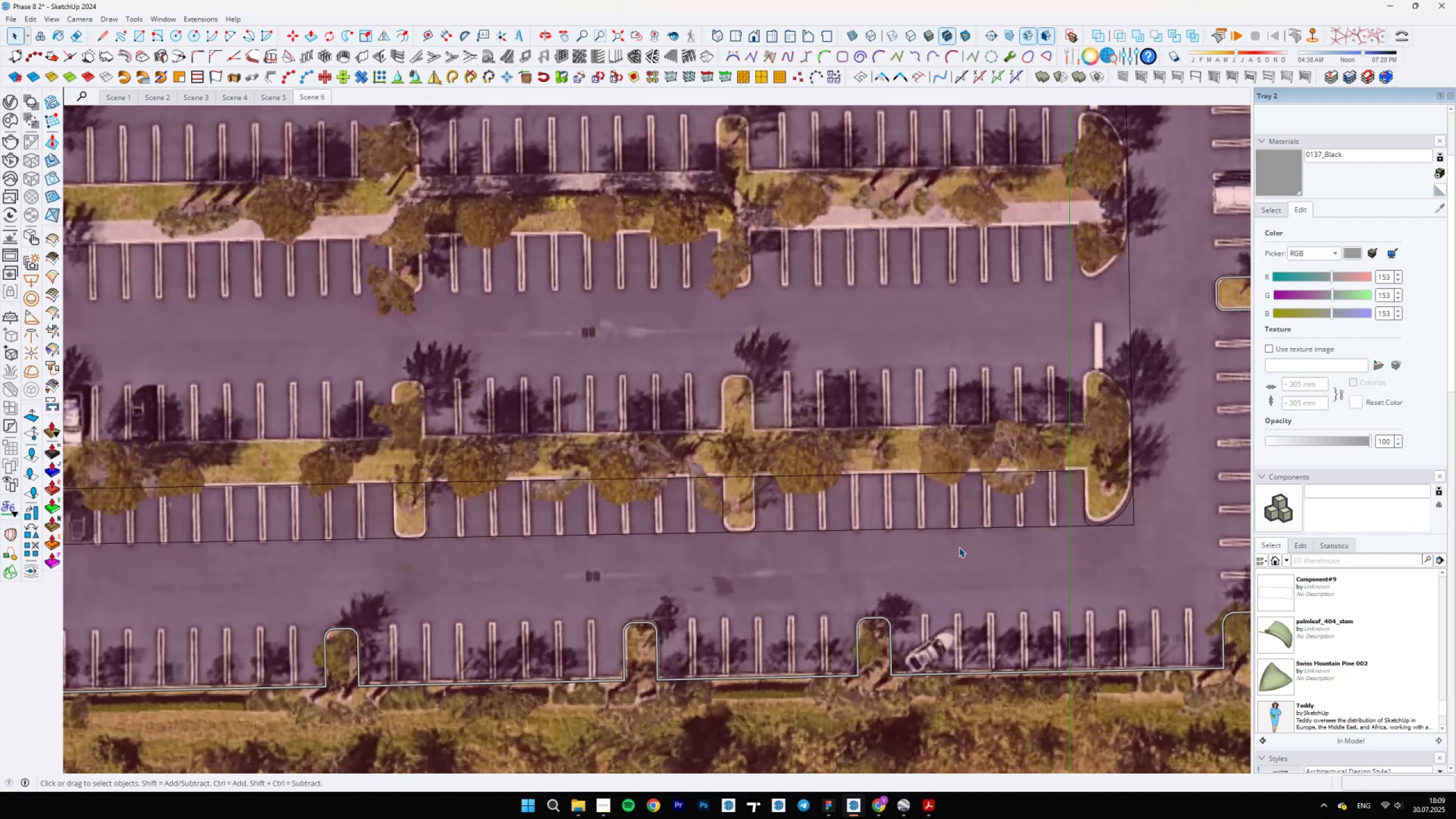 
key(E)
 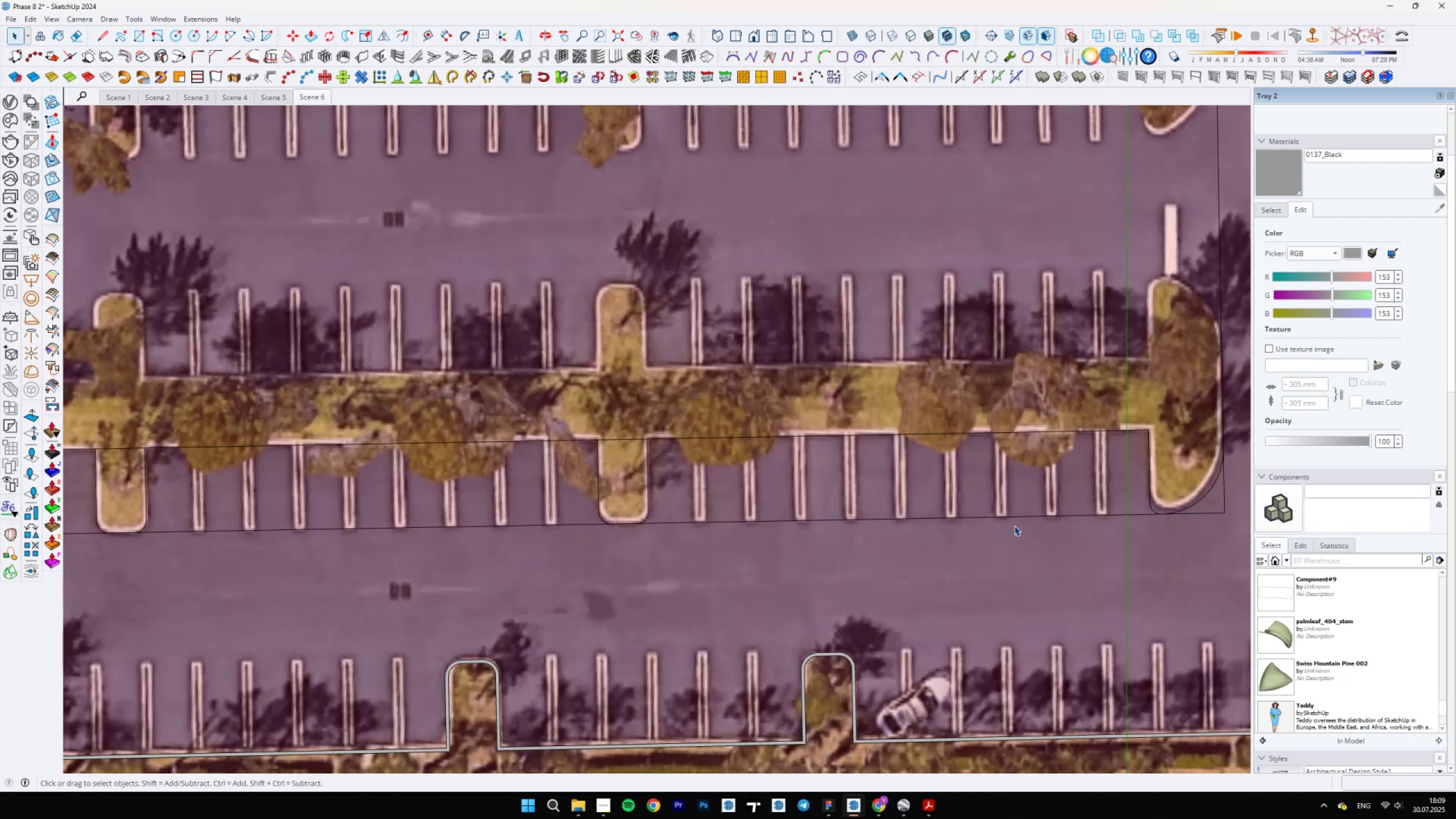 
scroll: coordinate [765, 569], scroll_direction: down, amount: 5.0
 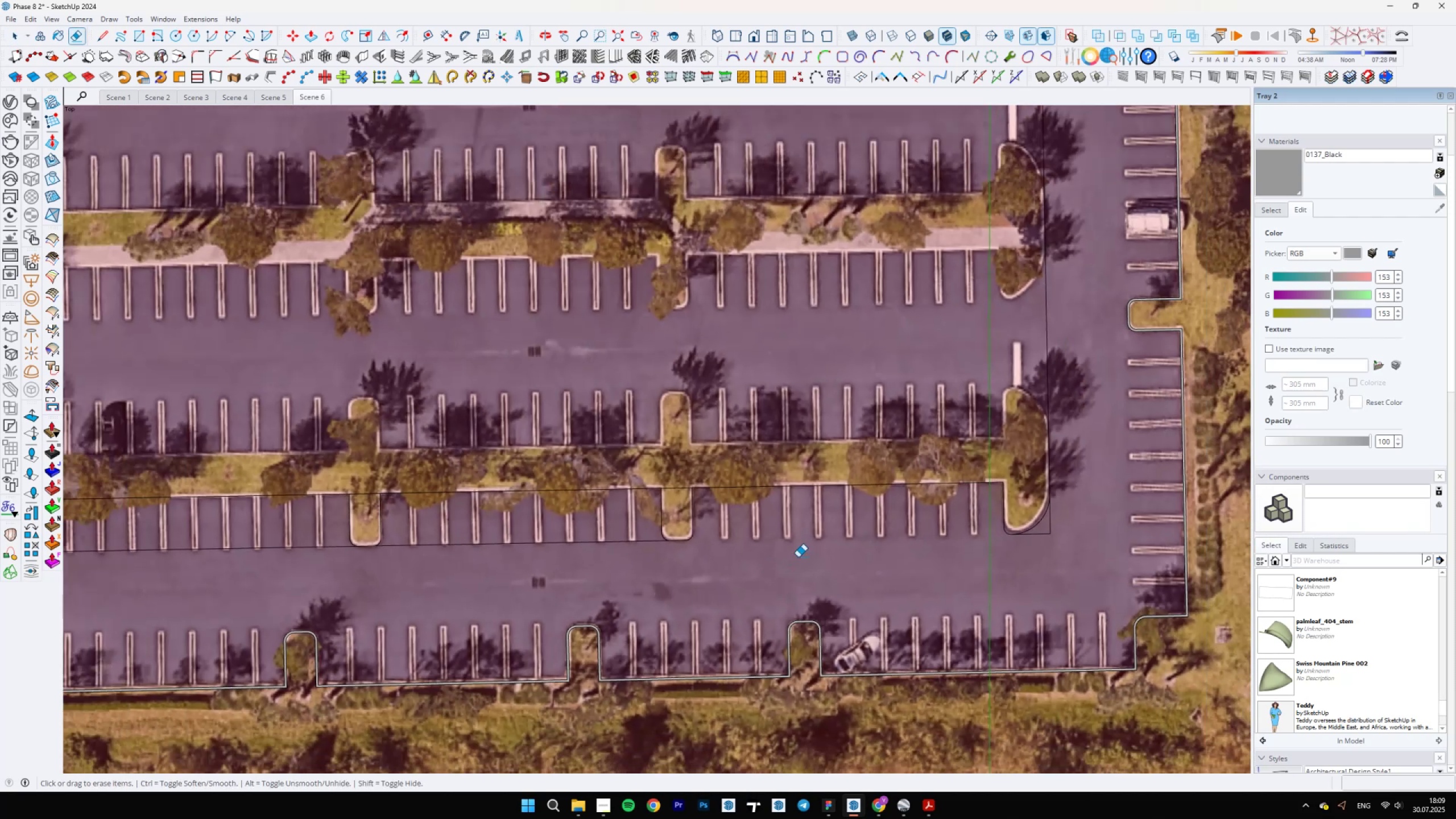 
scroll: coordinate [1034, 512], scroll_direction: up, amount: 2.0
 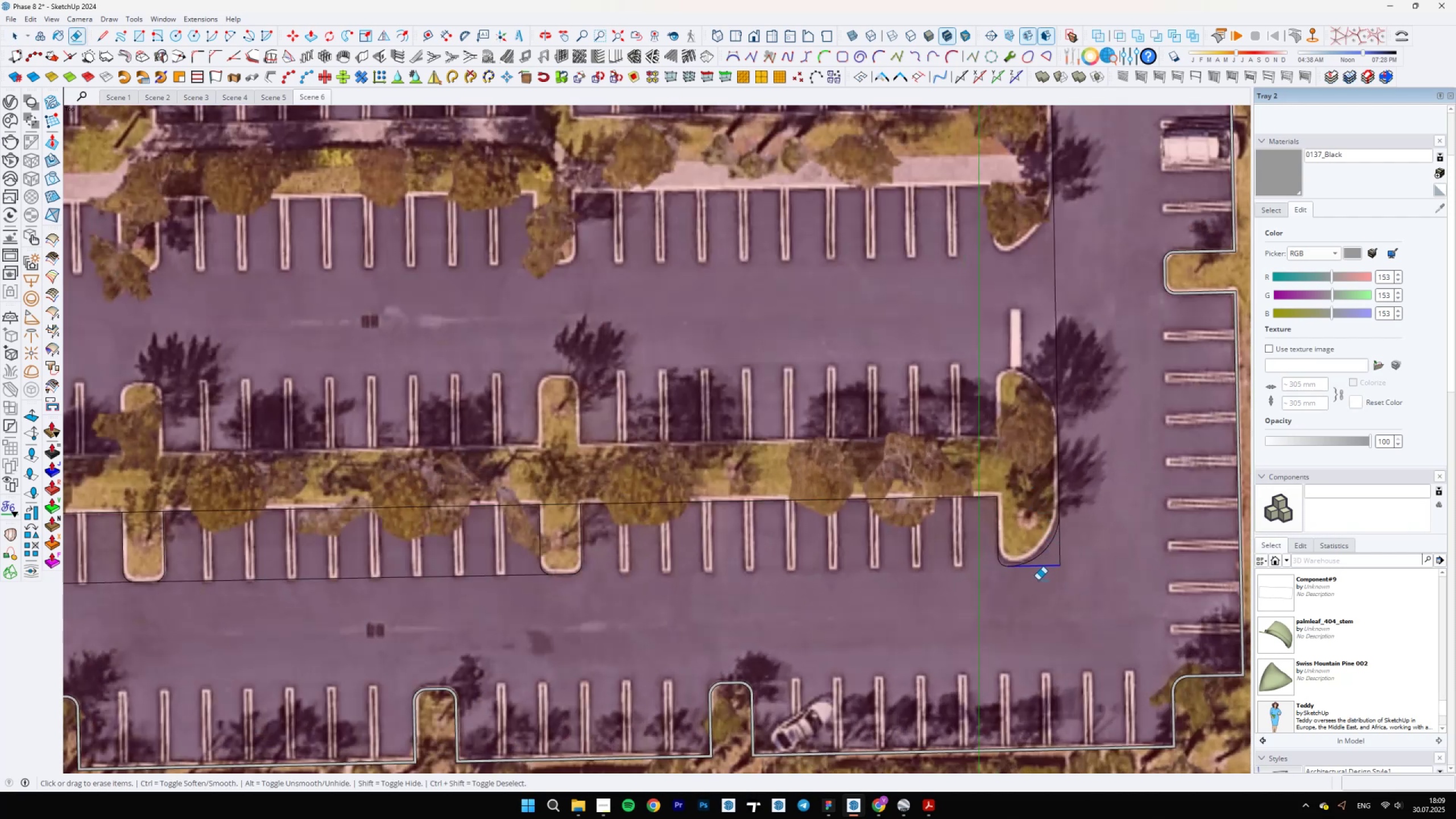 
scroll: coordinate [528, 600], scroll_direction: down, amount: 6.0
 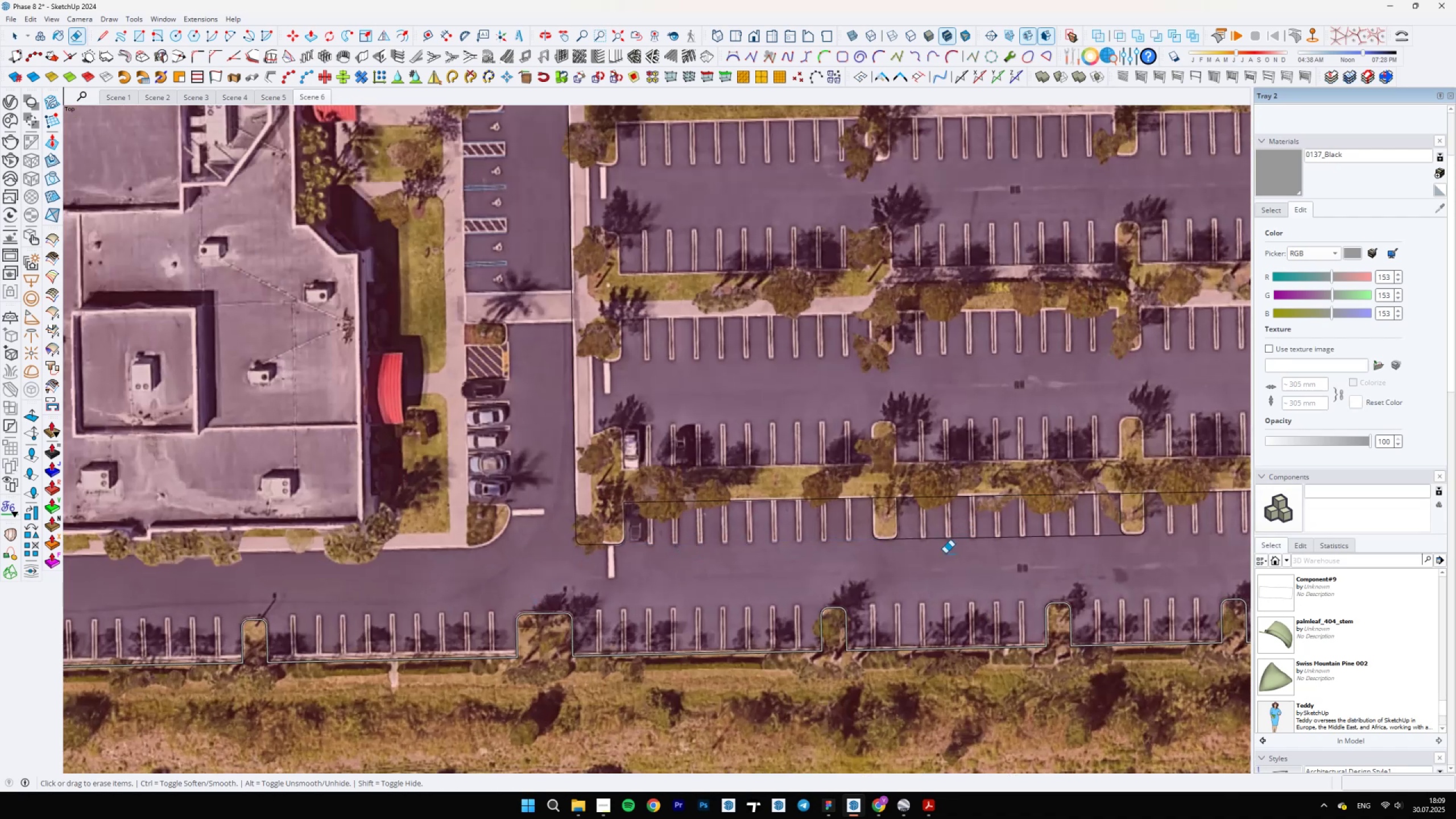 
scroll: coordinate [875, 539], scroll_direction: up, amount: 4.0
 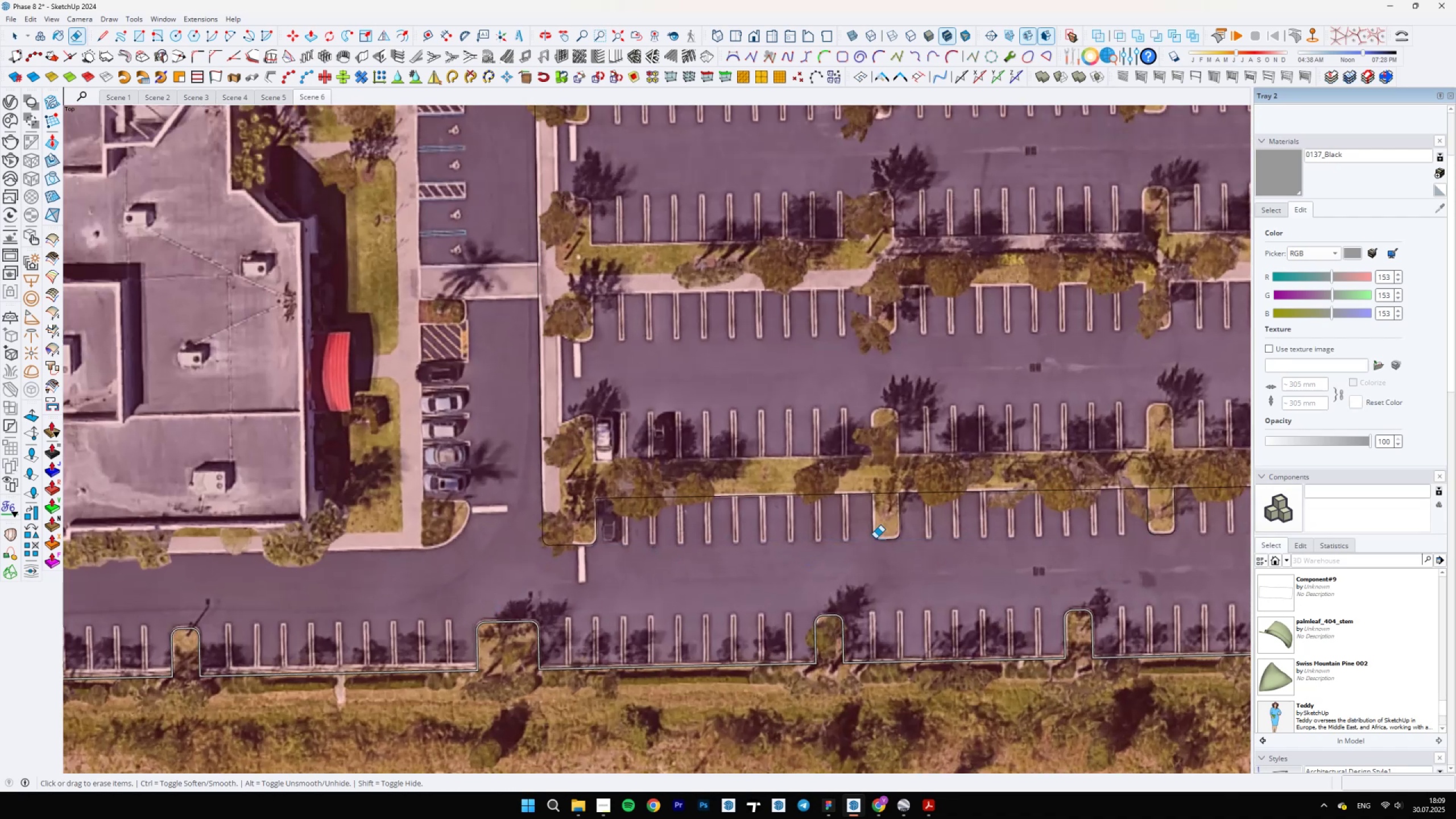 
key(Space)
 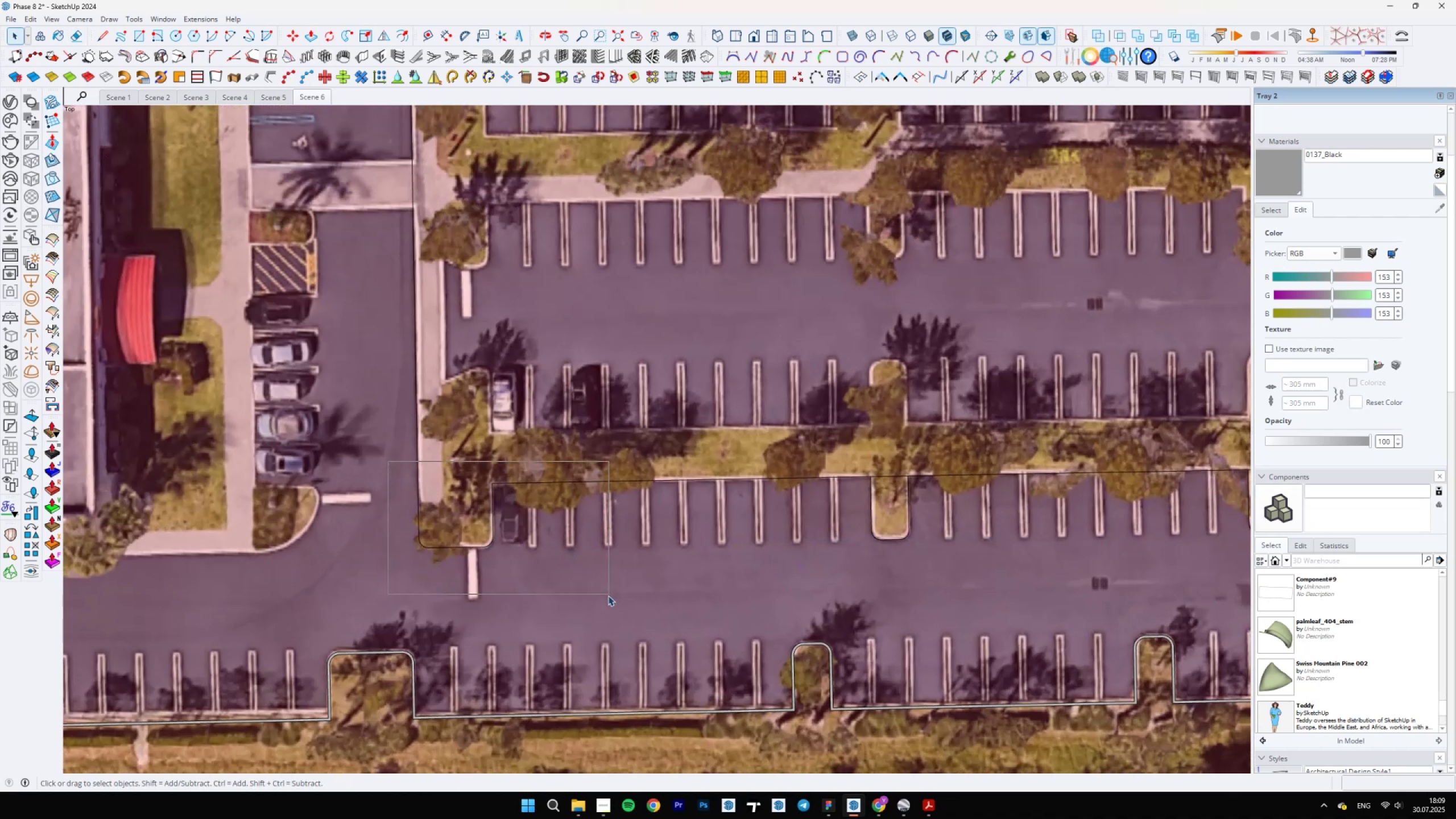 
hold_key(key=ControlLeft, duration=1.4)
 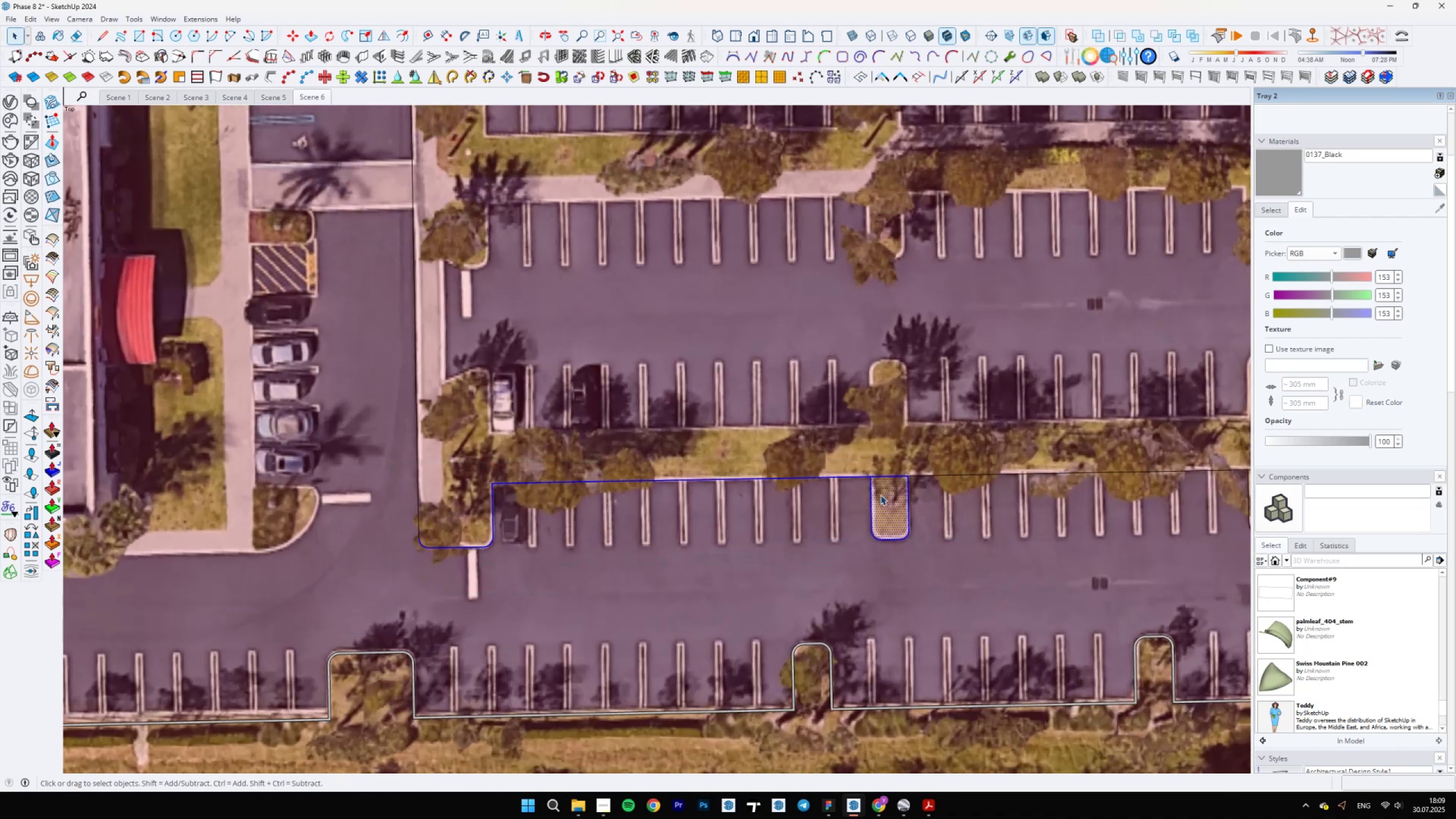 
key(E)
 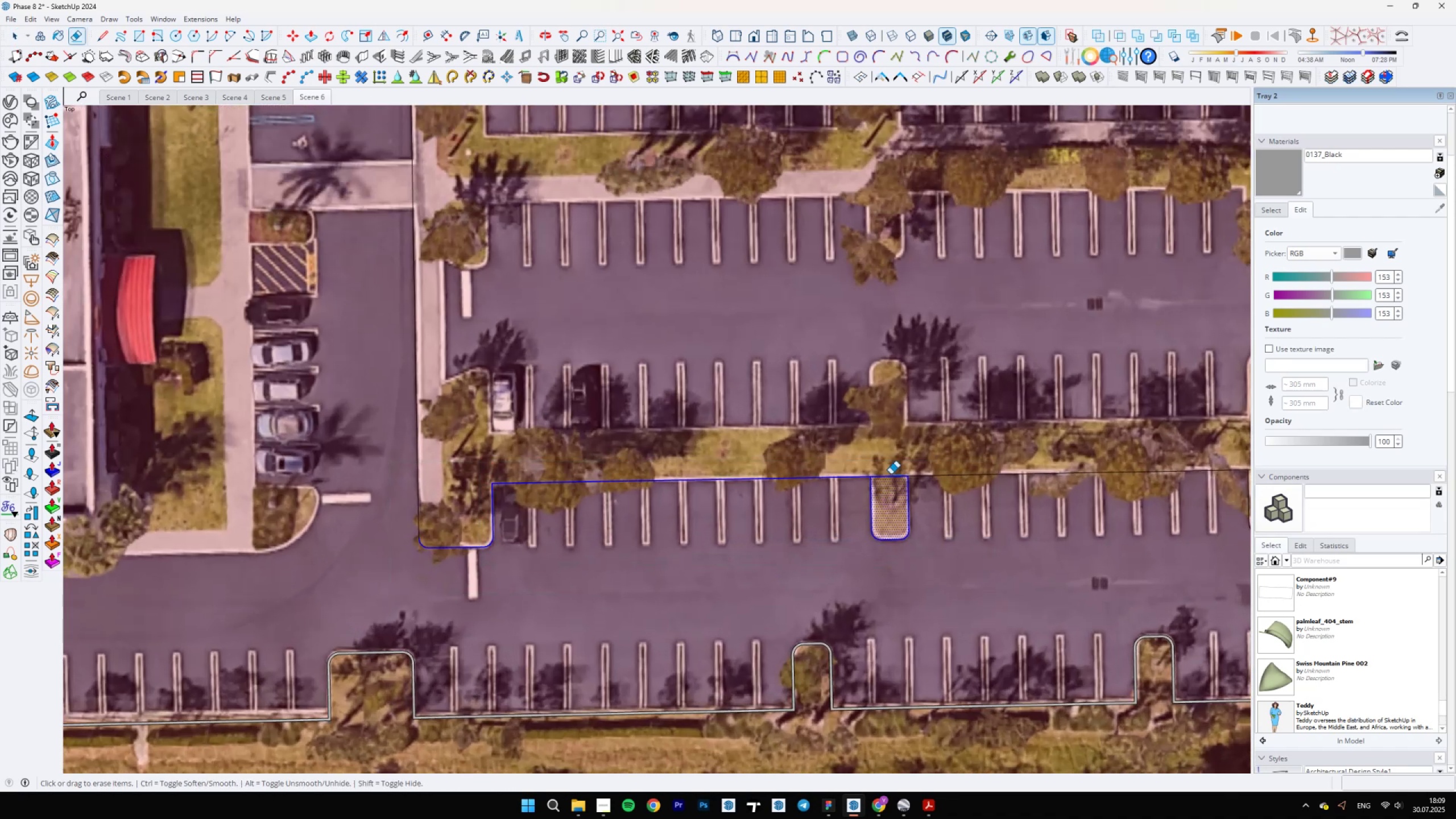 
key(Space)
 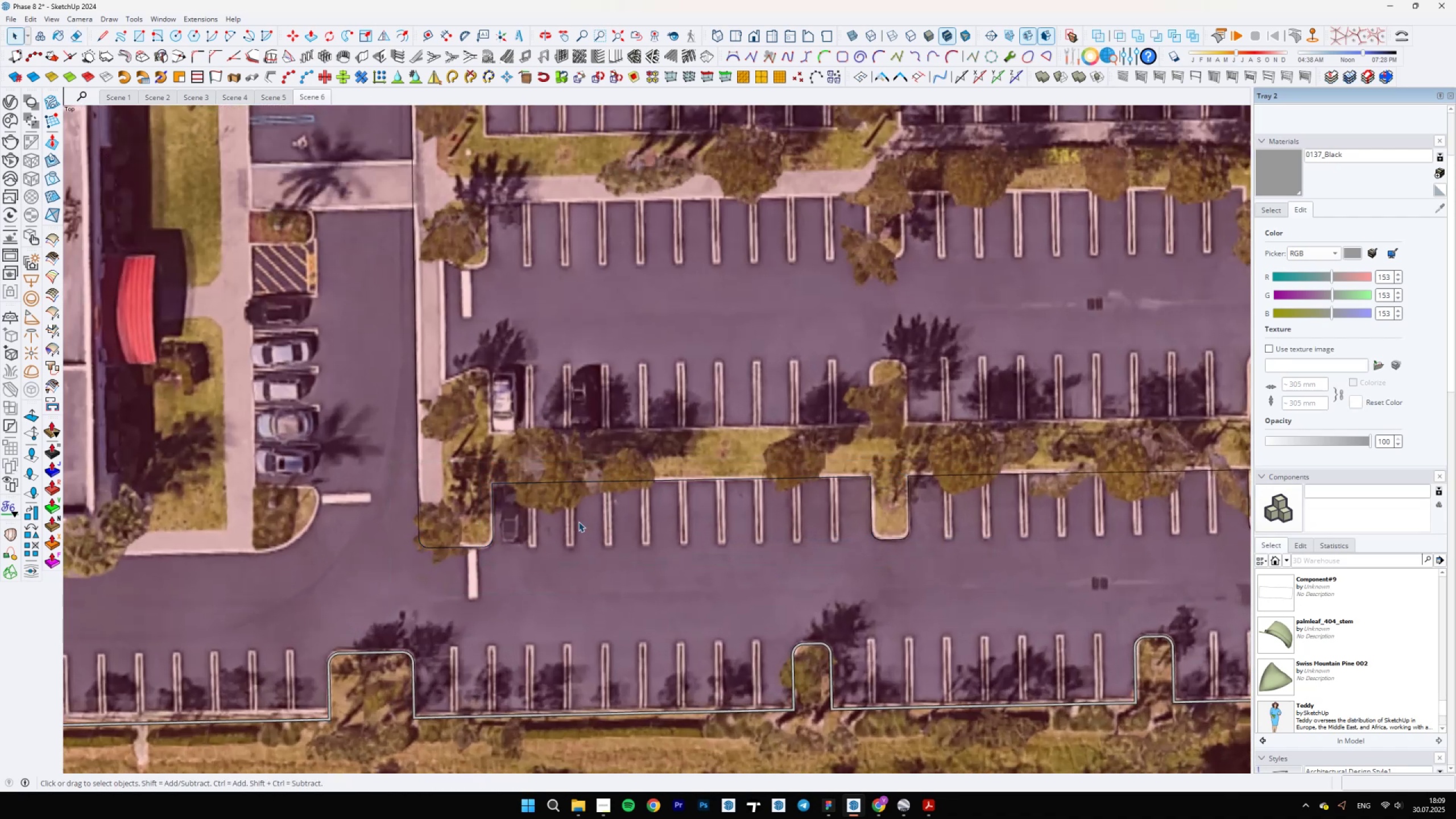 
hold_key(key=ControlLeft, duration=0.76)
 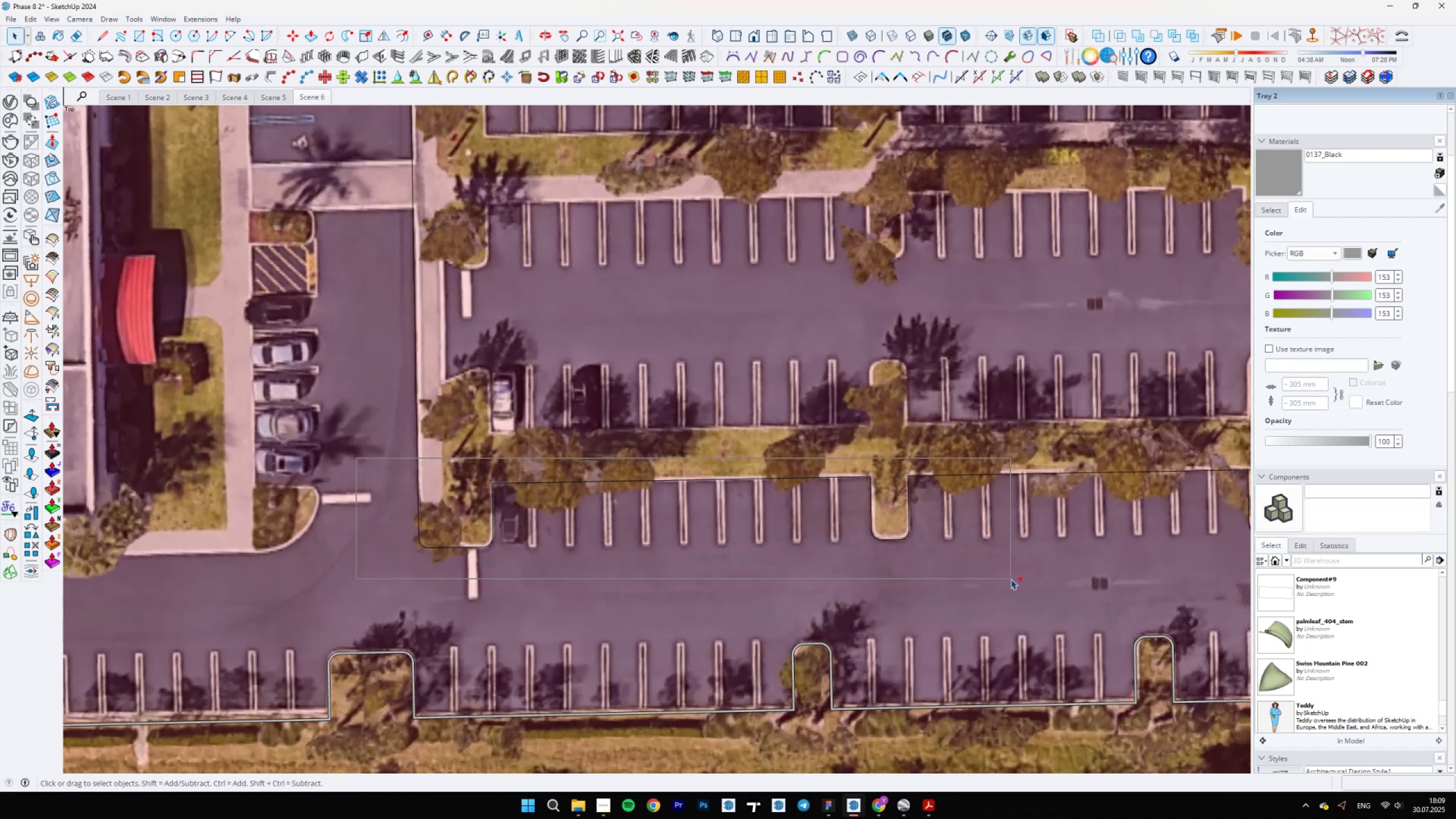 
hold_key(key=ShiftLeft, duration=0.39)
 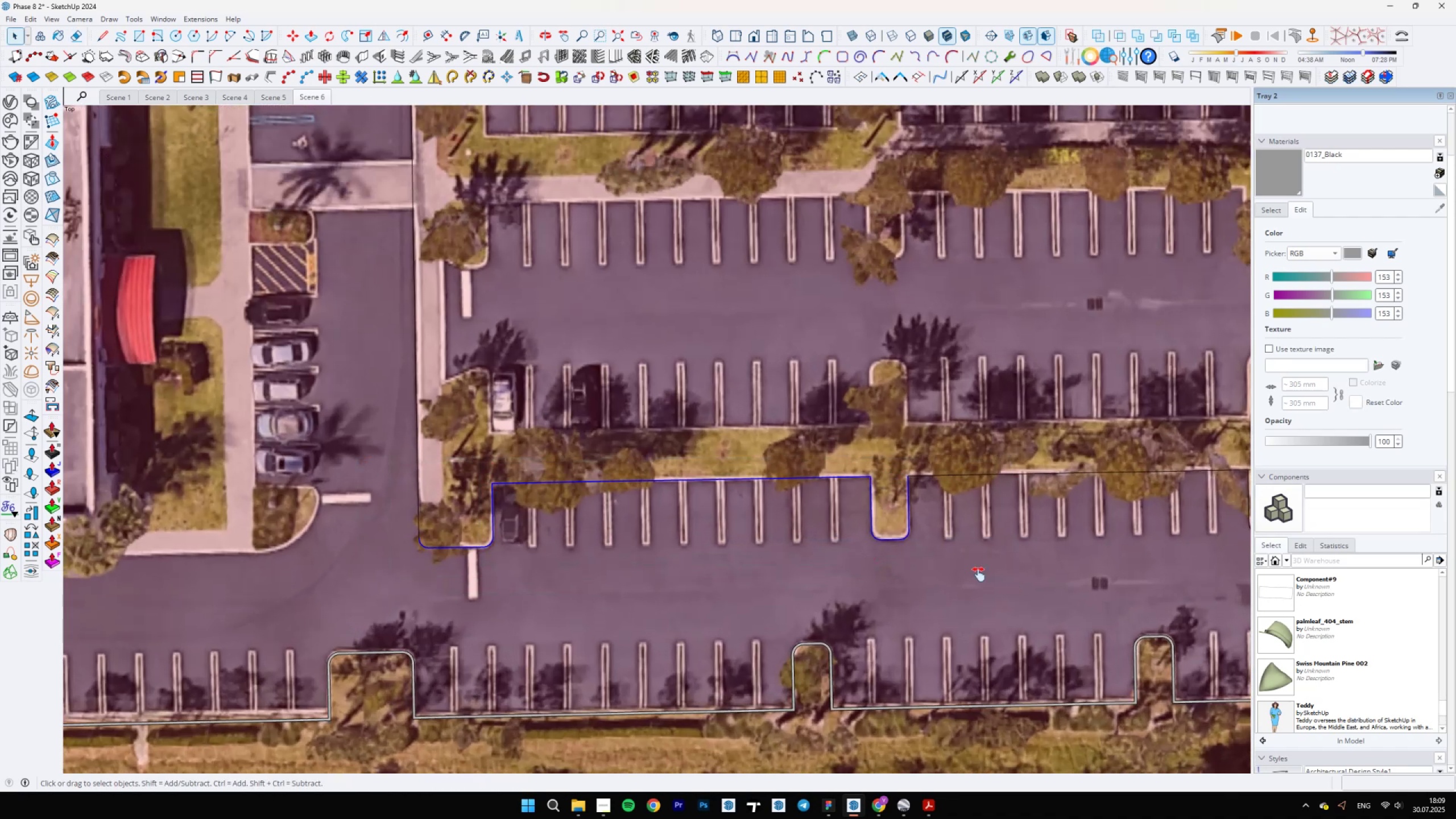 
key(E)
 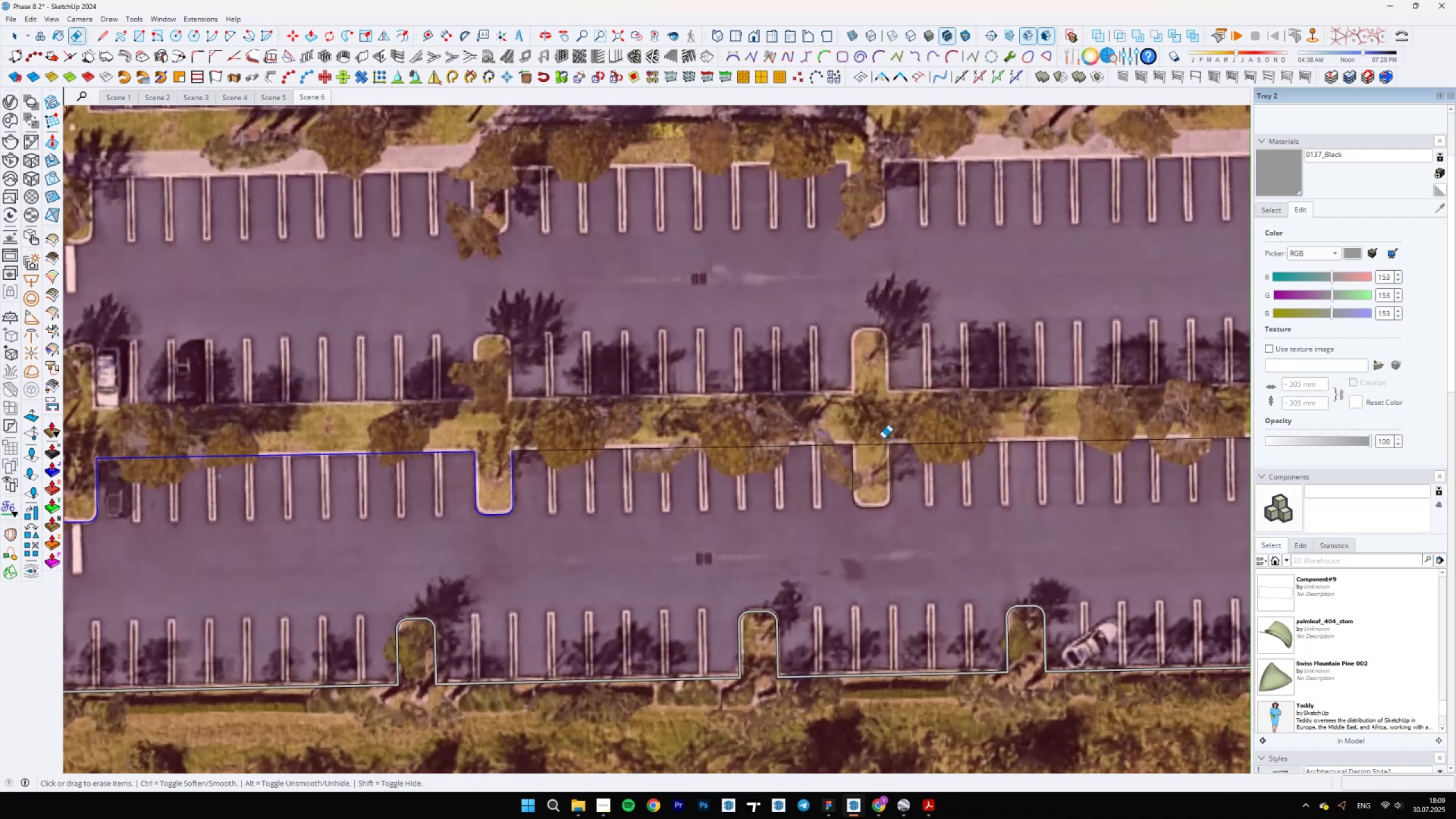 
key(Space)
 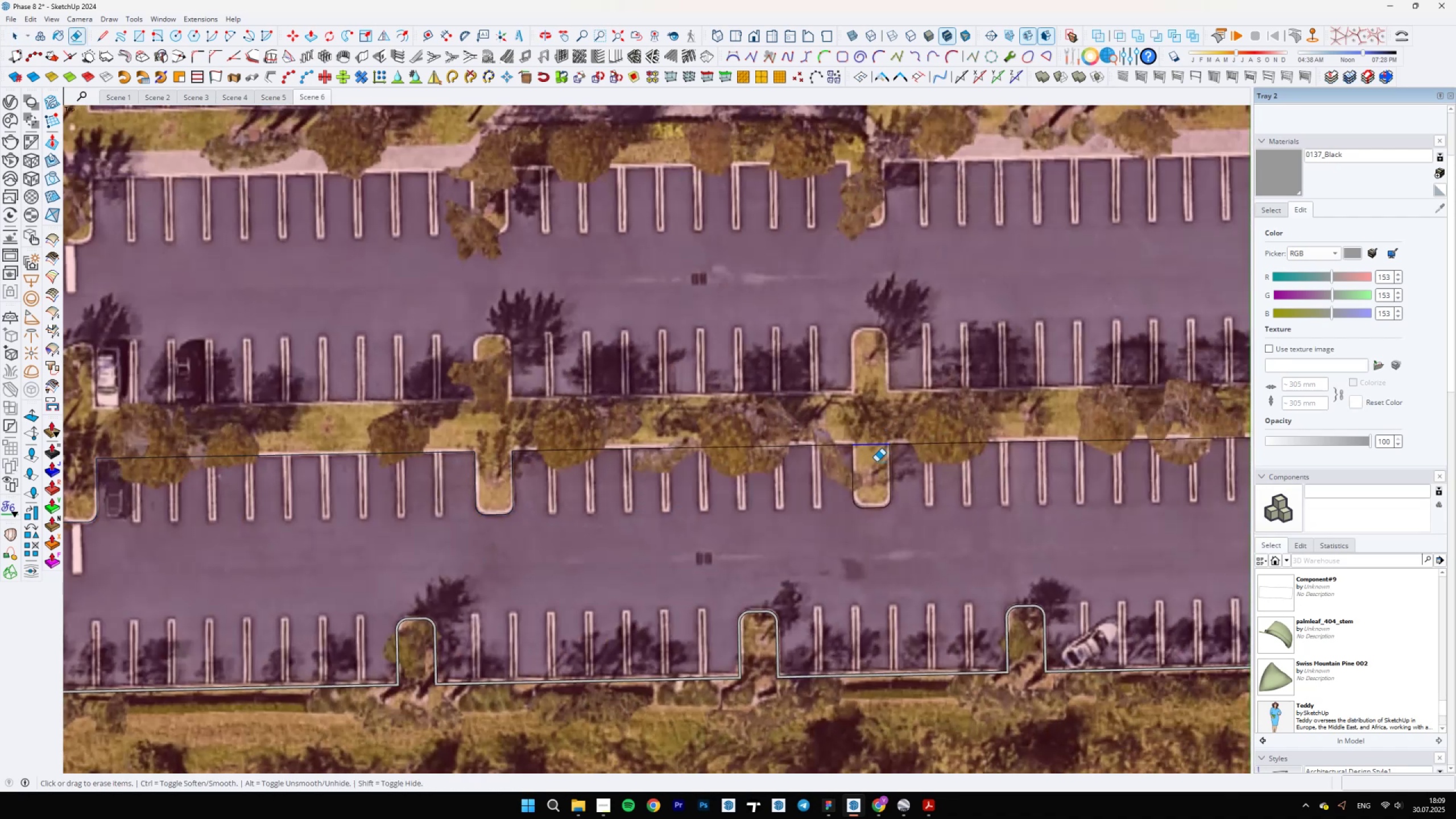 
scroll: coordinate [871, 478], scroll_direction: down, amount: 6.0
 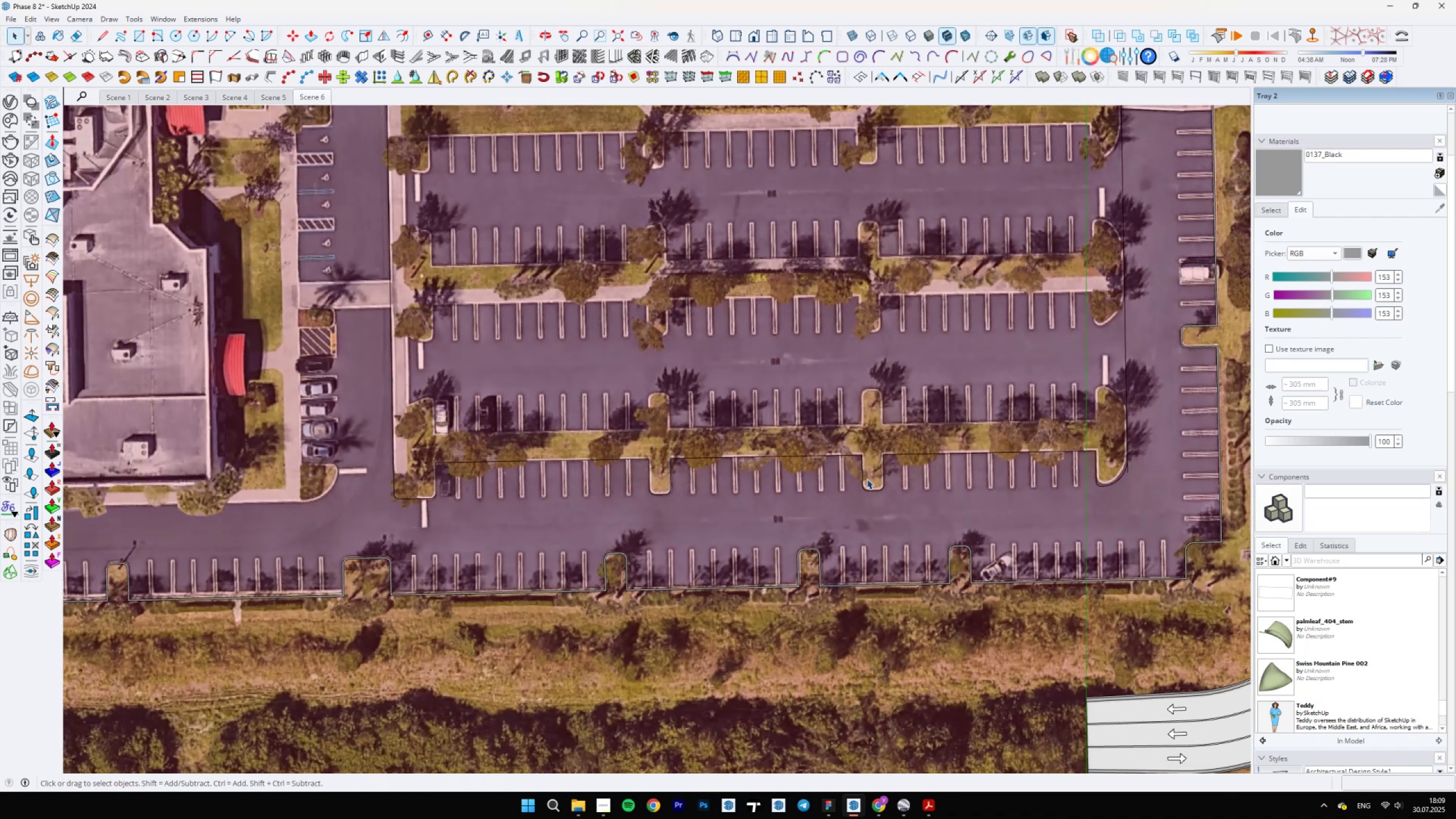 
hold_key(key=ControlLeft, duration=0.75)
 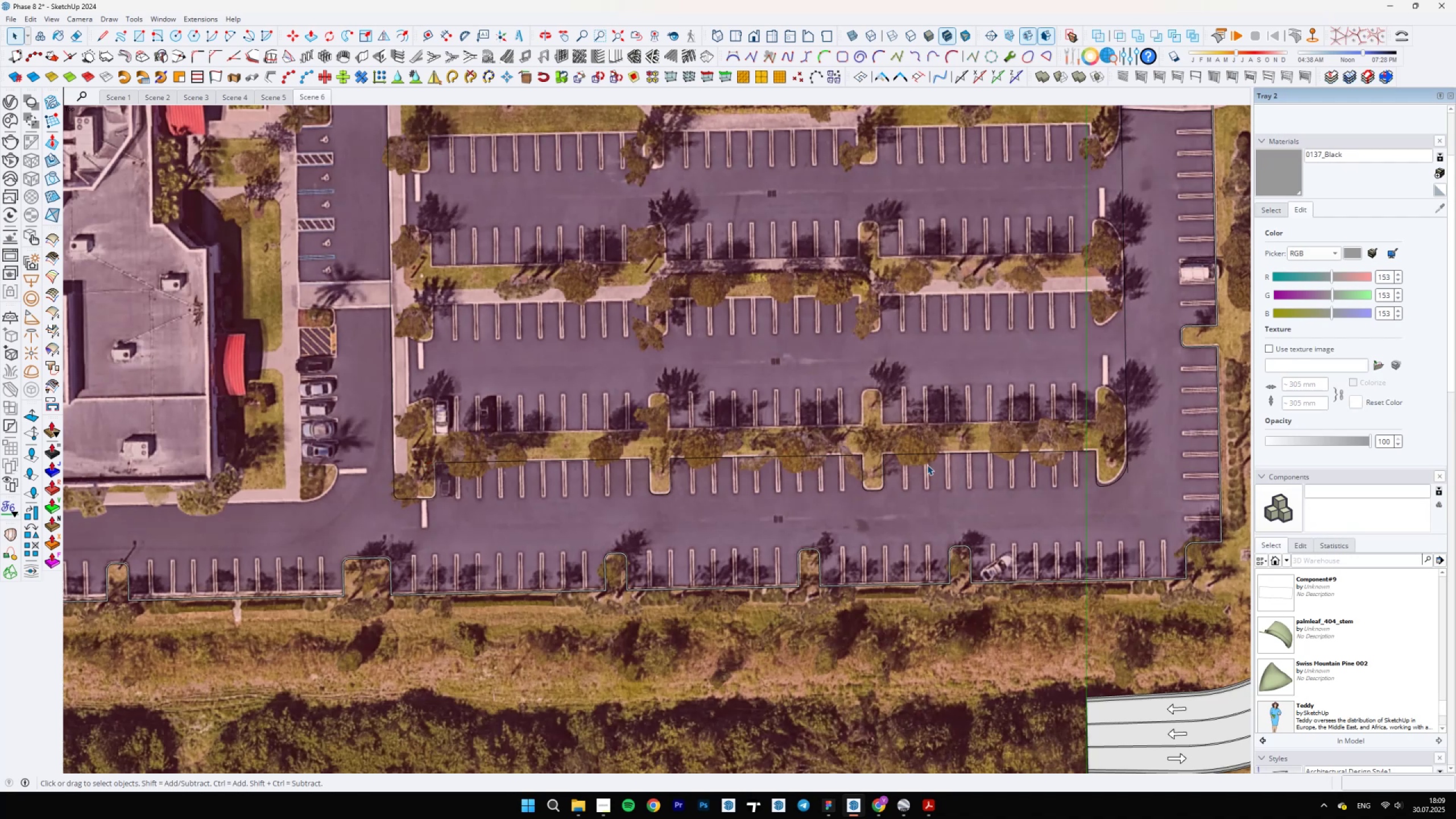 
key(Control+ControlLeft)
 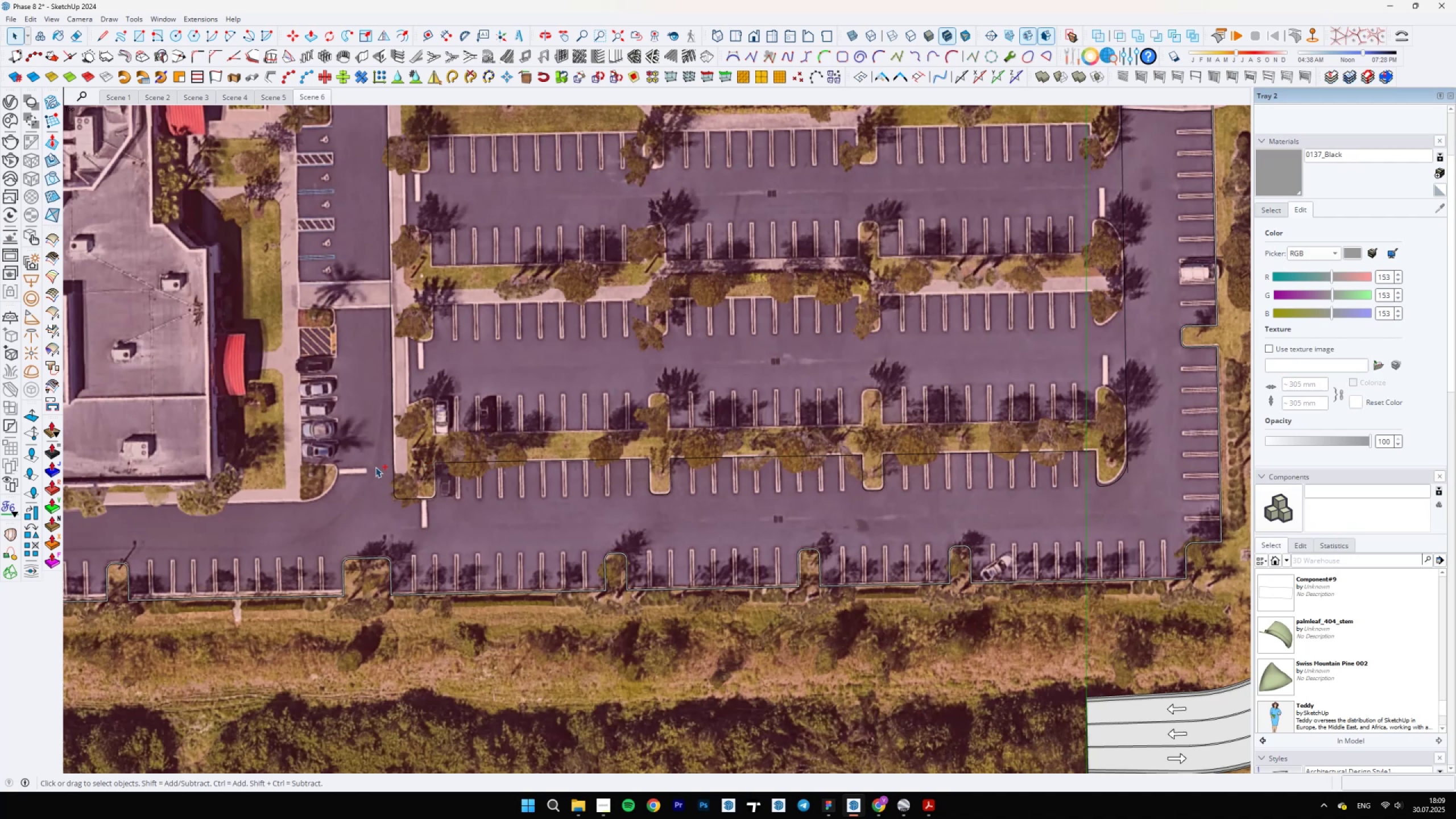 
scroll: coordinate [1153, 473], scroll_direction: up, amount: 11.0
 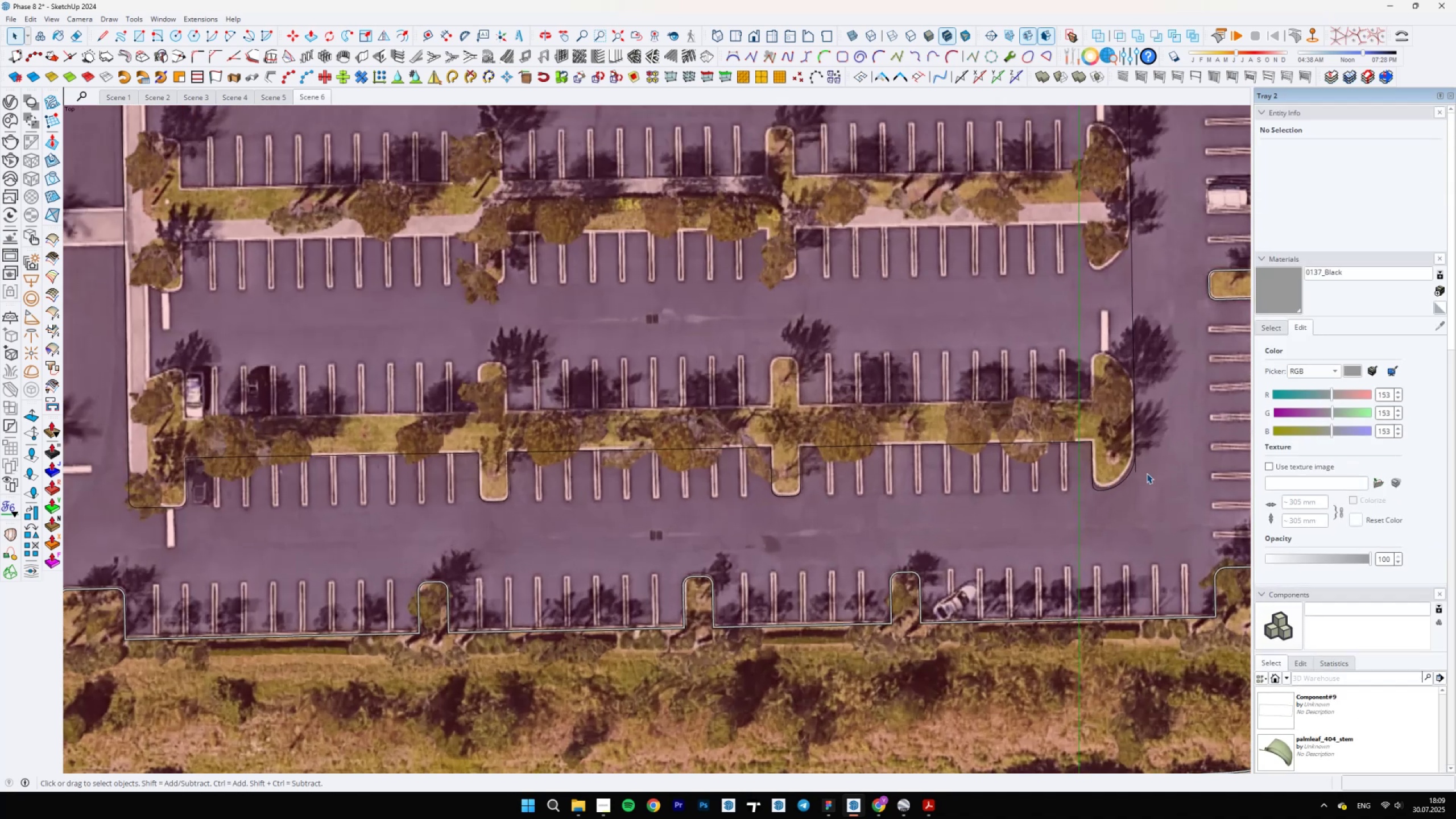 
key(E)
 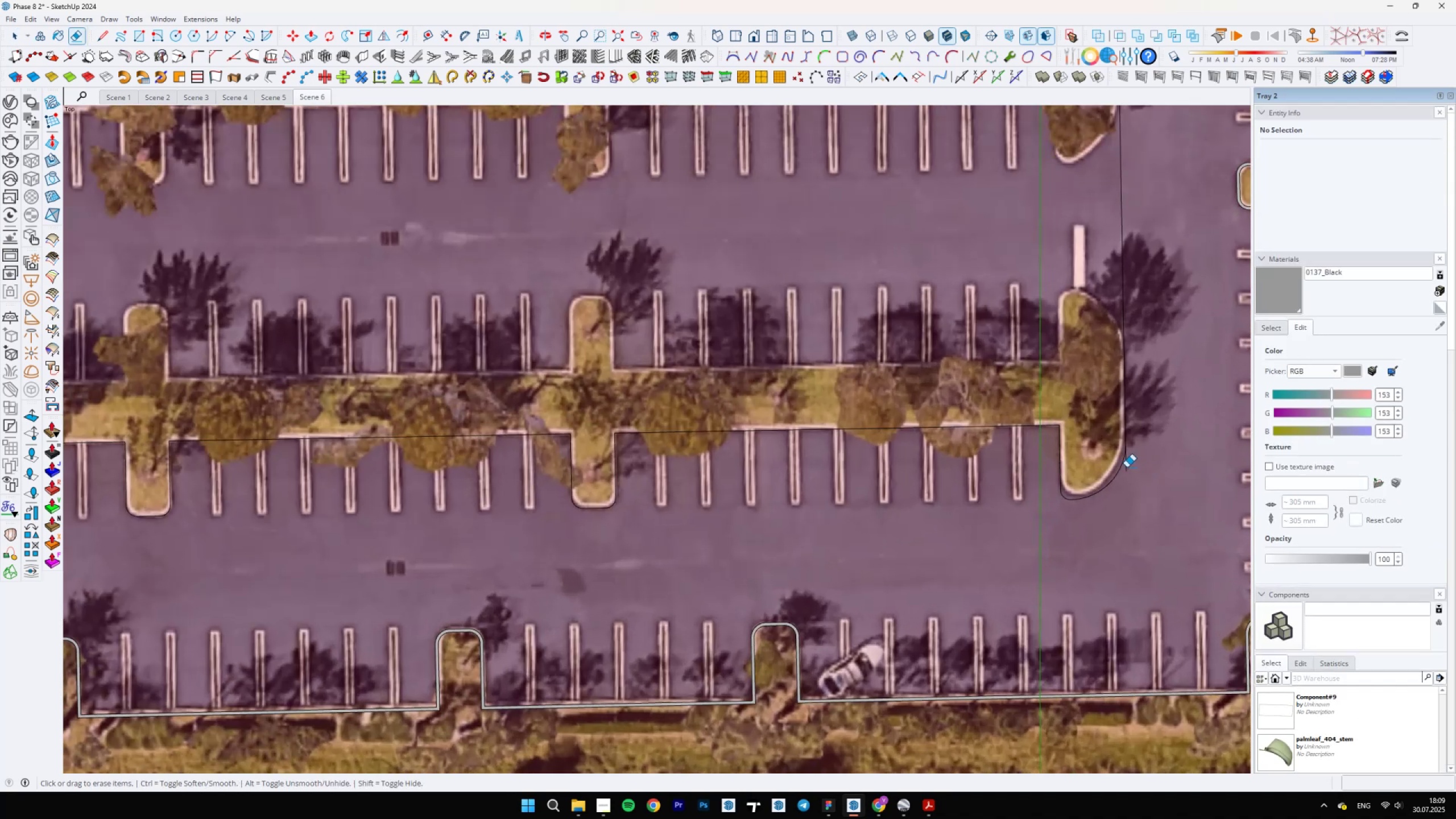 
key(Space)
 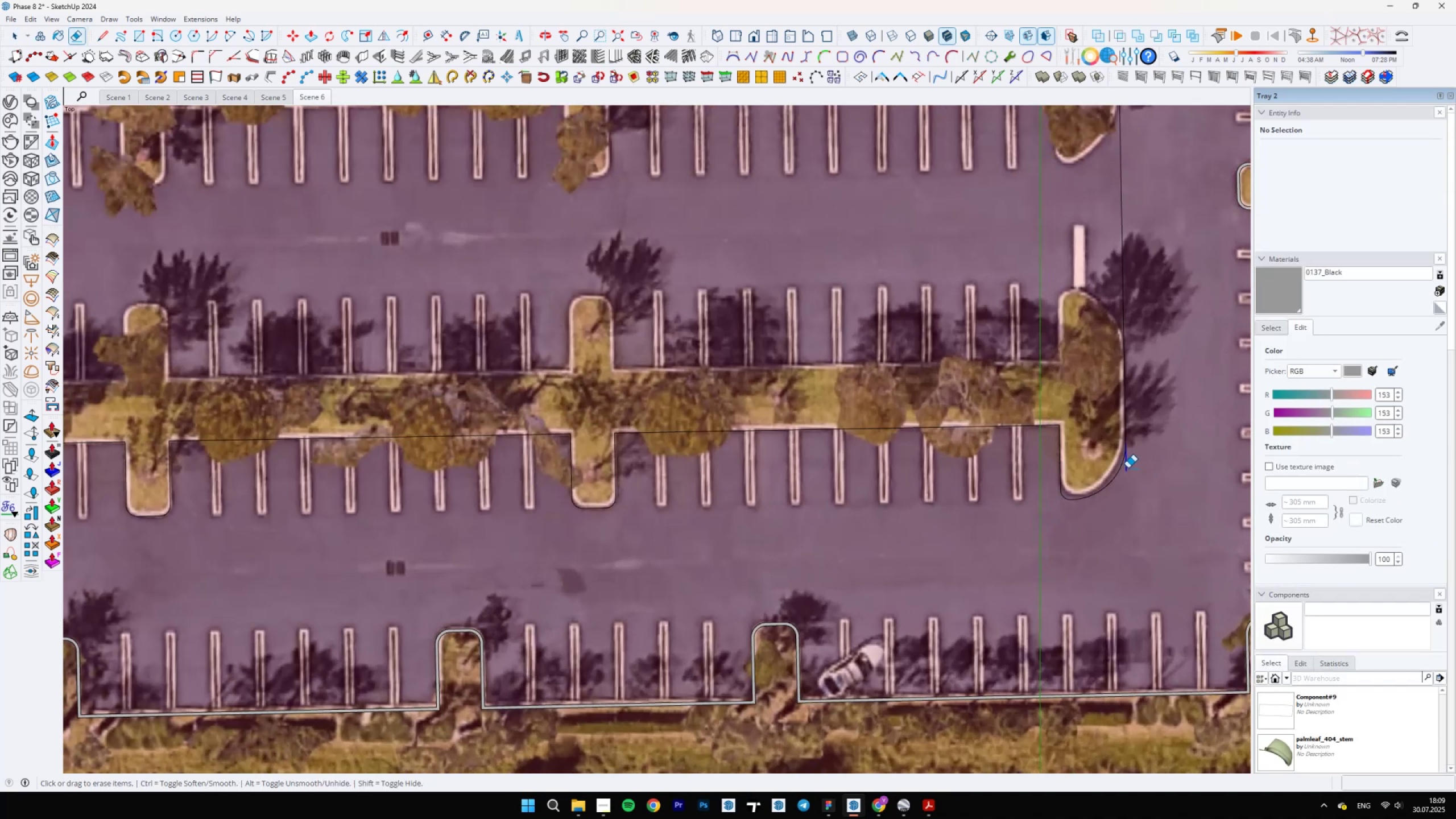 
scroll: coordinate [1132, 467], scroll_direction: down, amount: 8.0
 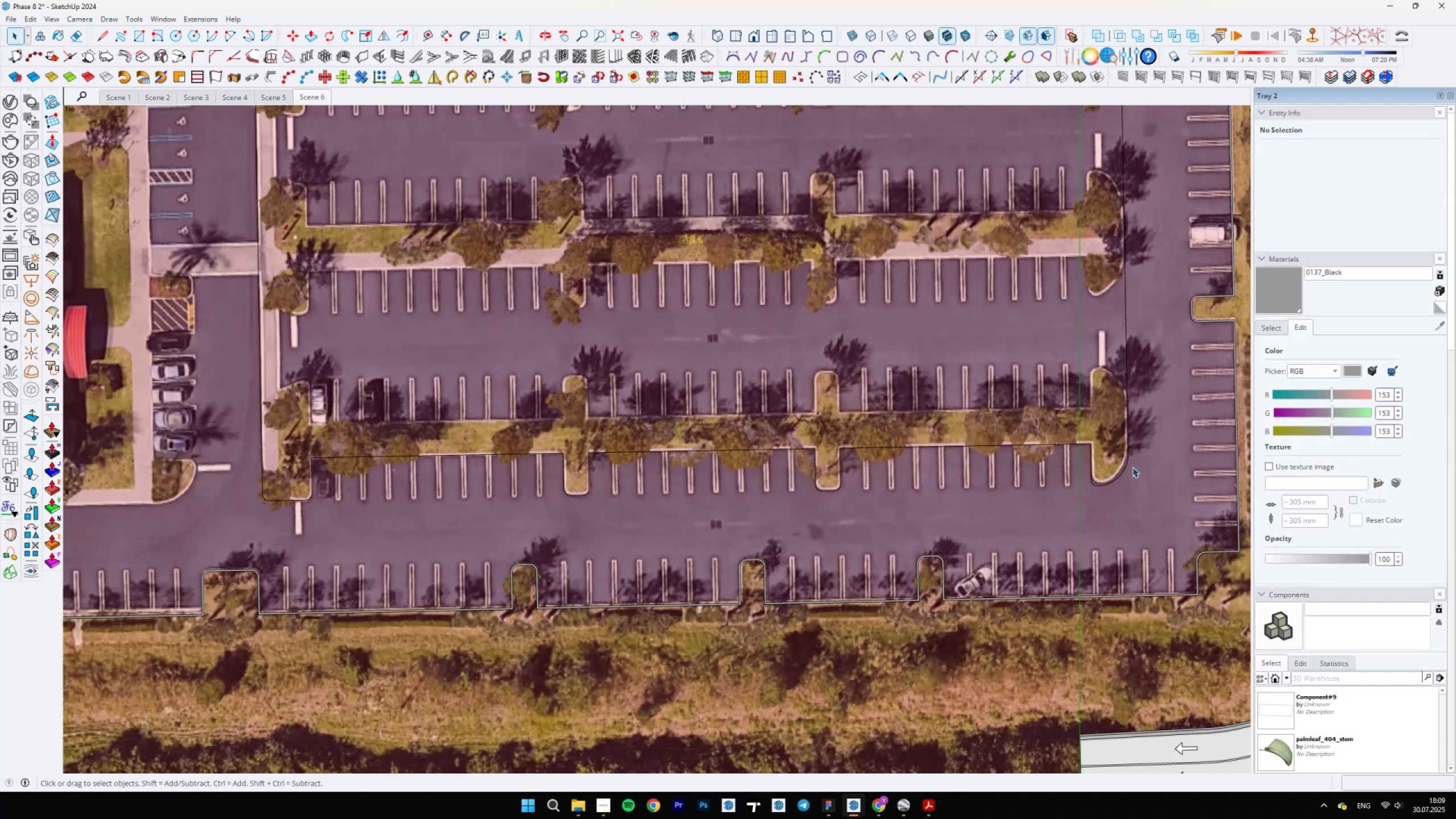 
hold_key(key=ControlLeft, duration=1.5)
 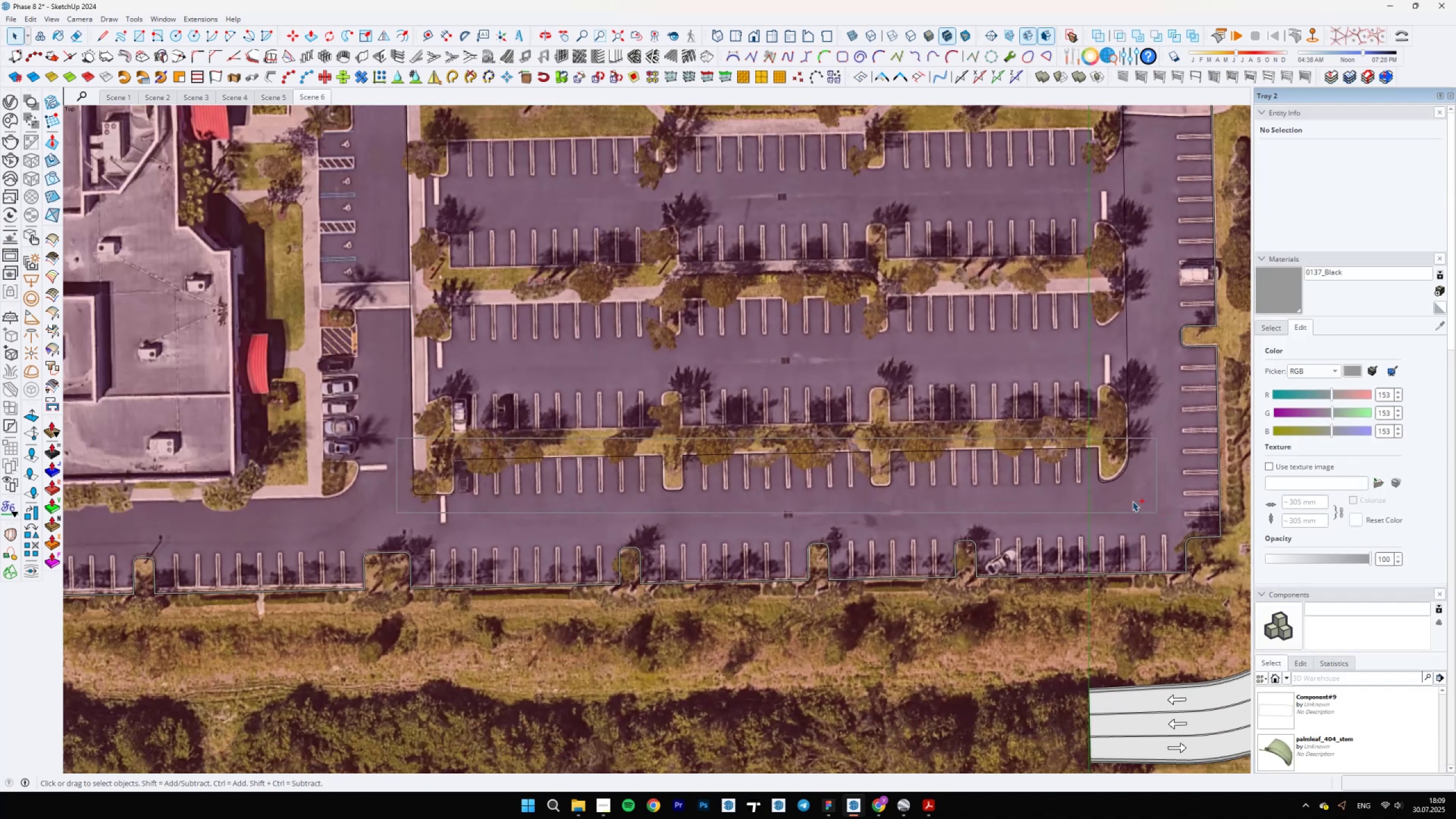 
hold_key(key=ControlLeft, duration=0.56)
scroll: coordinate [1114, 475], scroll_direction: up, amount: 3.0
 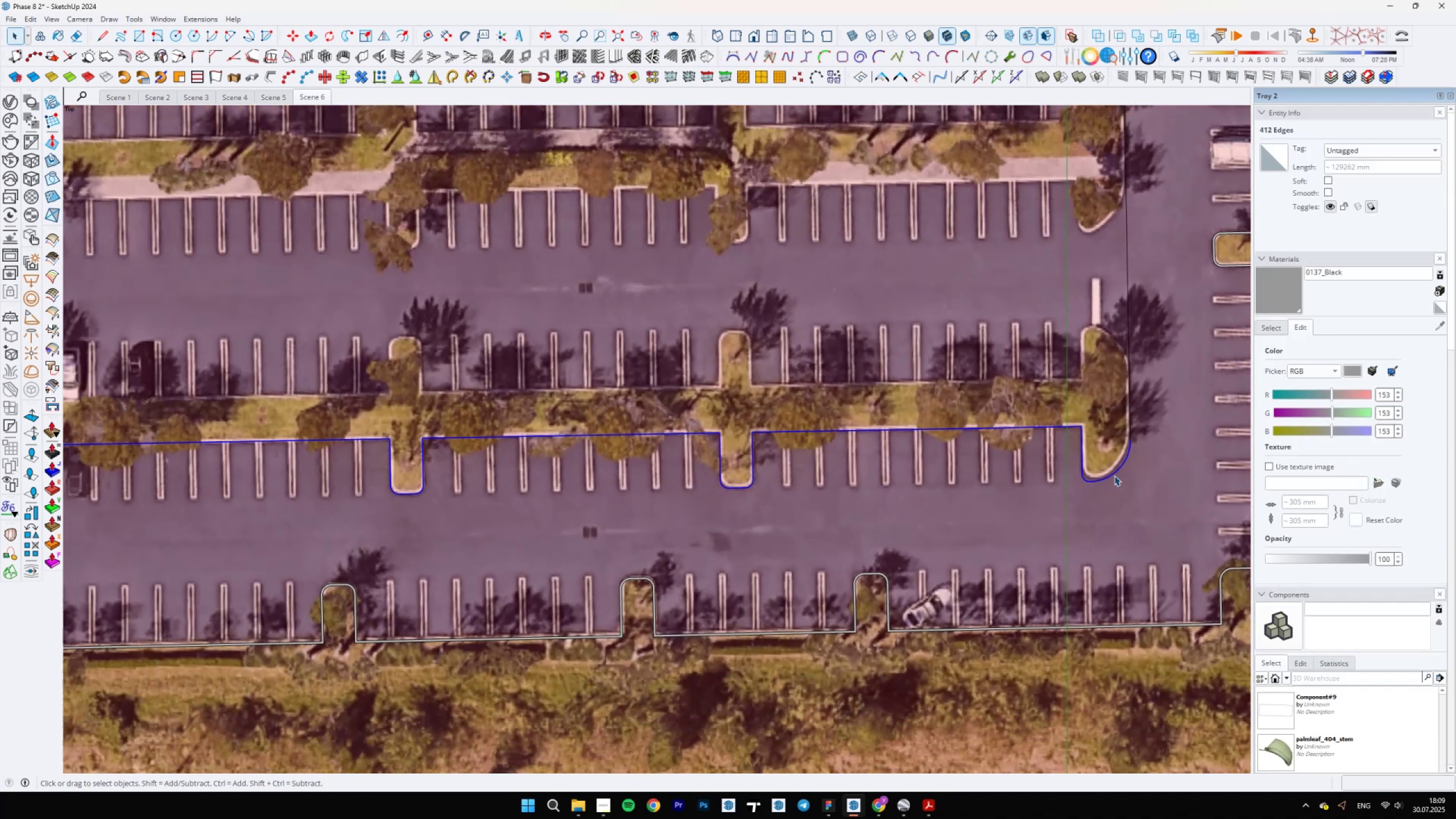 
key(M)
 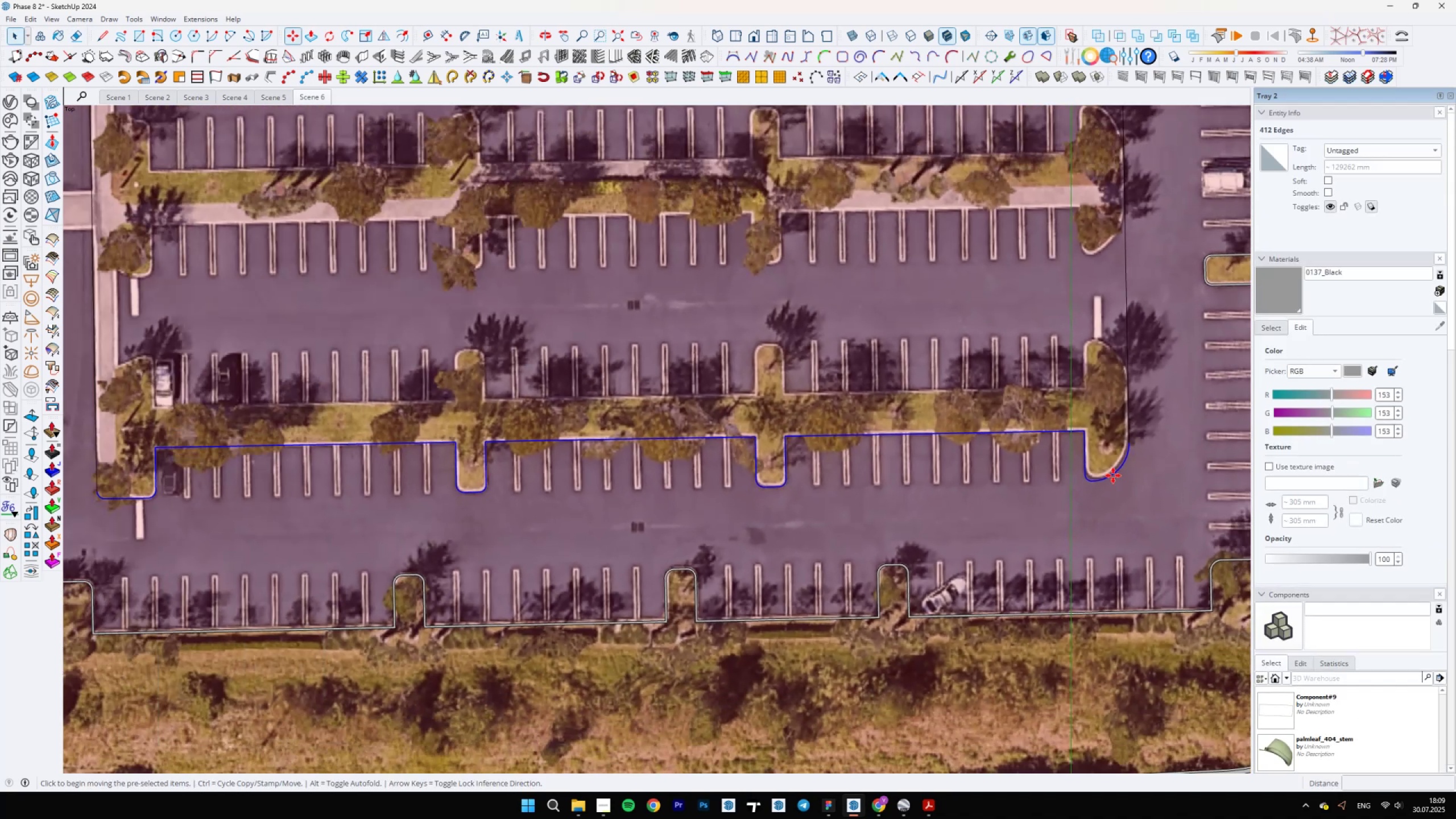 
key(Control+ControlLeft)
 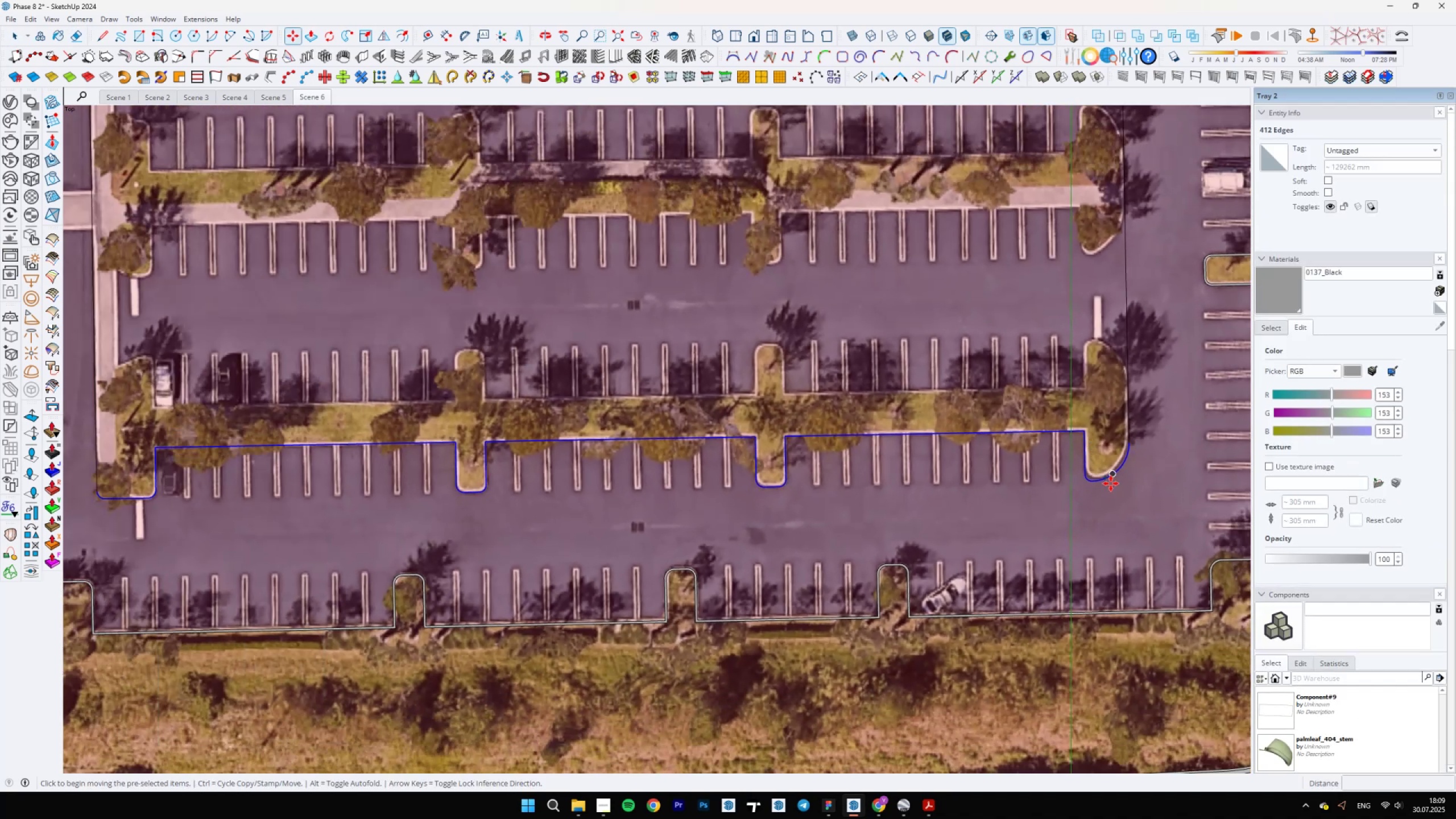 
left_click([1111, 483])
 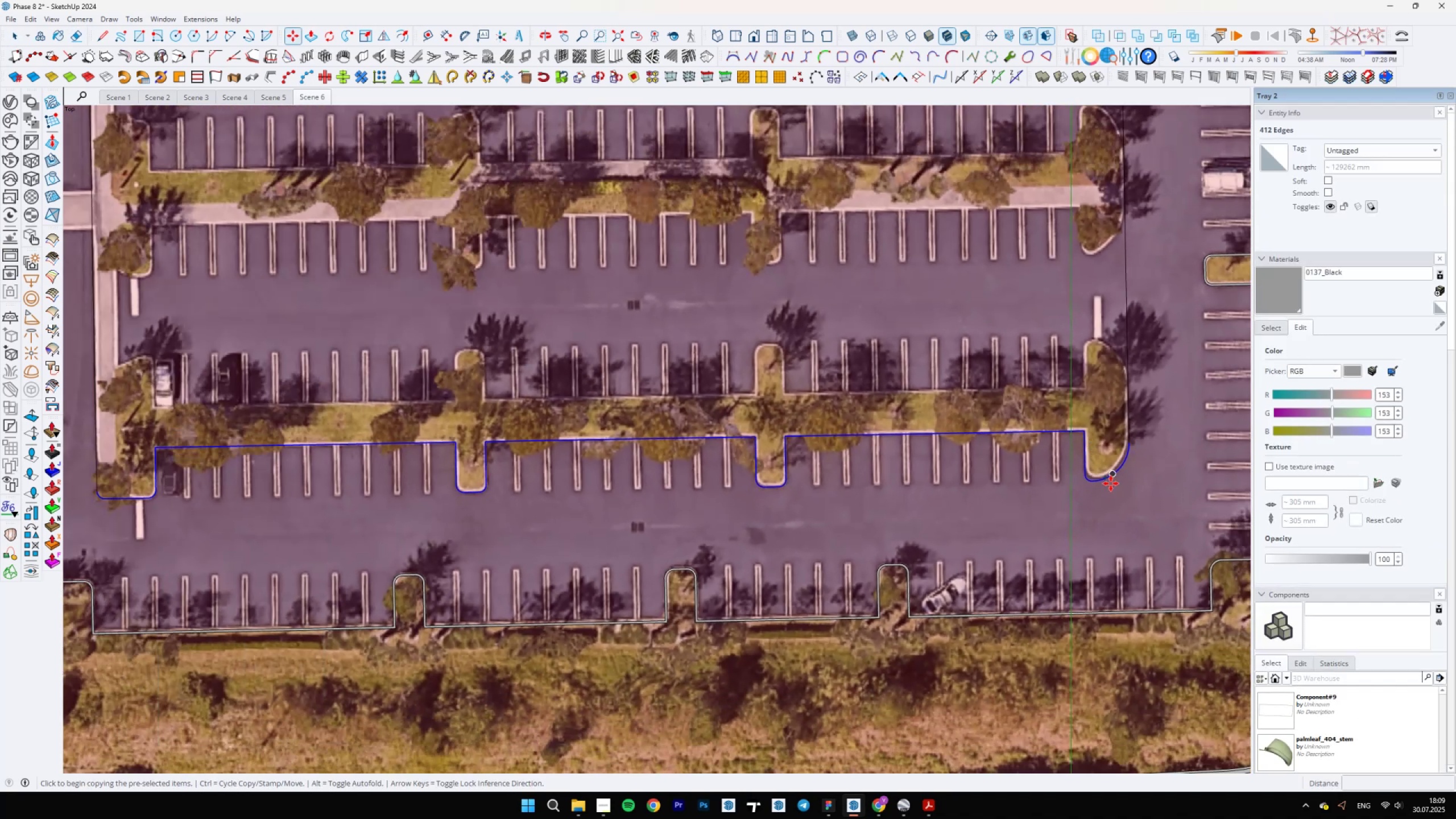 
scroll: coordinate [1108, 477], scroll_direction: down, amount: 12.0
 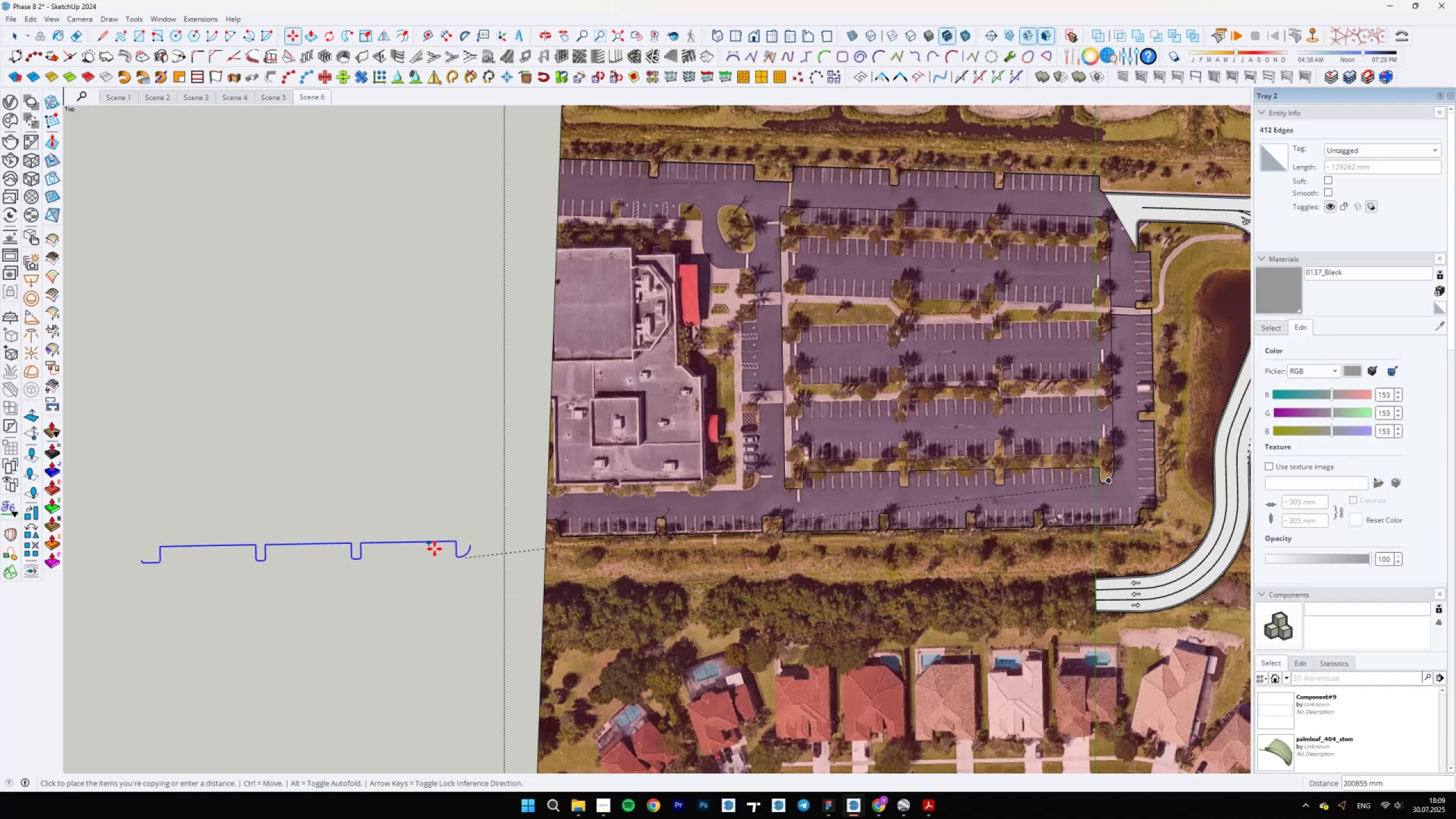 
left_click([407, 531])
 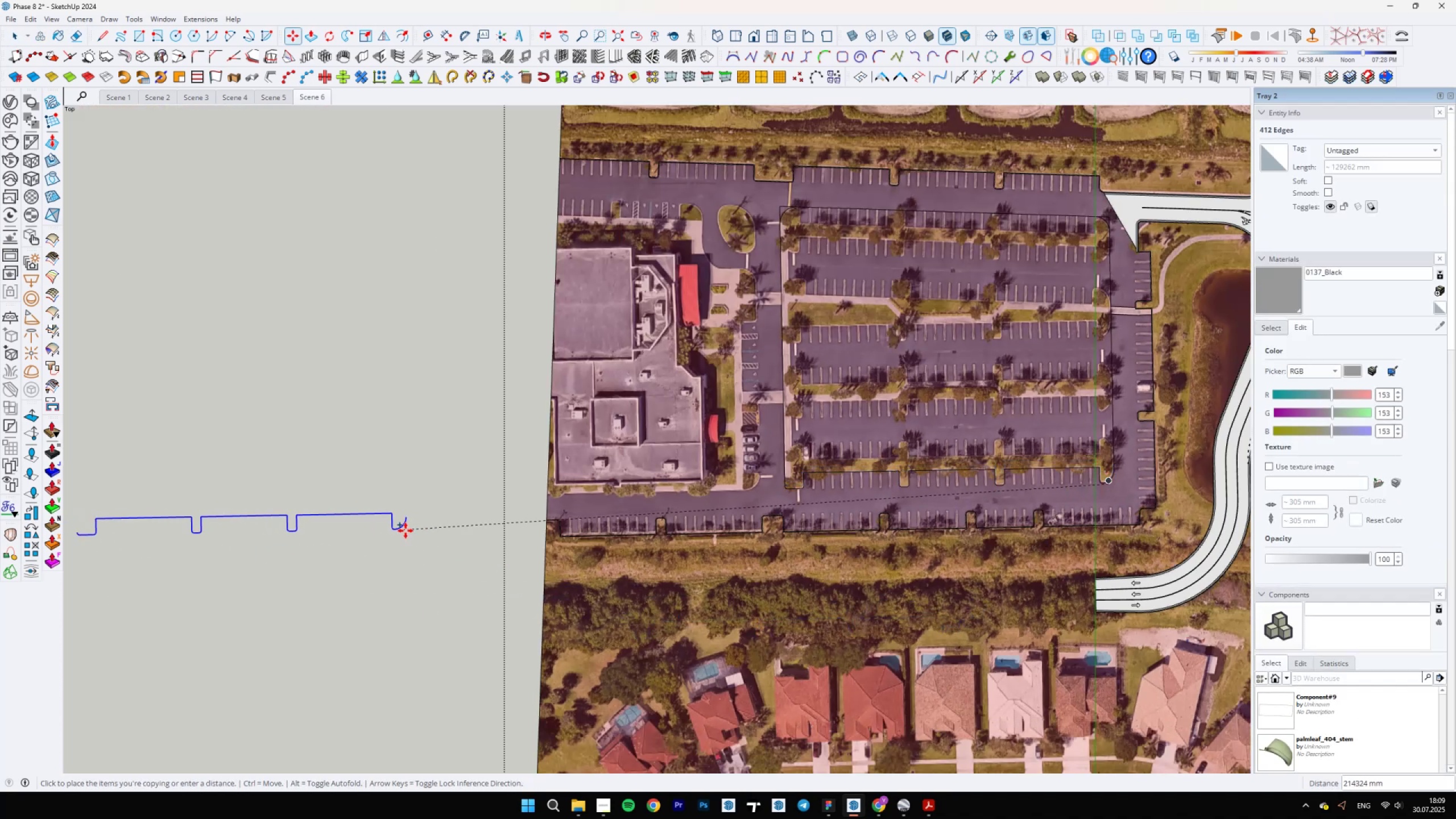 
key(Space)
 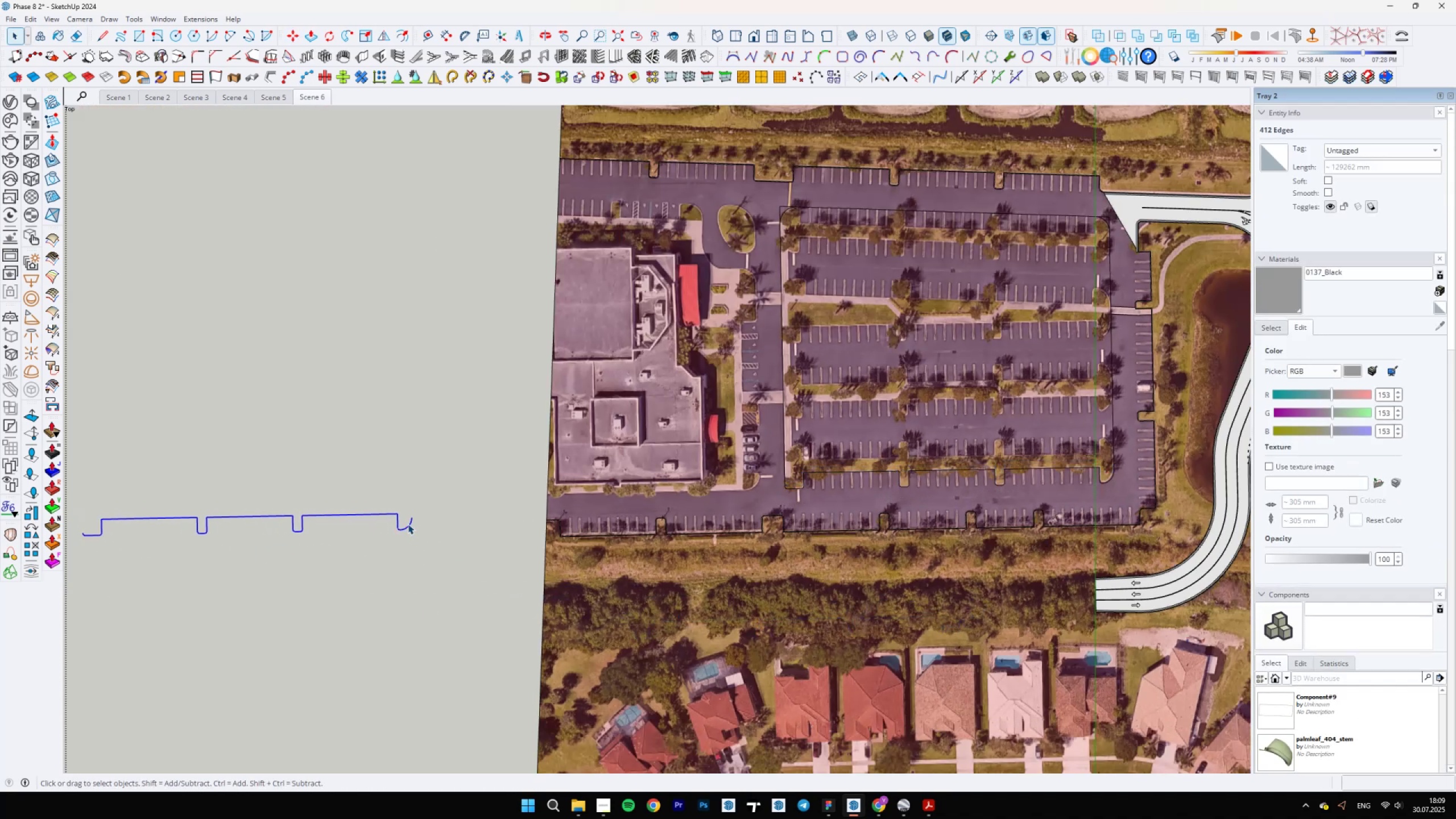 
right_click([408, 524])
 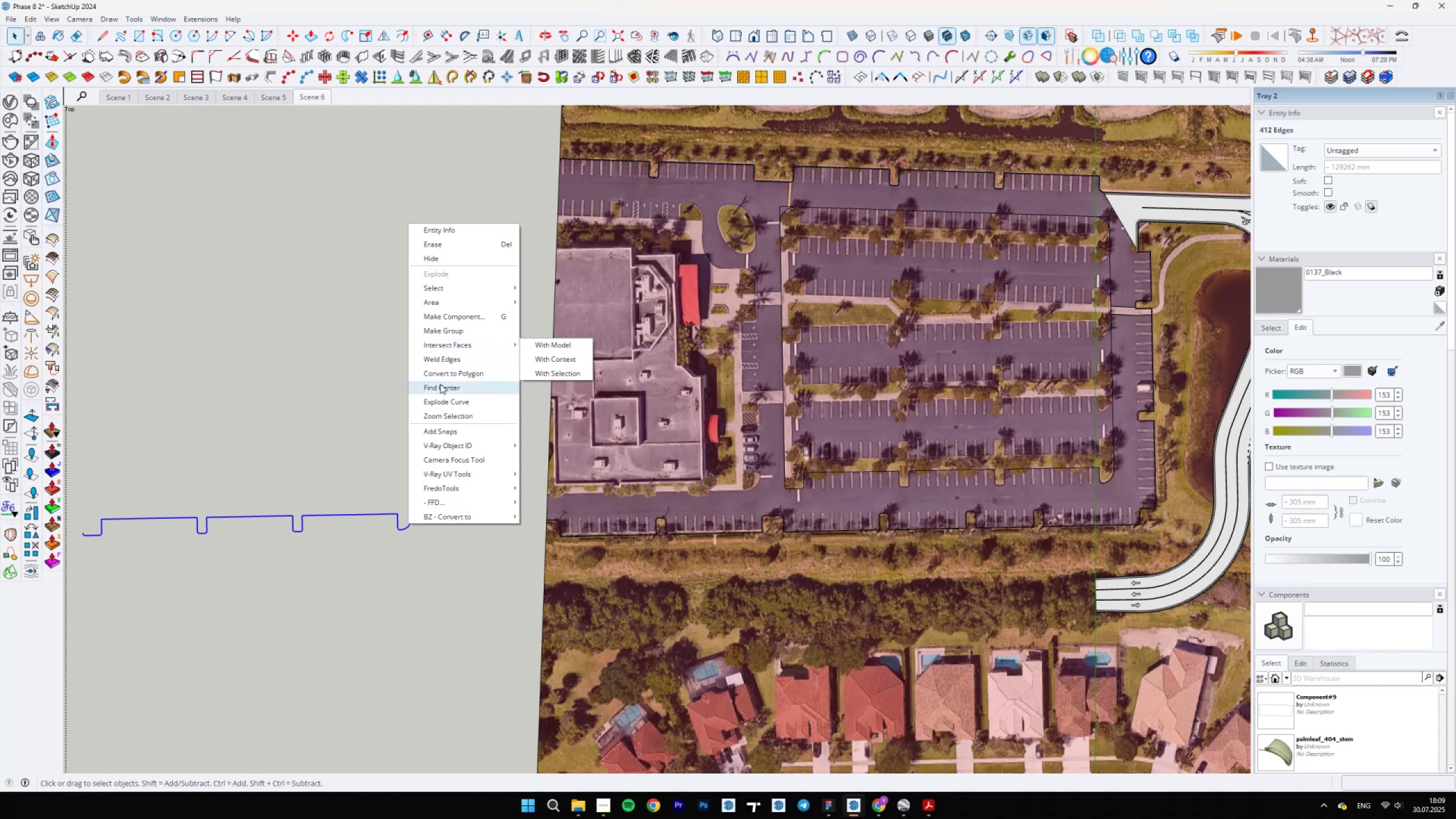 
scroll: coordinate [402, 520], scroll_direction: up, amount: 8.0
 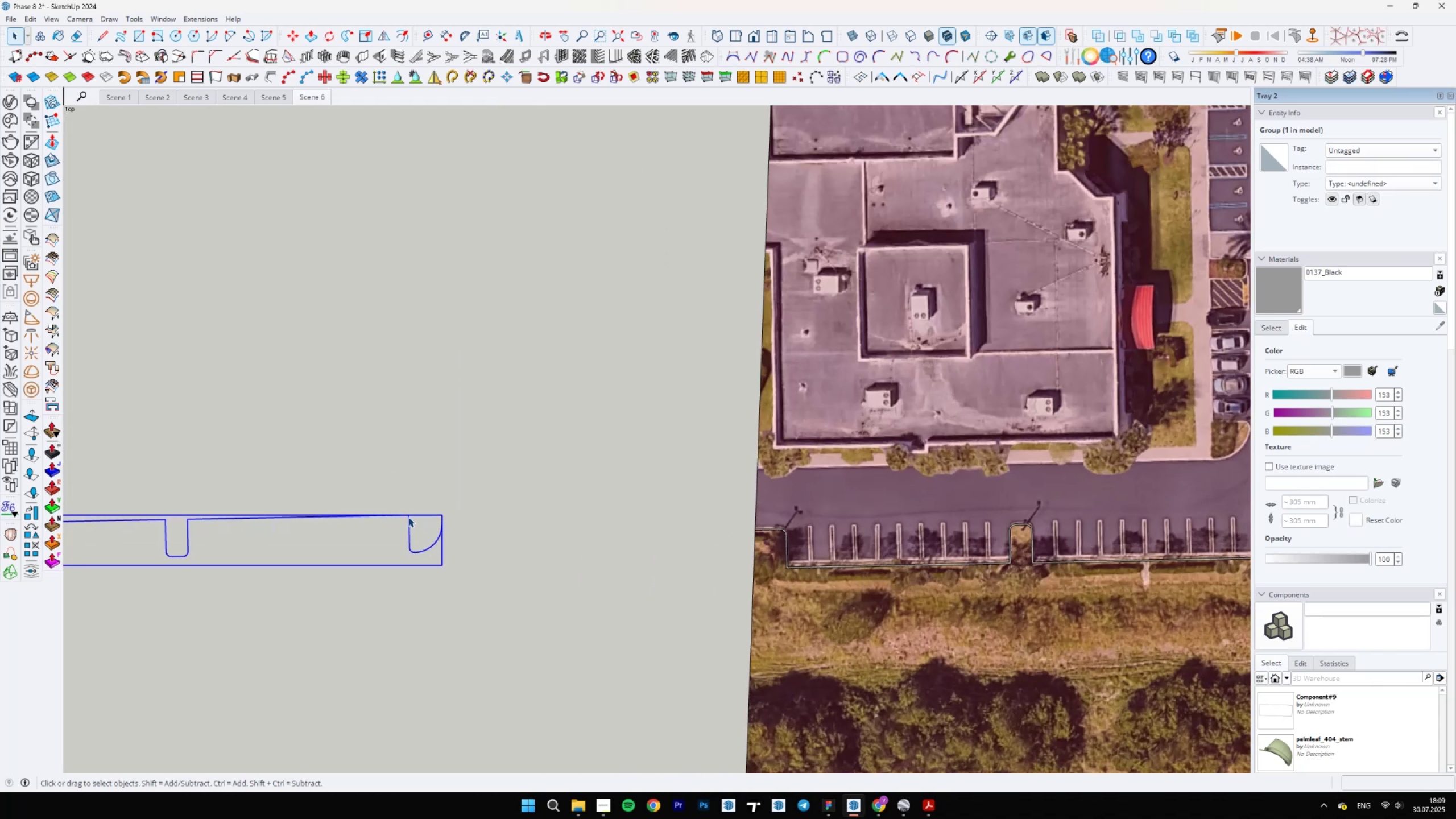 
double_click([408, 518])
 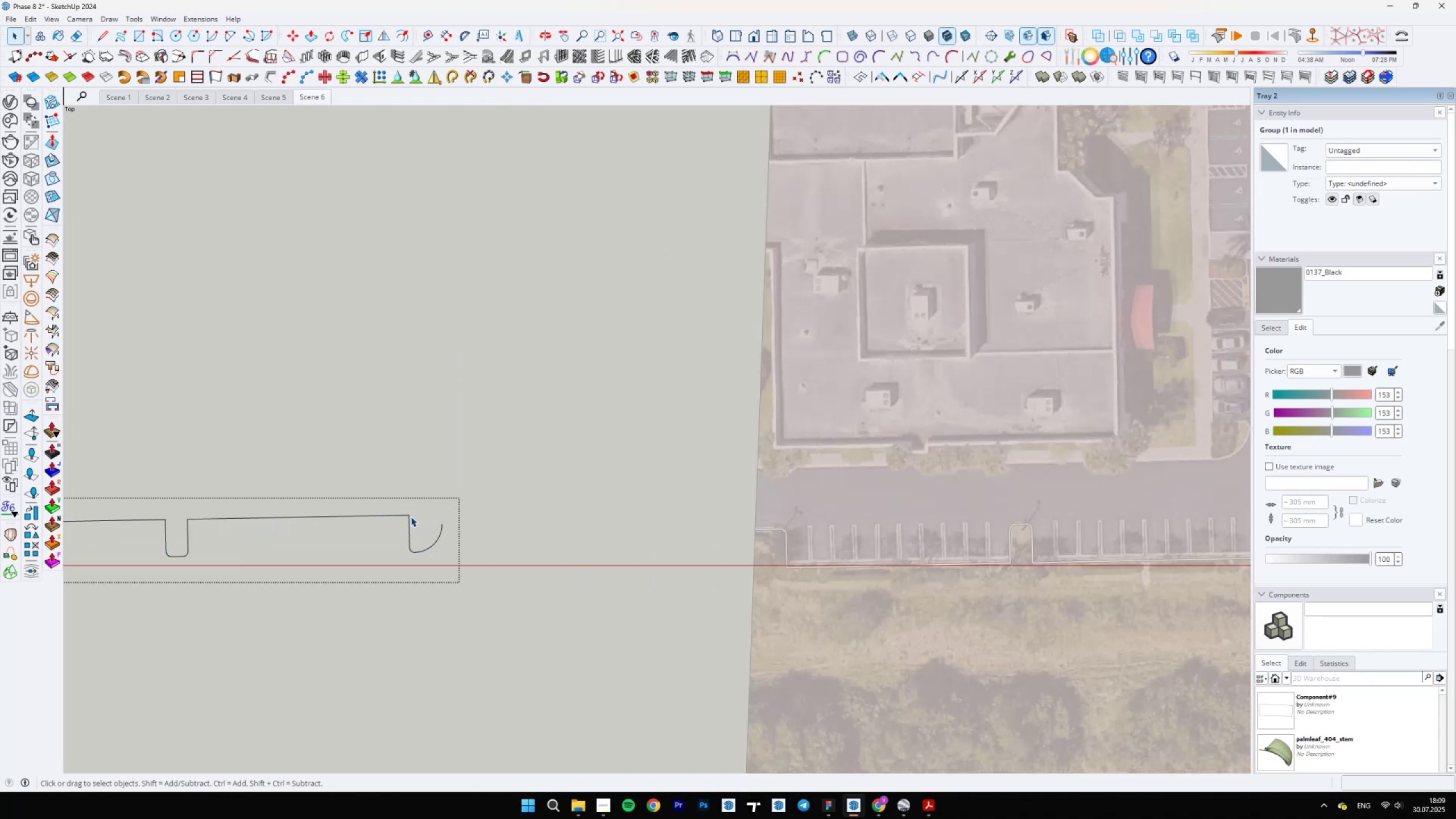 
scroll: coordinate [460, 522], scroll_direction: down, amount: 7.0
 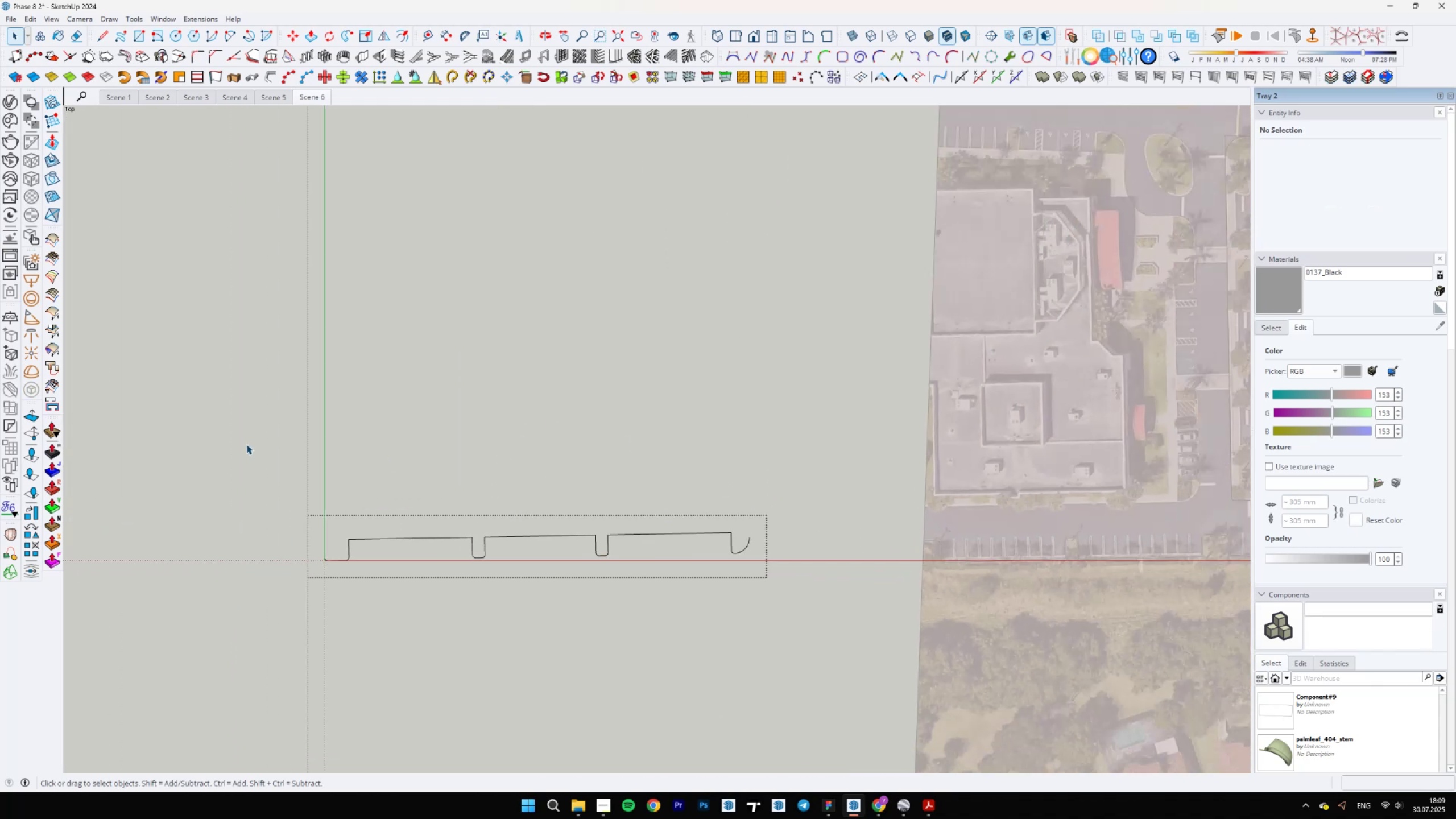 
key(Escape)
 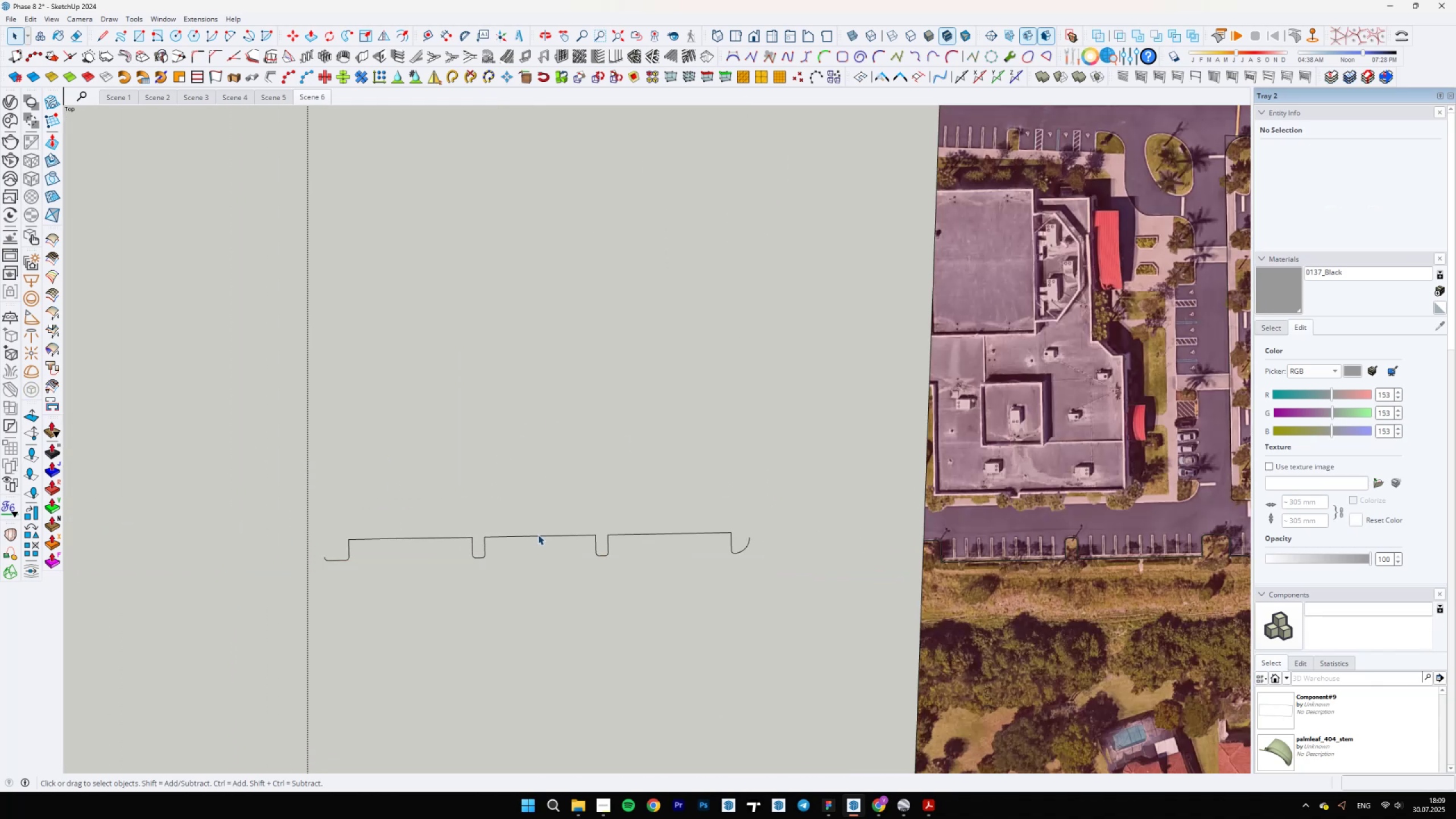 
left_click([538, 535])
 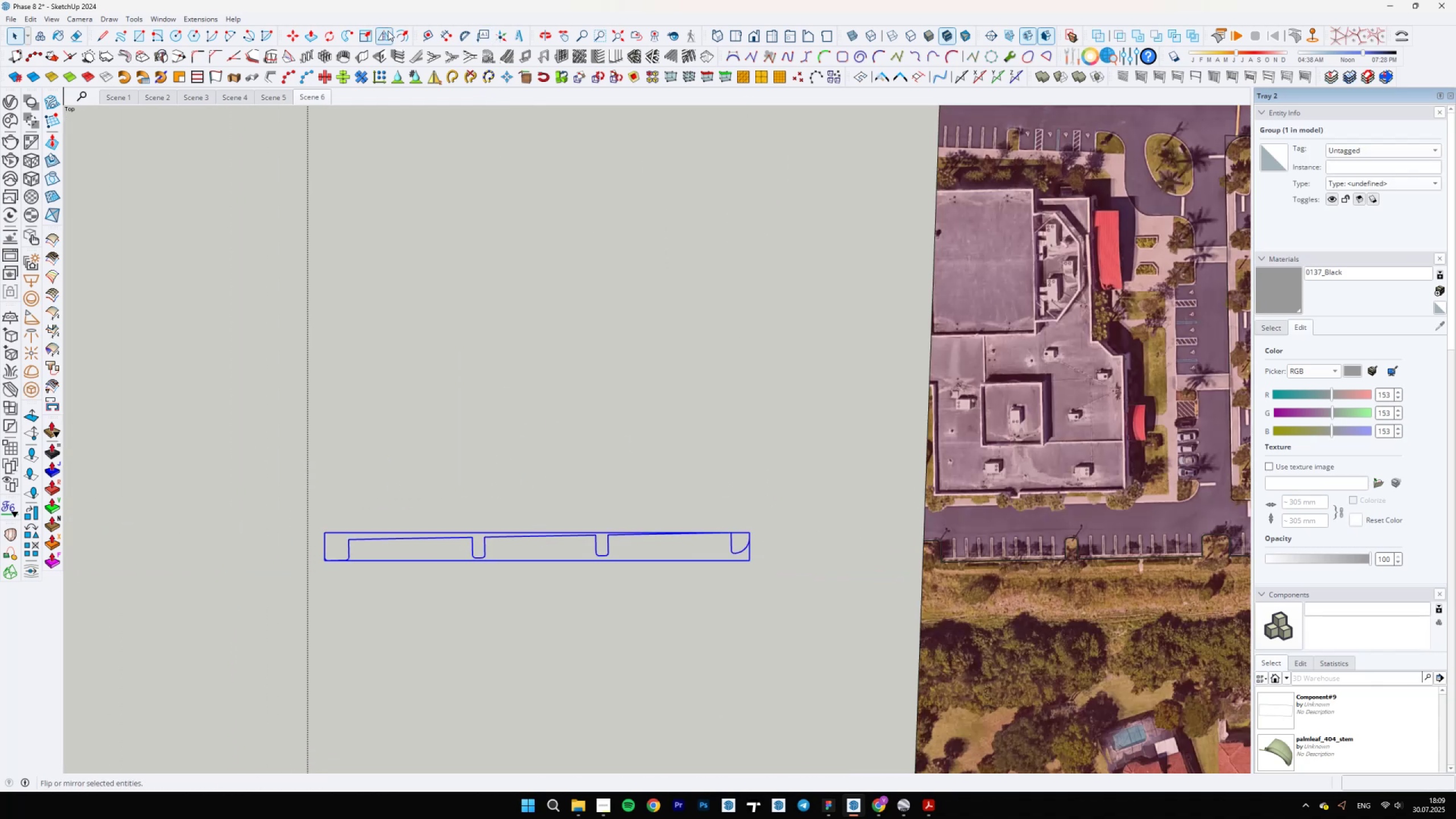 
left_click([391, 30])
 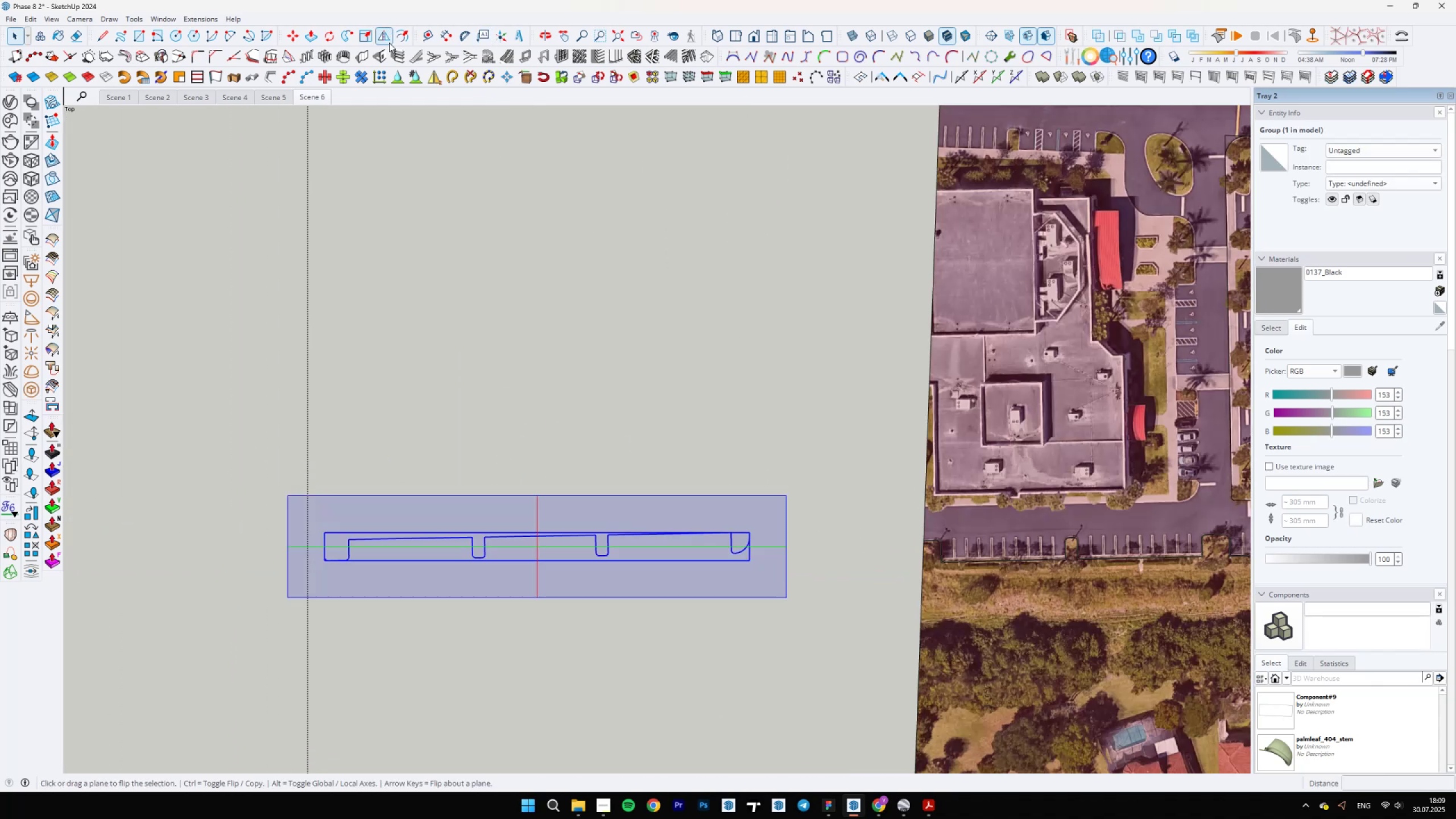 
scroll: coordinate [537, 514], scroll_direction: up, amount: 3.0
 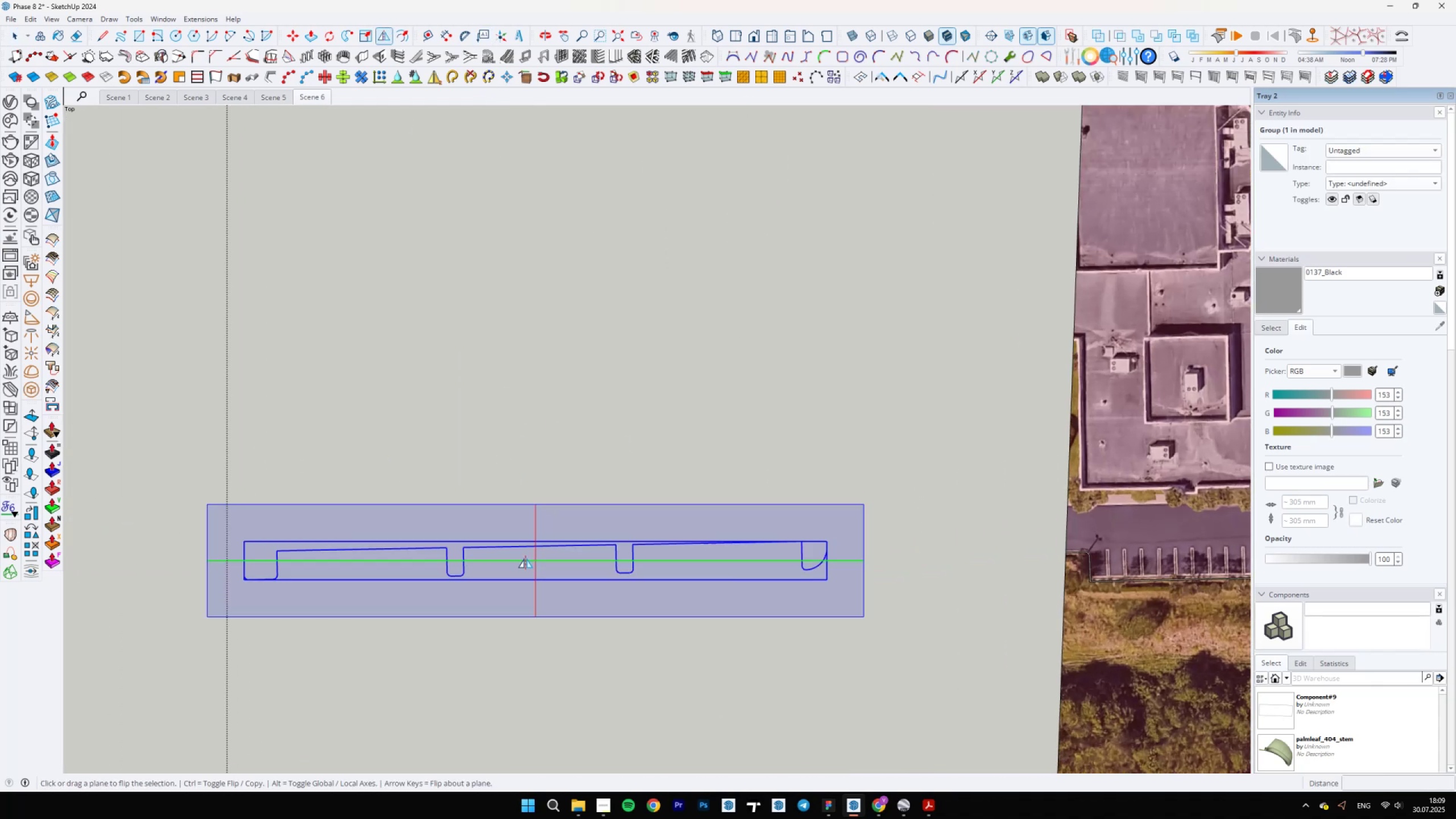 
left_click([526, 559])
 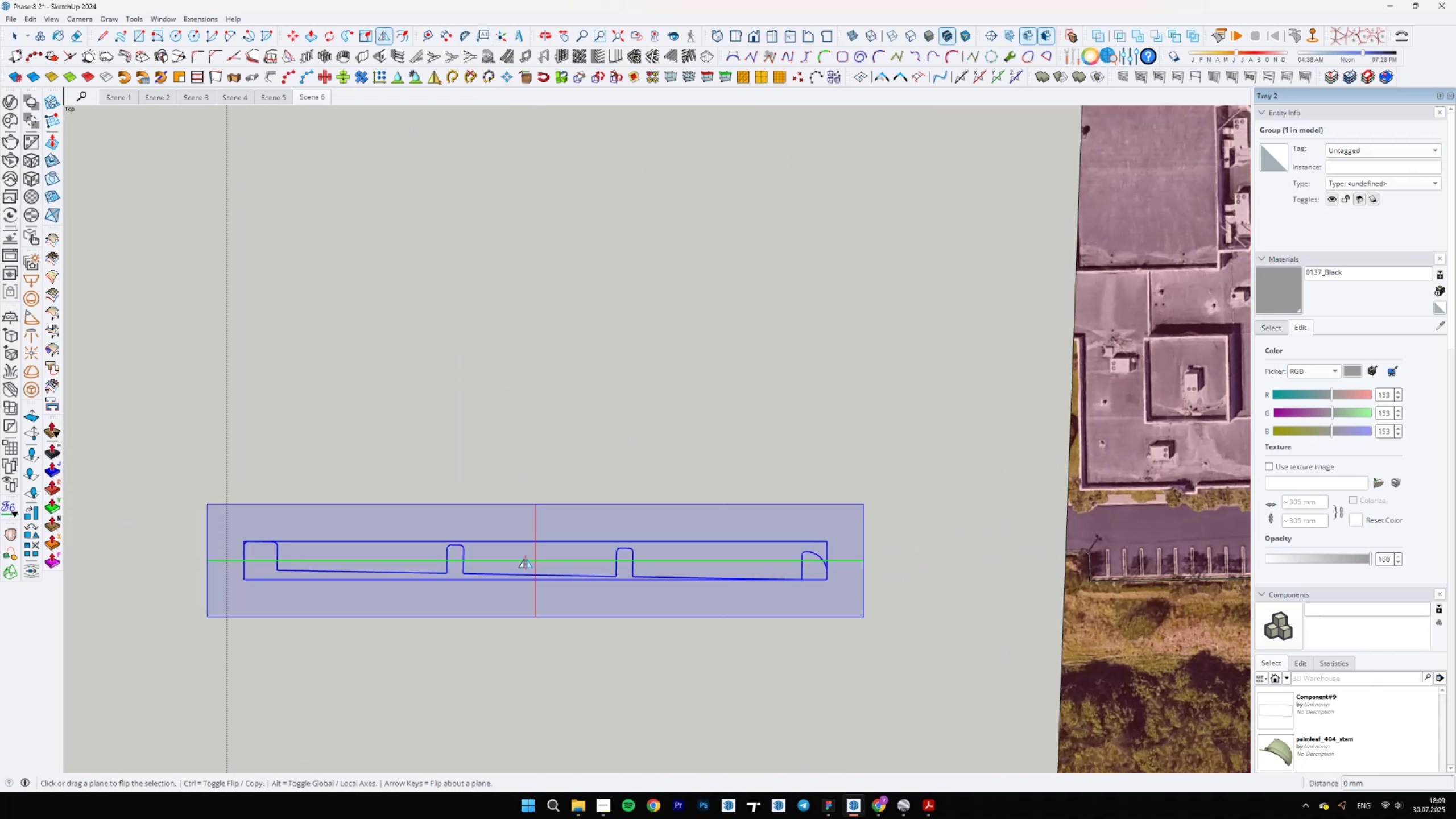 
key(Space)
 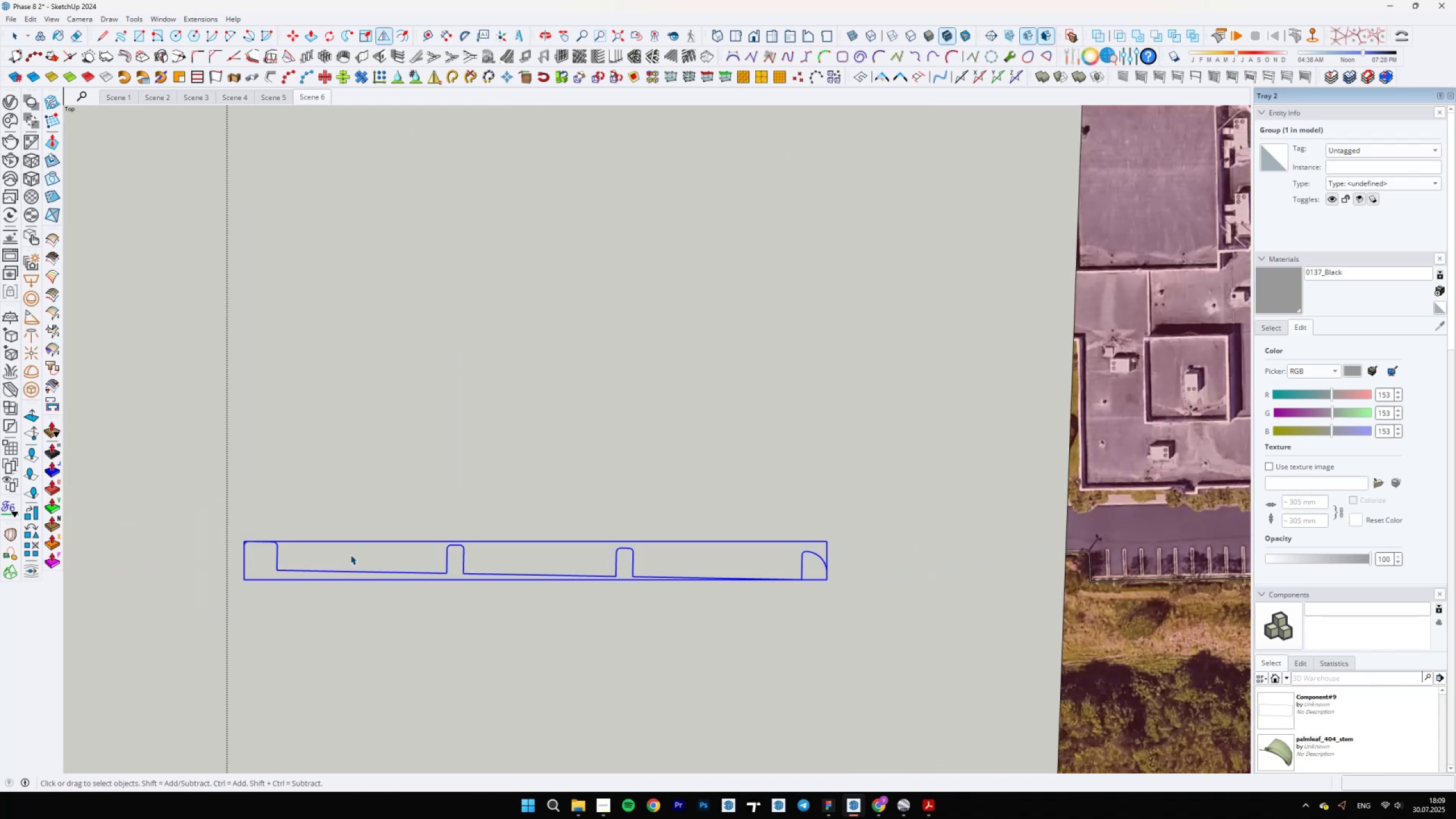 
scroll: coordinate [282, 568], scroll_direction: up, amount: 6.0
 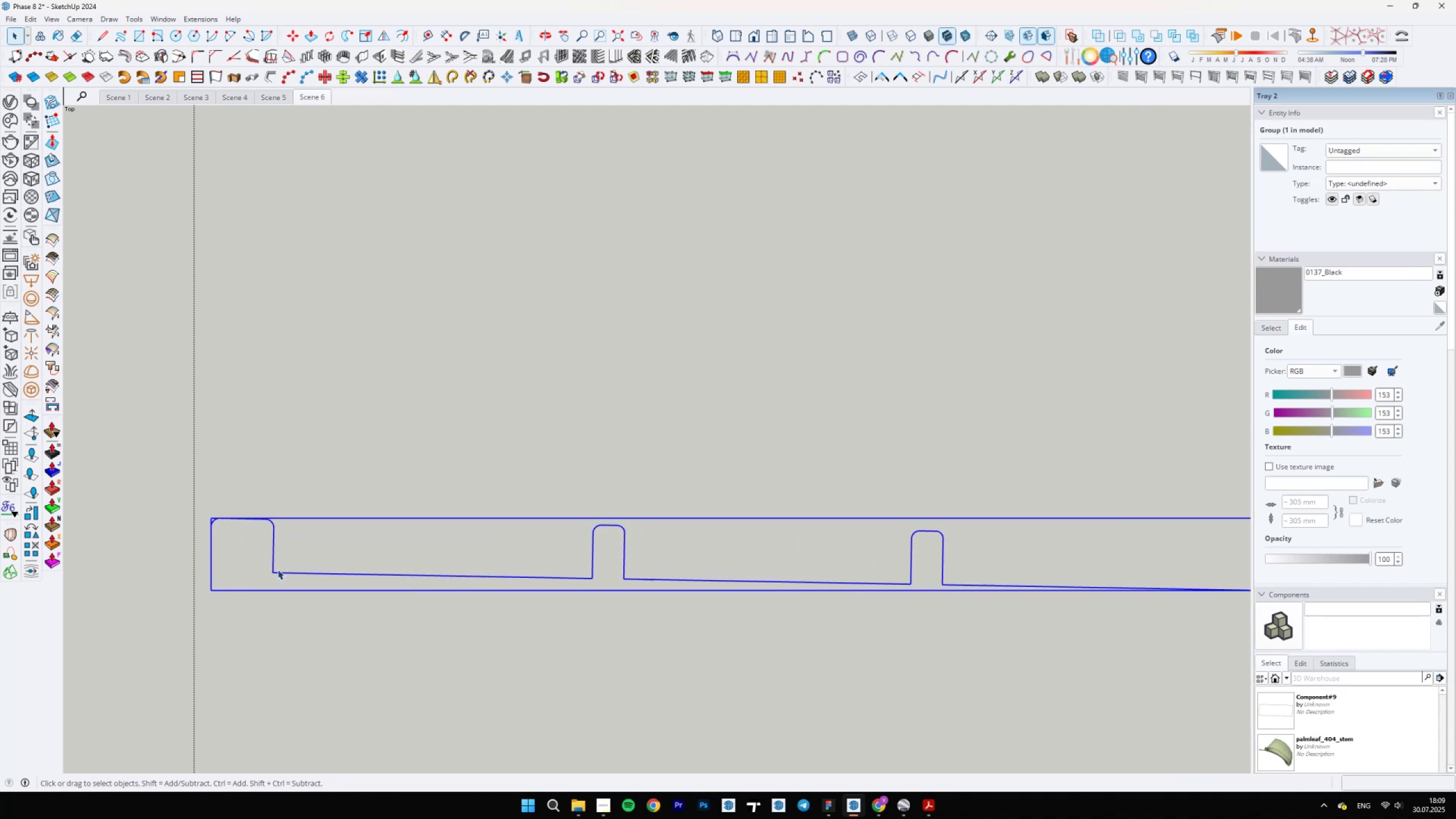 
key(M)
 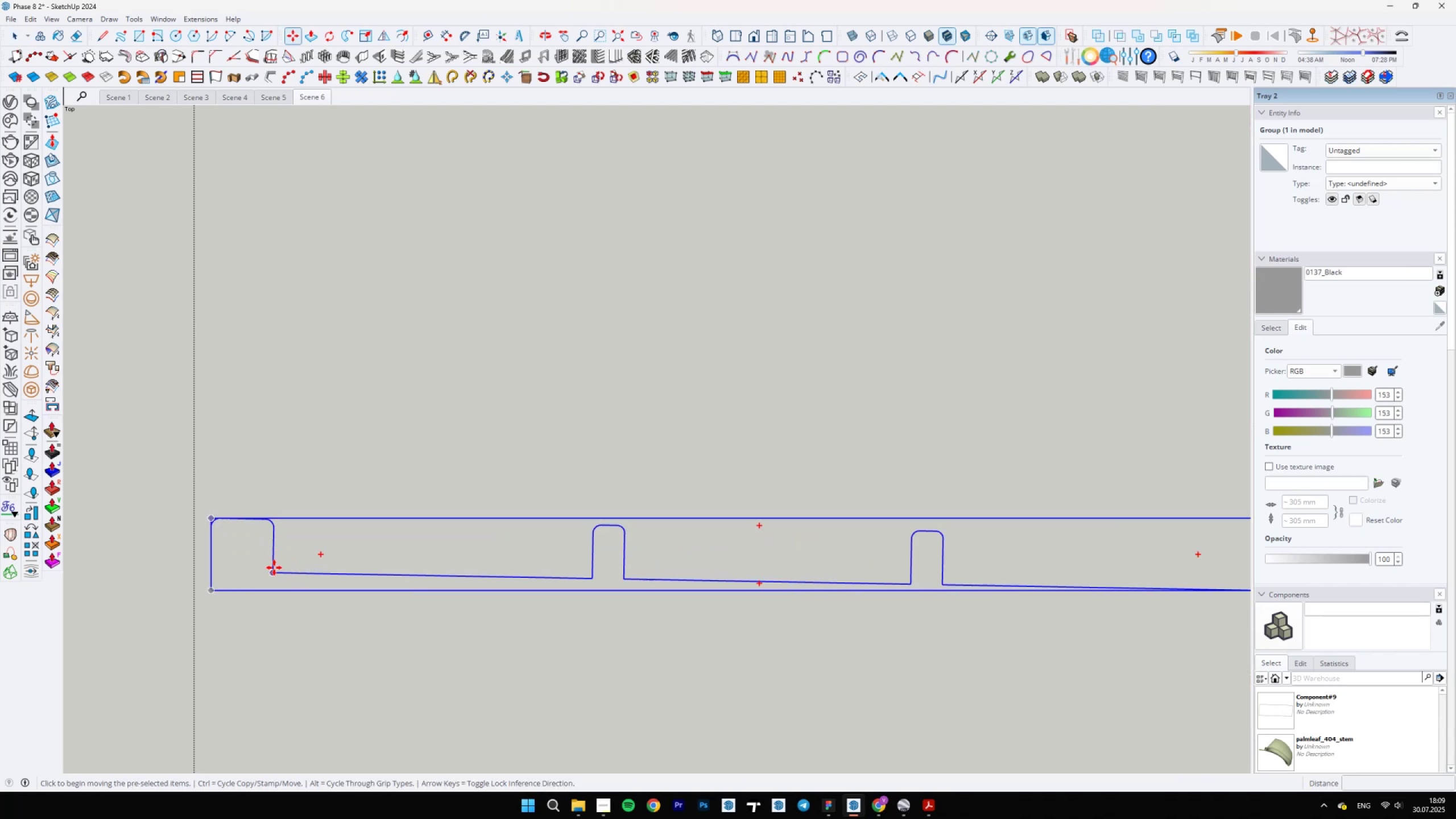 
scroll: coordinate [188, 535], scroll_direction: down, amount: 32.0
 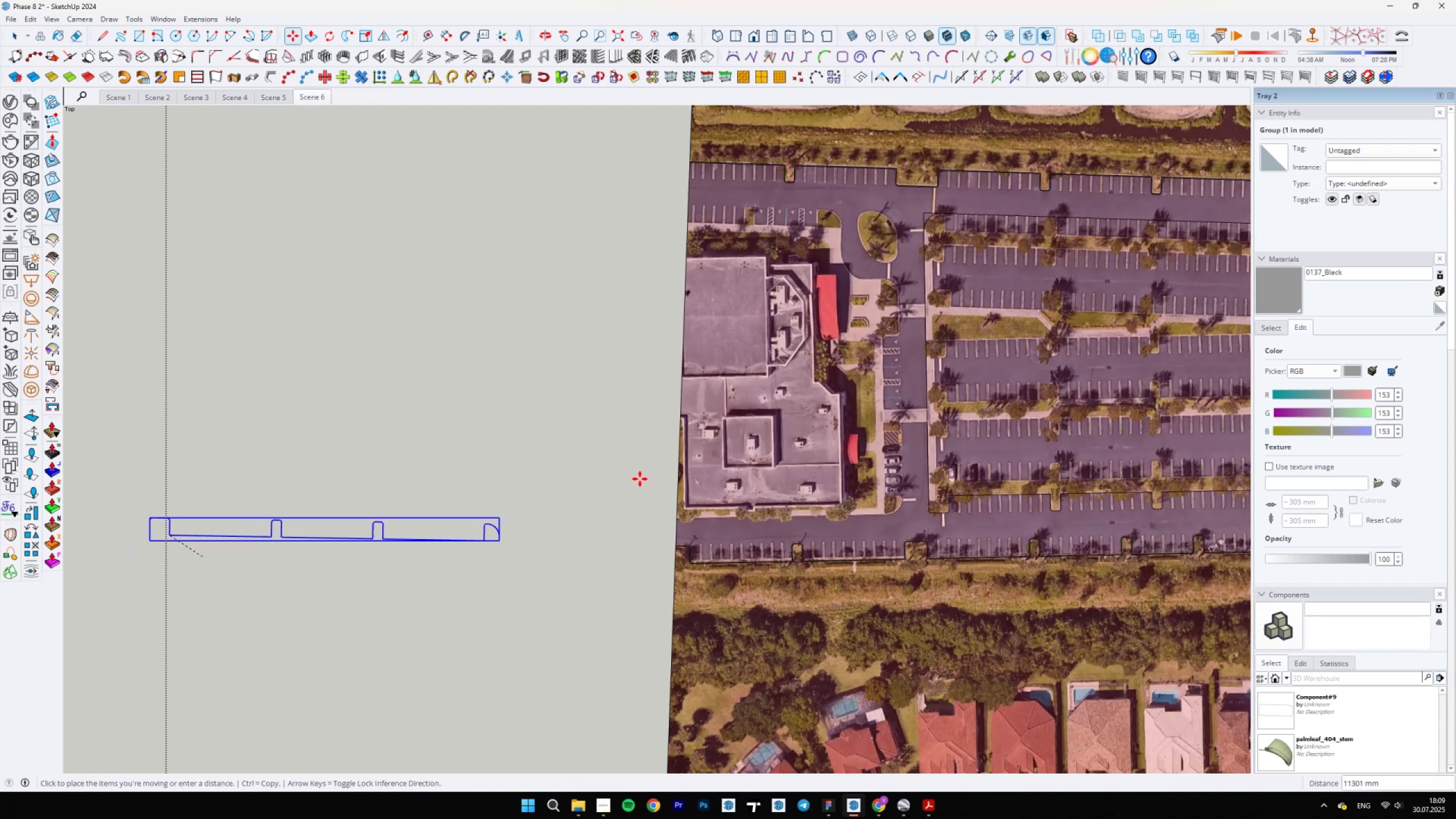 
hold_key(key=ShiftLeft, duration=0.51)
scroll: coordinate [700, 550], scroll_direction: up, amount: 22.0
 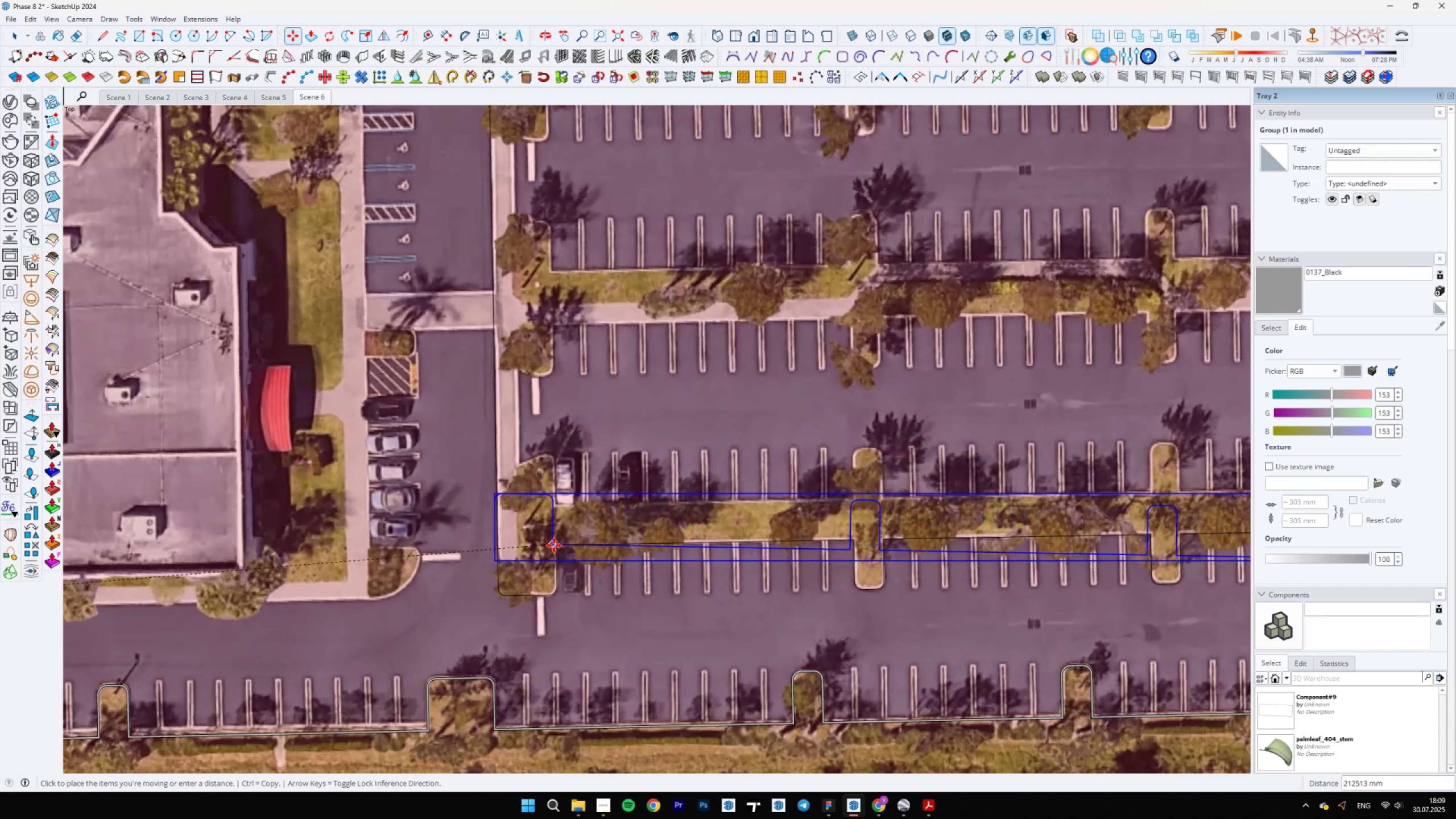 
left_click([557, 545])
 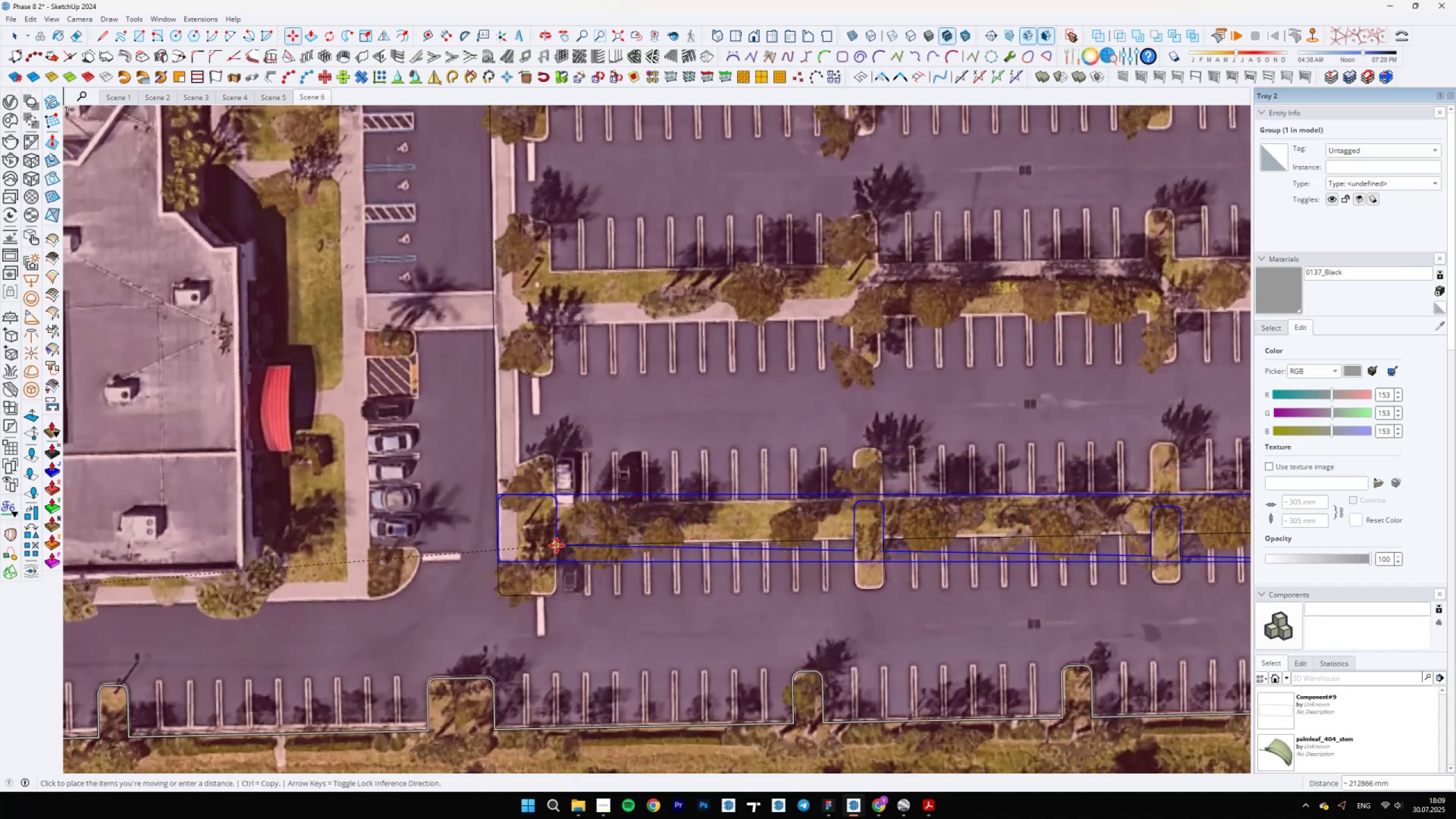 
key(Q)
 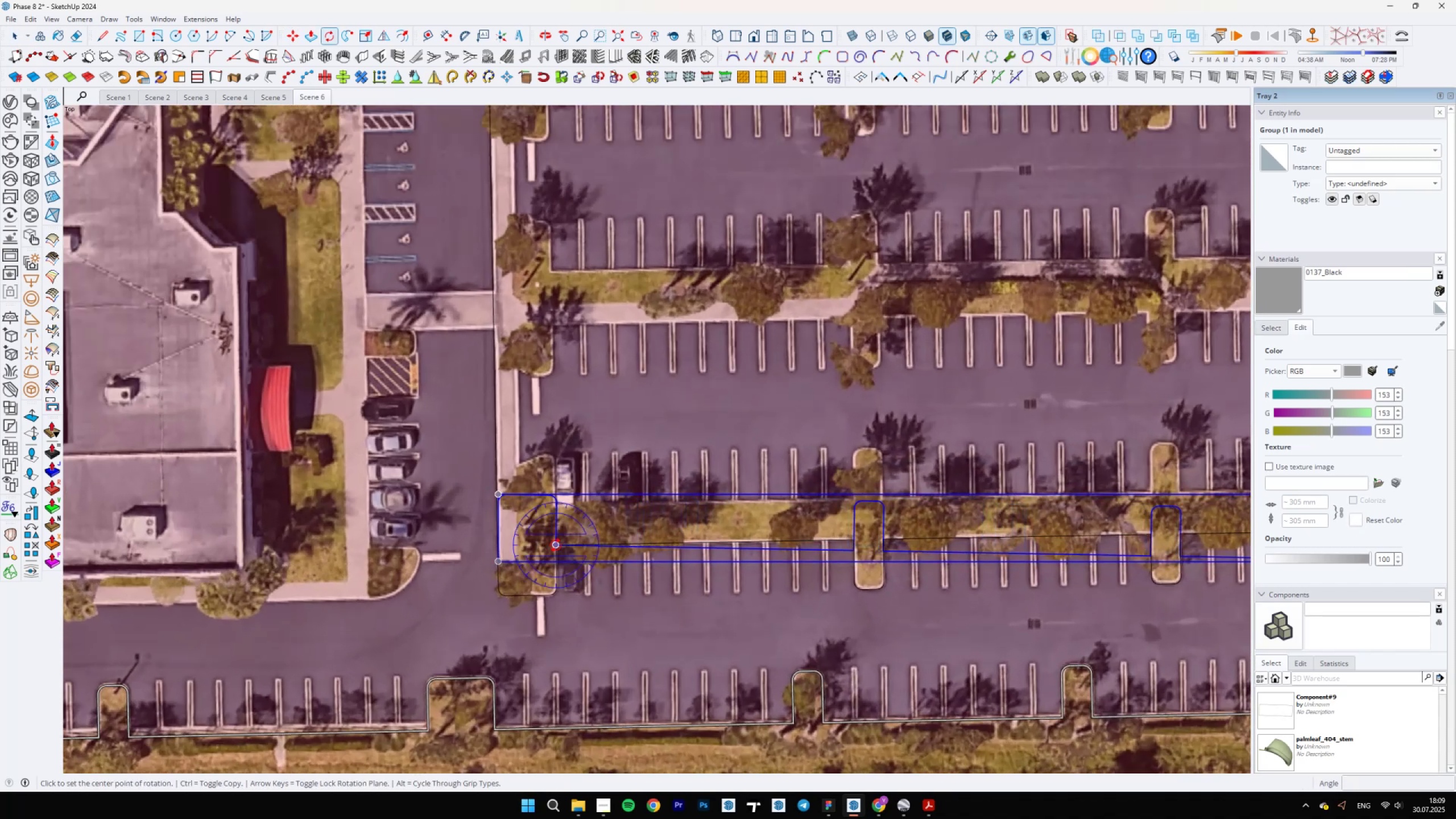 
scroll: coordinate [855, 545], scroll_direction: up, amount: 8.0
 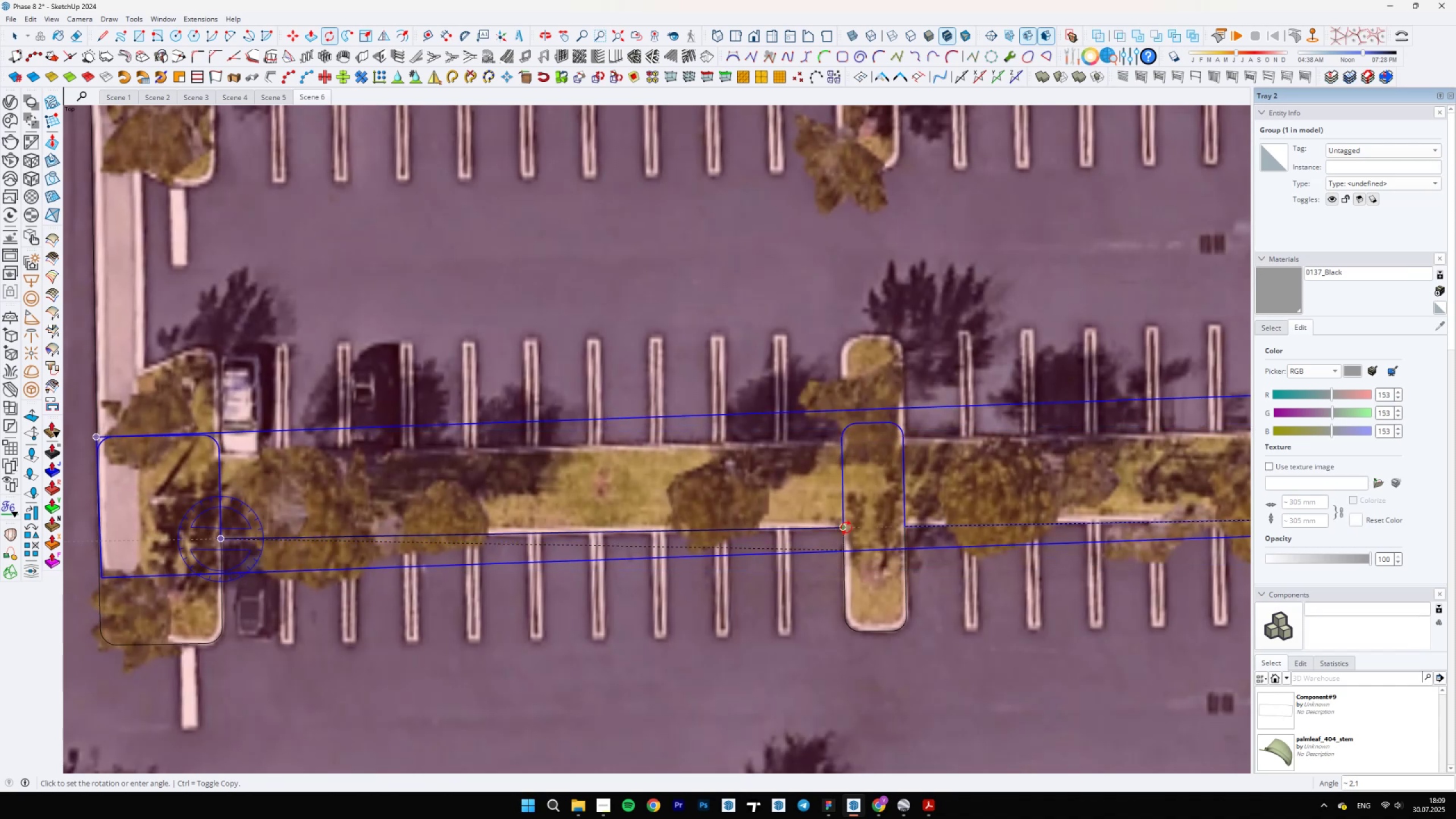 
left_click([843, 526])
 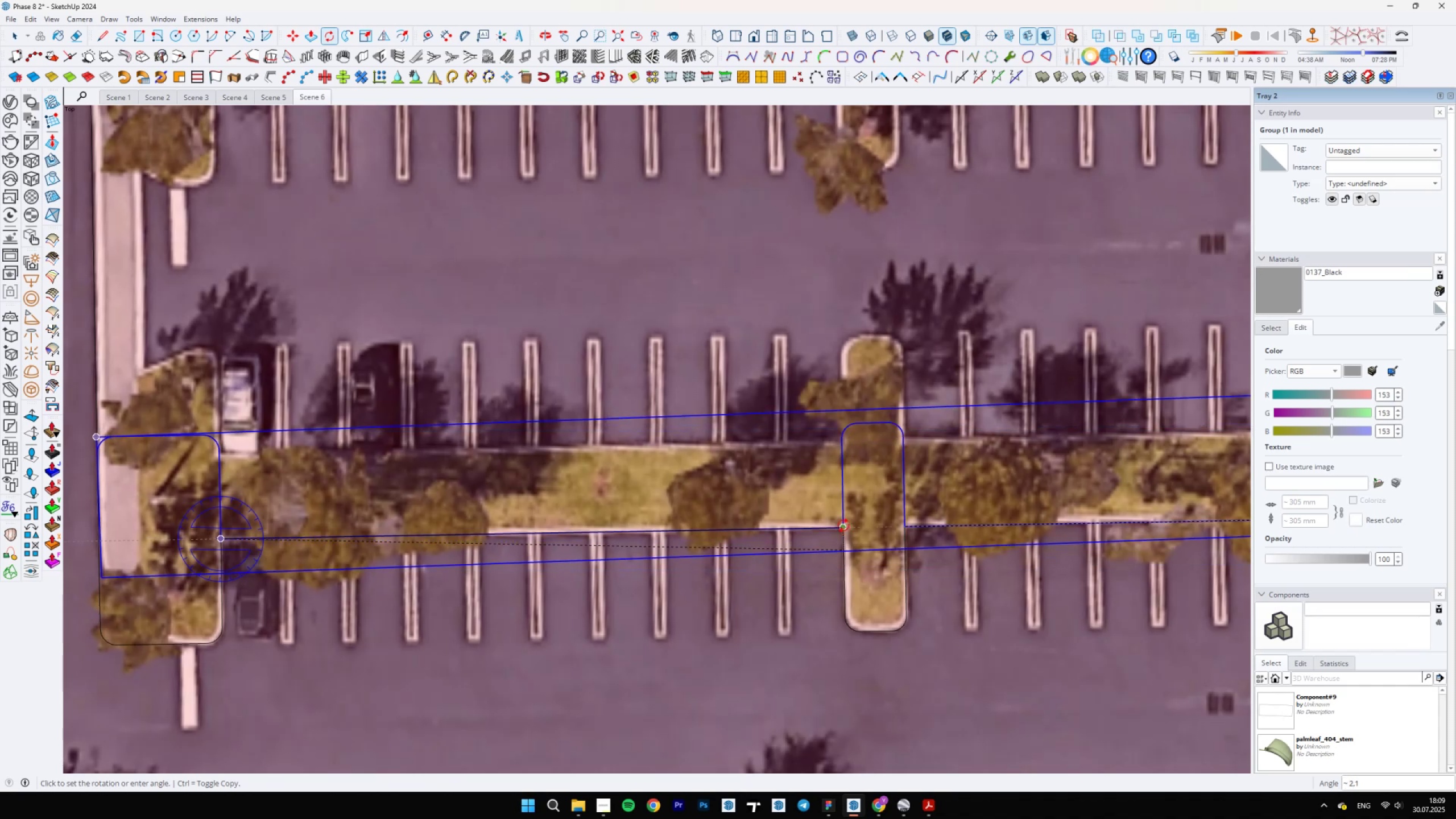 
key(Space)
 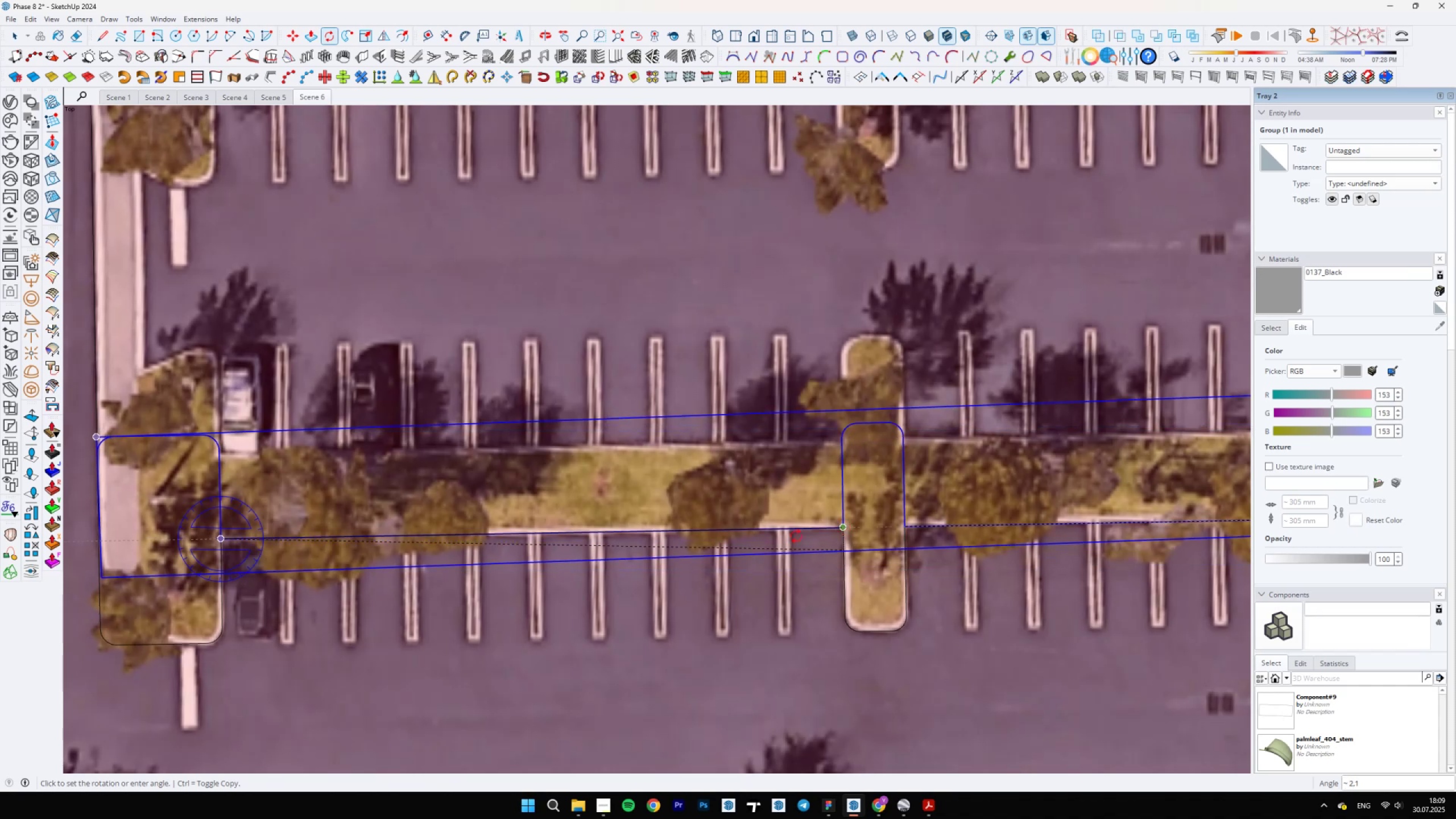 
scroll: coordinate [659, 569], scroll_direction: down, amount: 3.0
 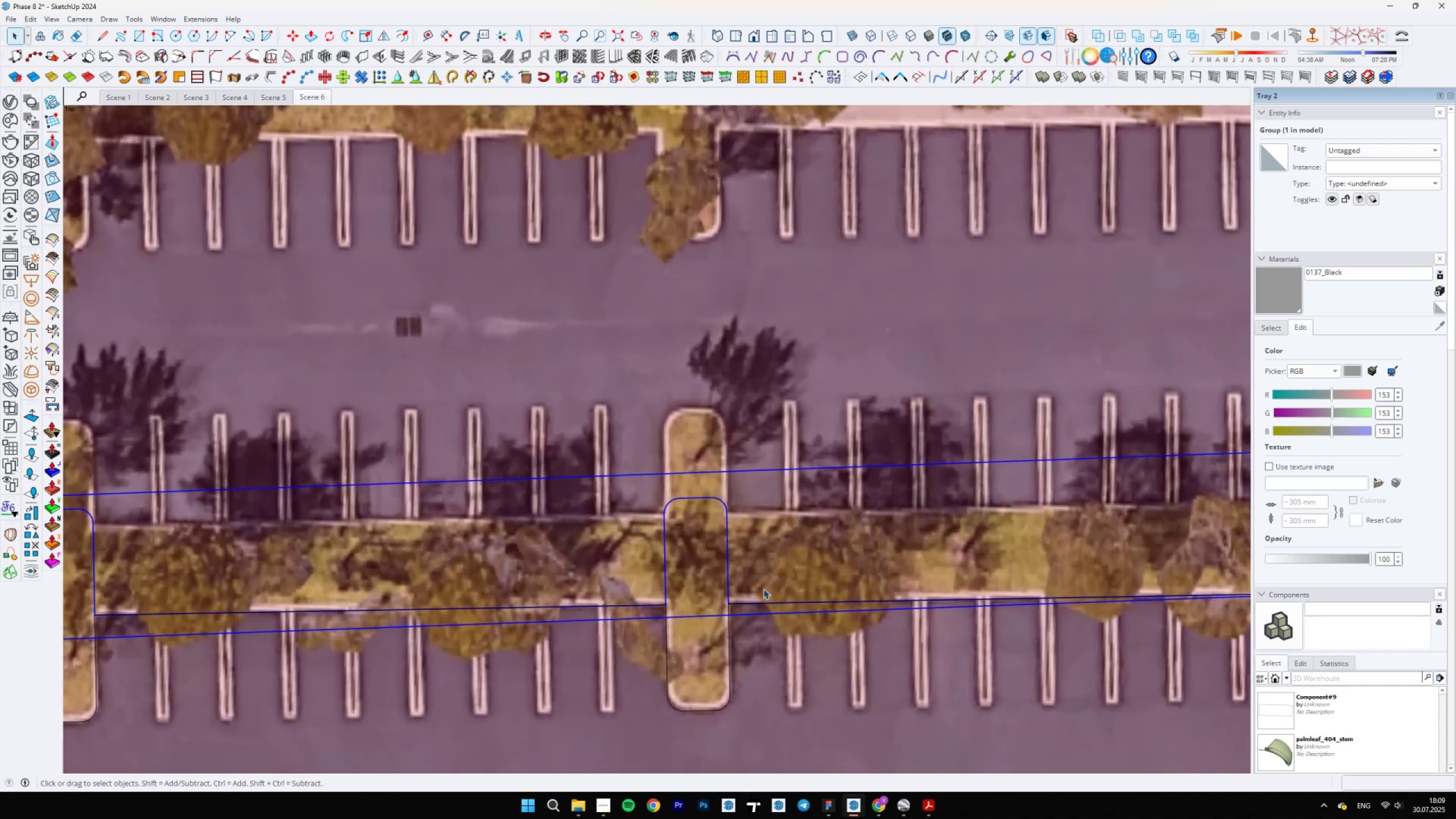 
key(M)
 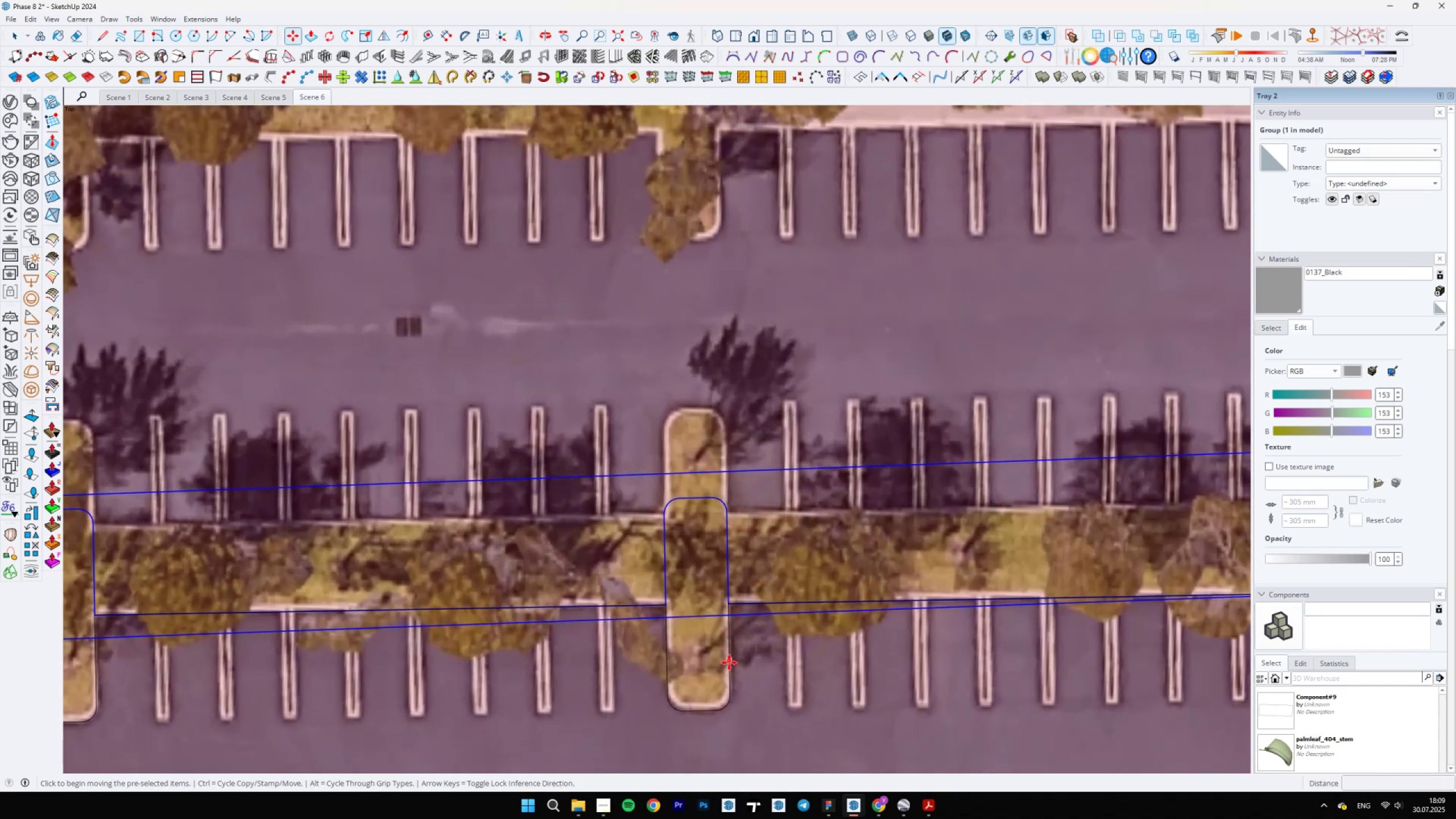 
left_click([729, 672])
 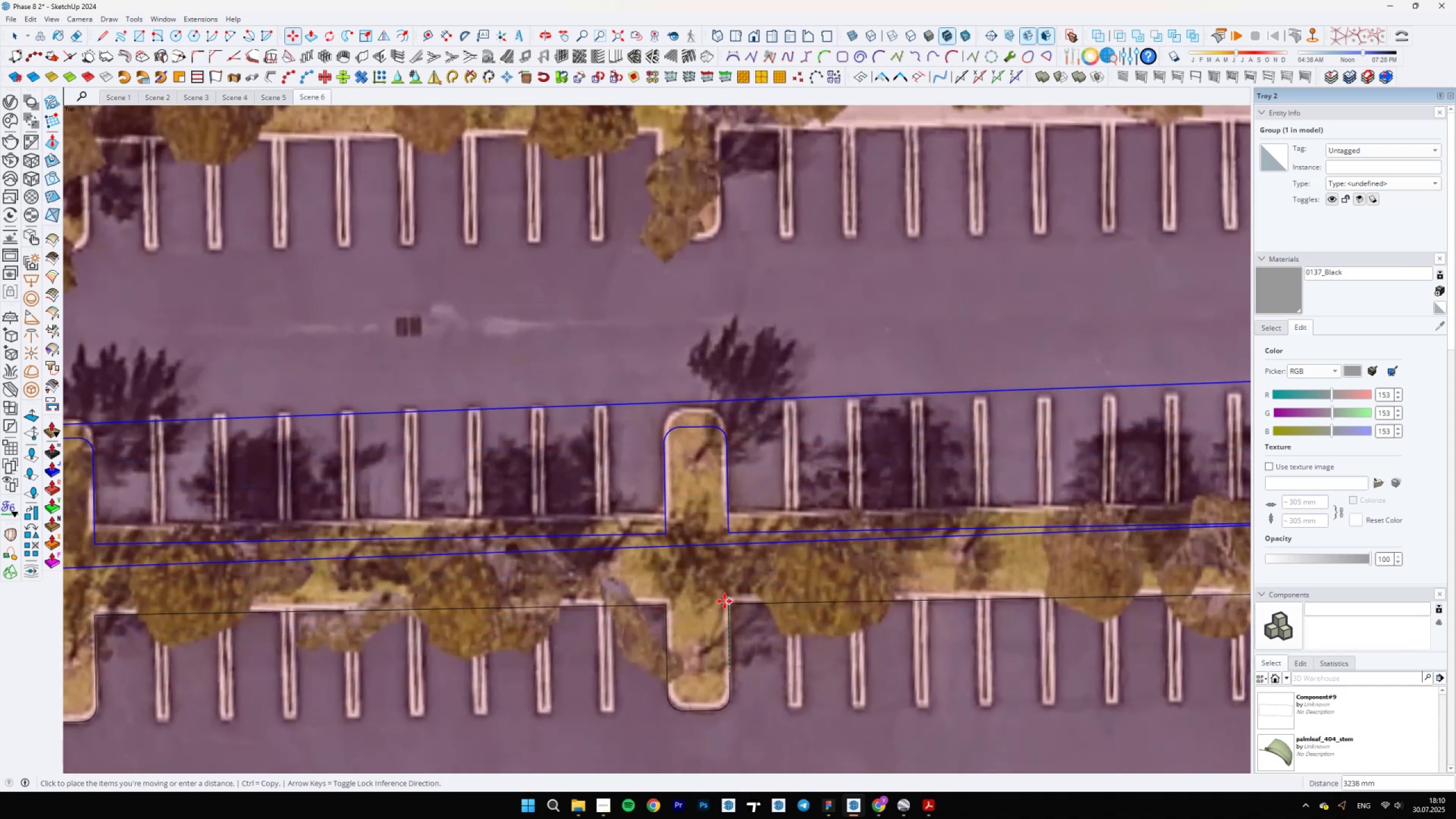 
scroll: coordinate [724, 601], scroll_direction: up, amount: 7.0
 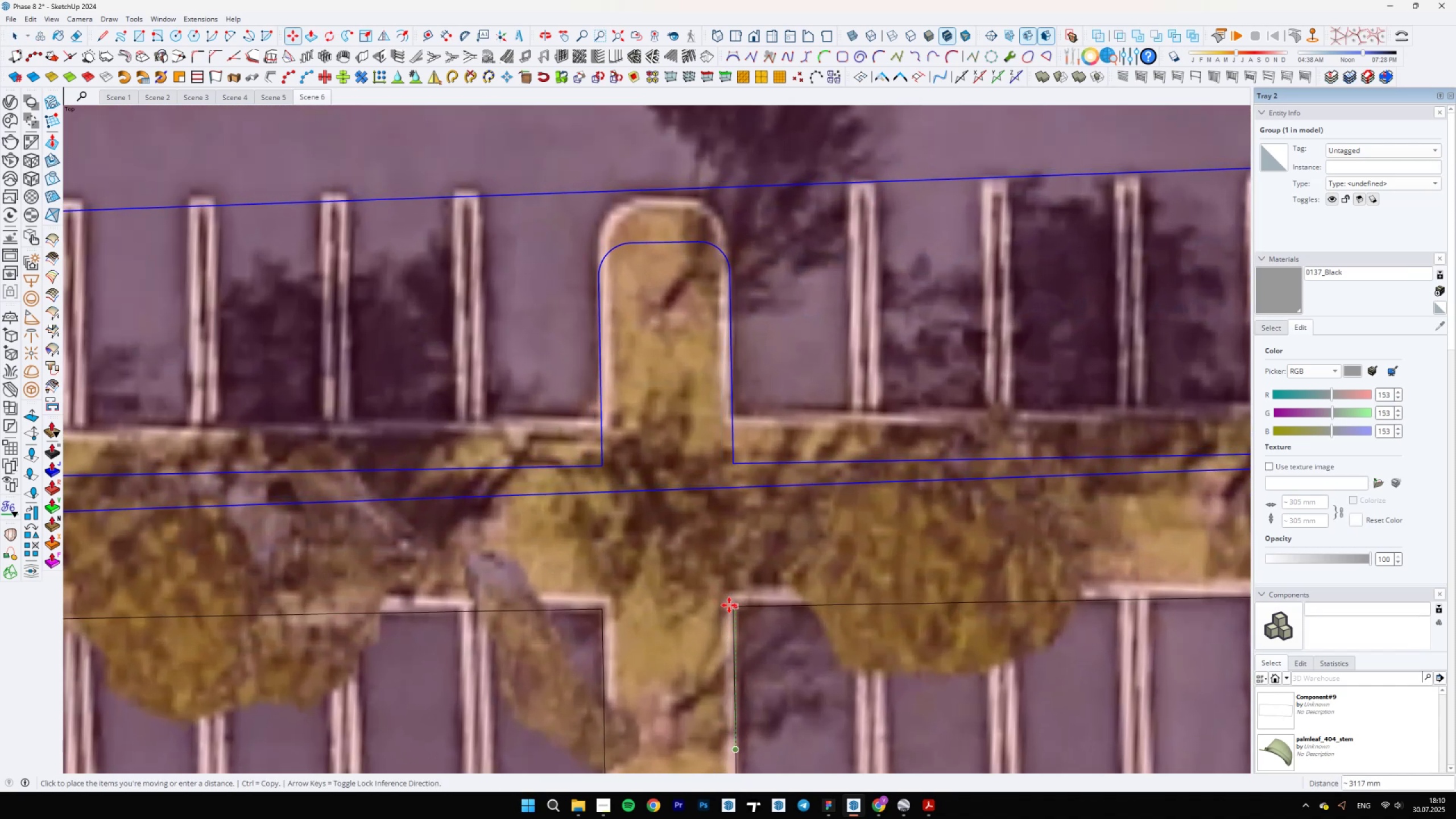 
hold_key(key=ShiftLeft, duration=1.54)
 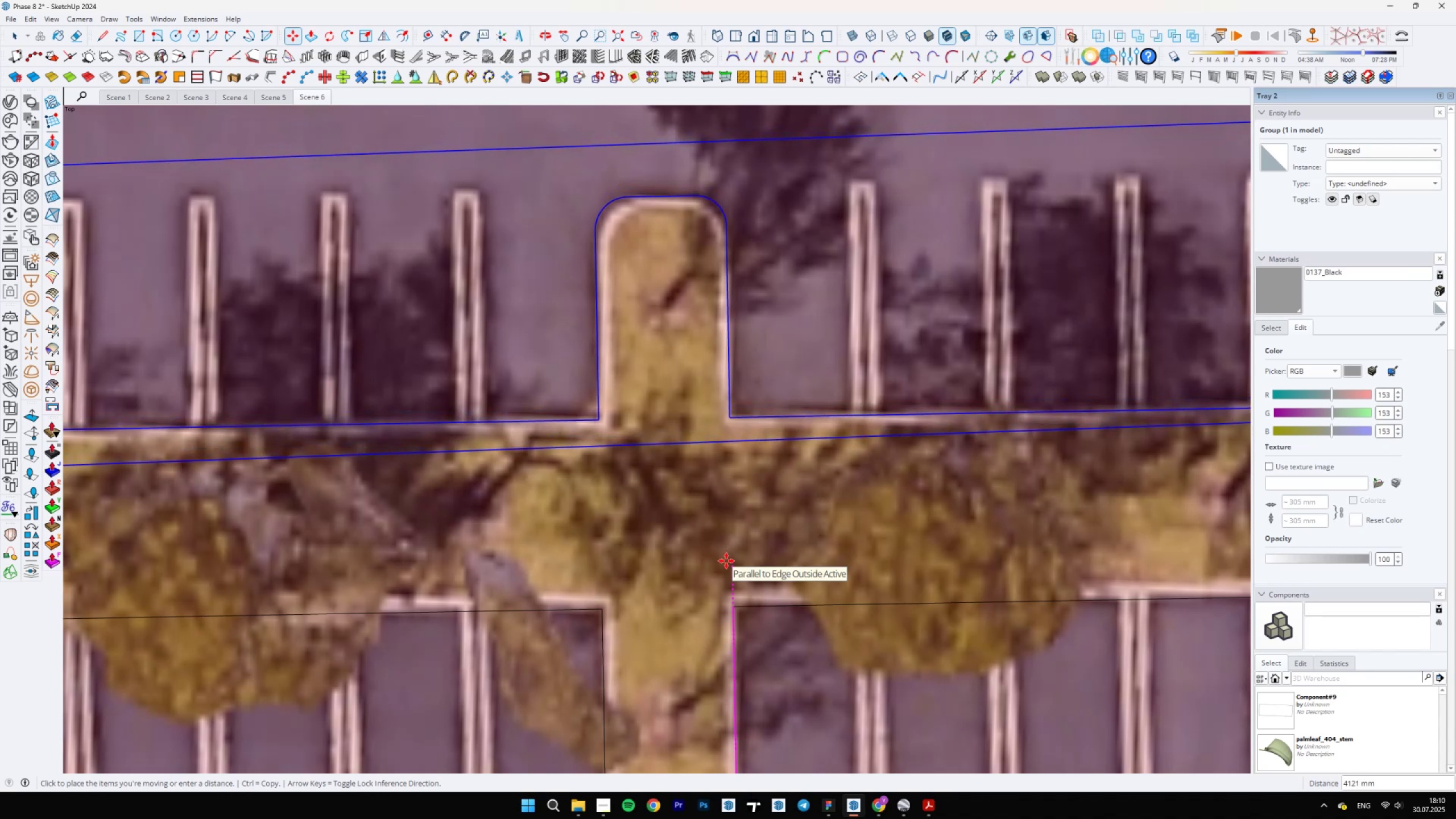 
hold_key(key=ShiftLeft, duration=1.5)
 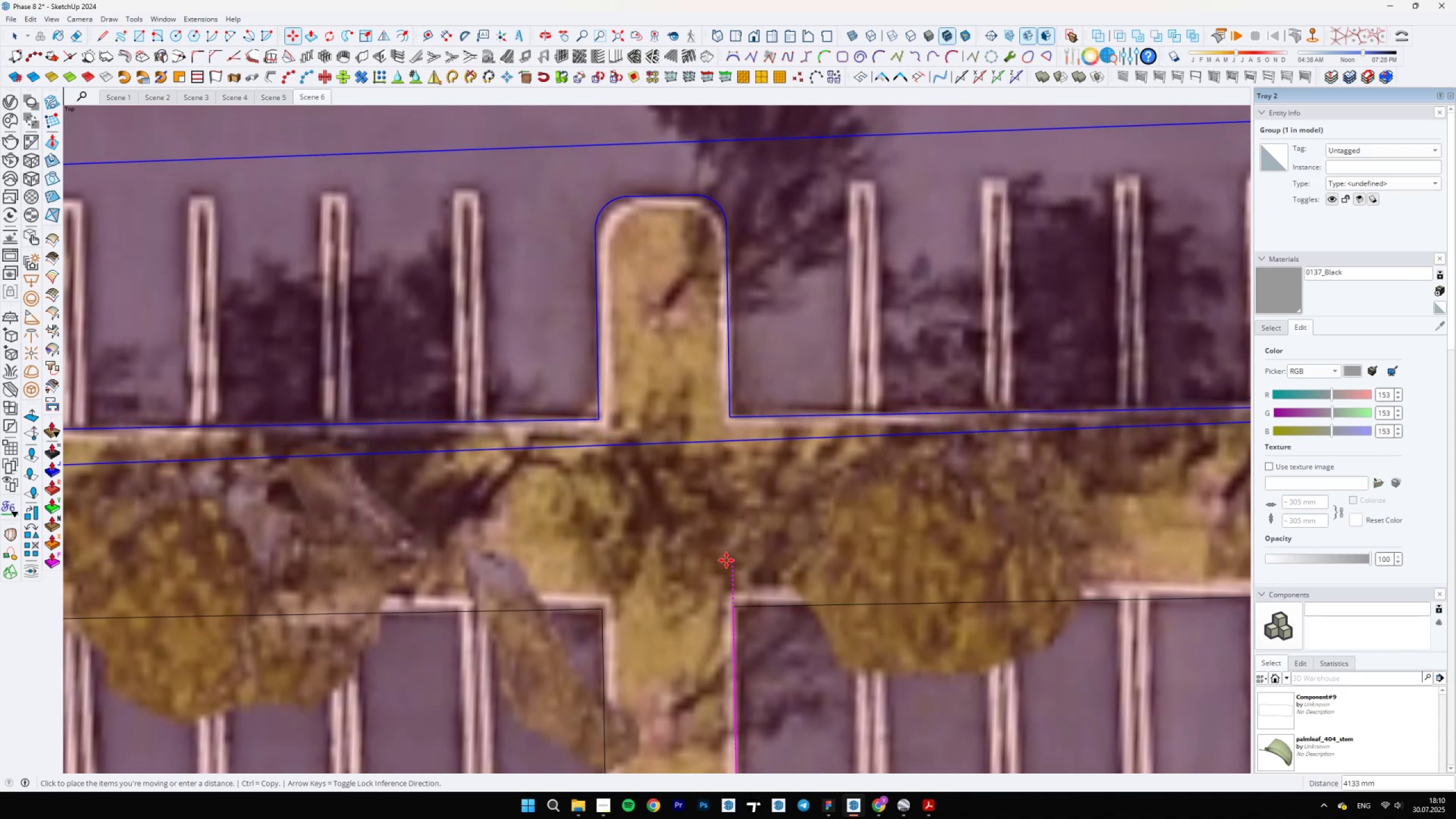 
key(Shift+ShiftLeft)
 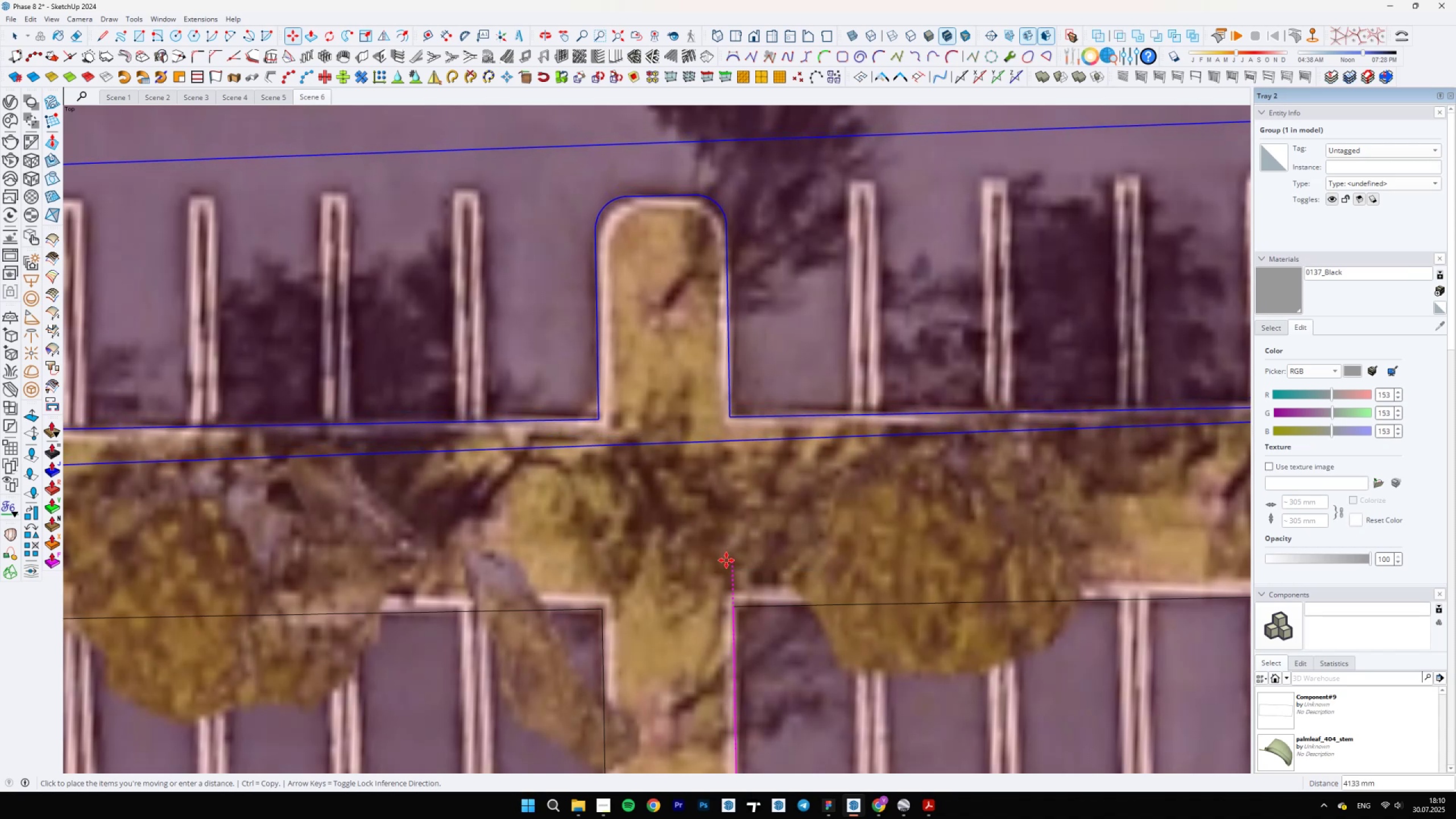 
left_click([726, 560])
 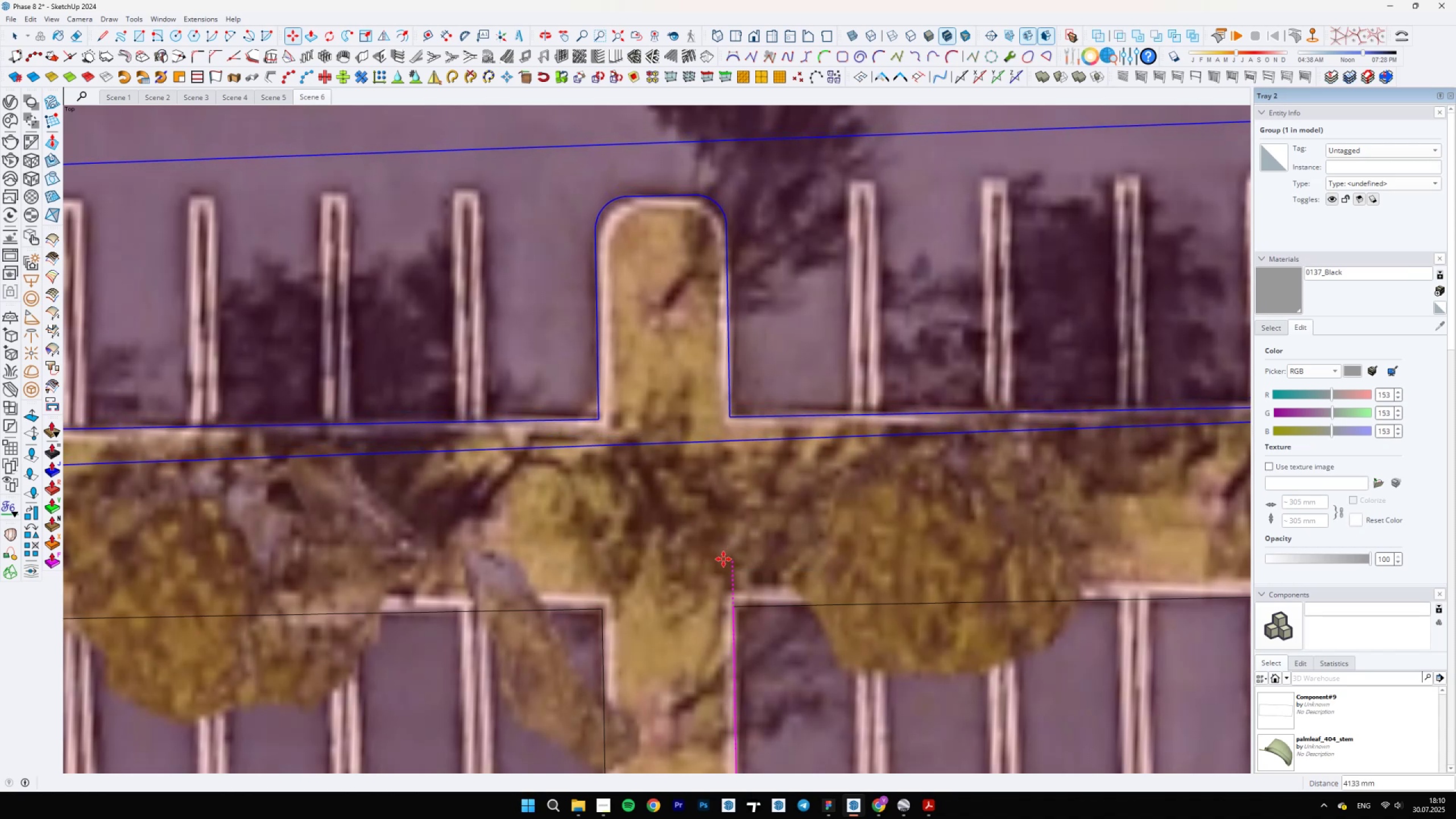 
key(Shift+ShiftLeft)
 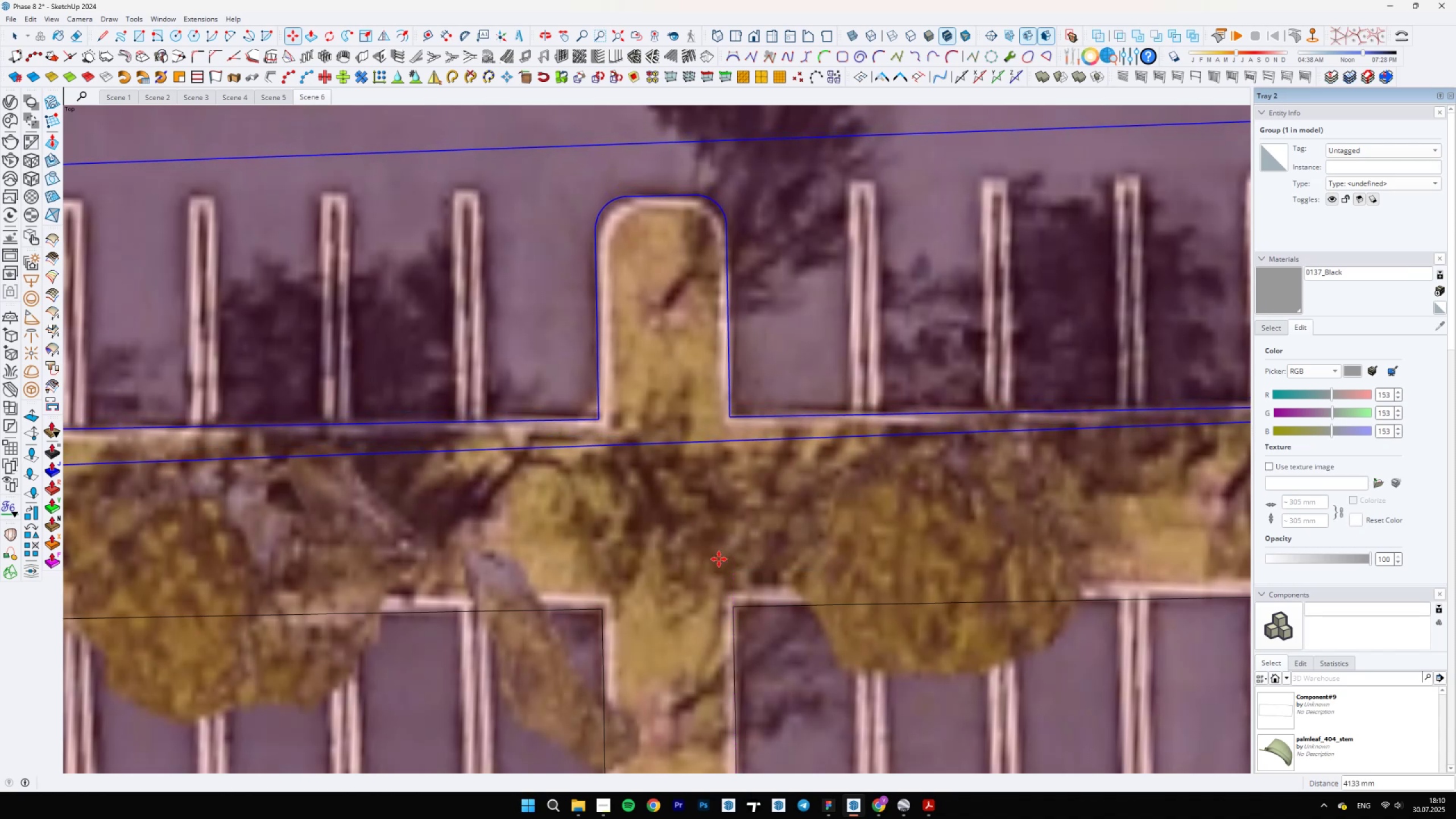 
key(Shift+ShiftLeft)
 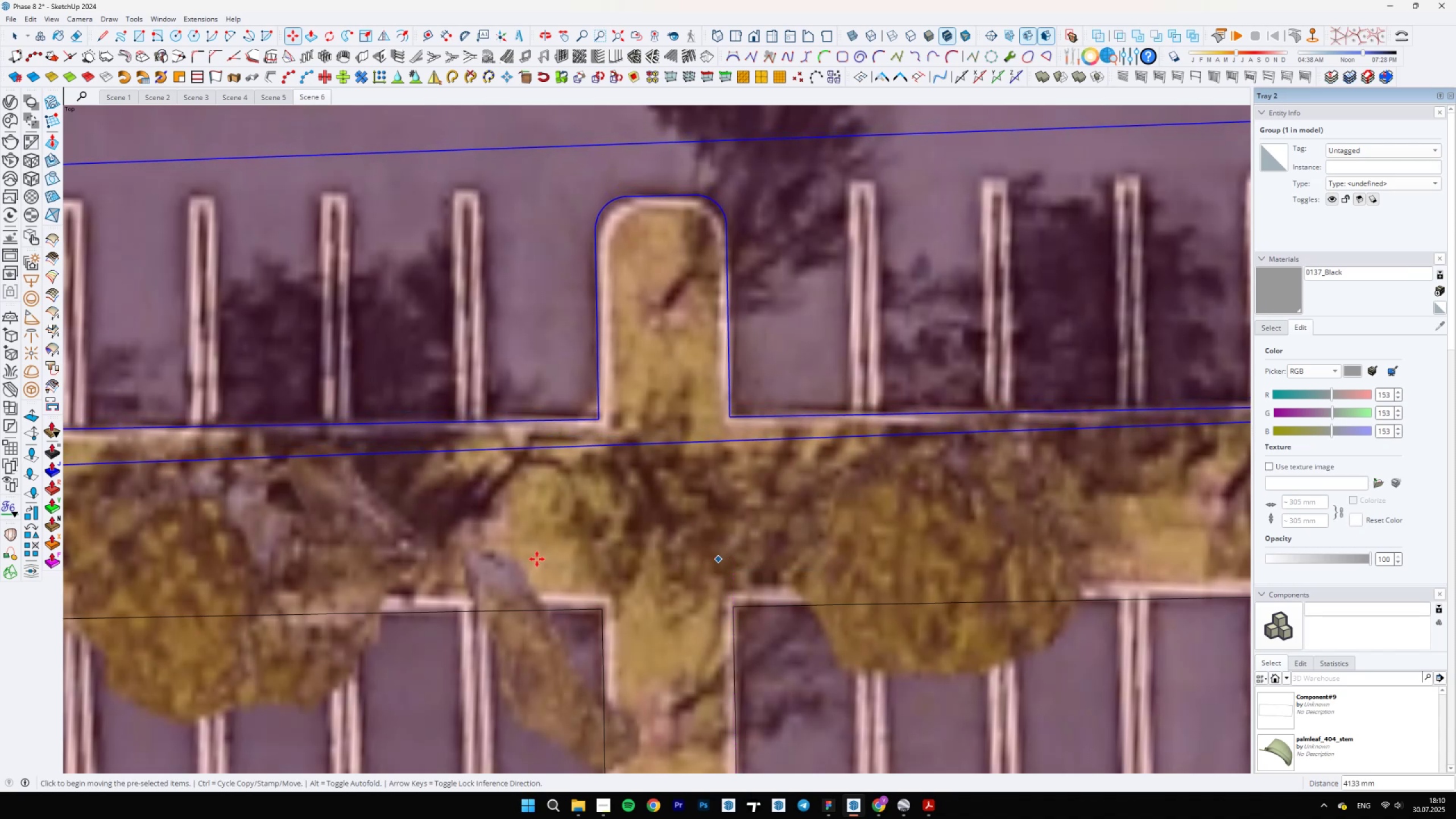 
key(Shift+ShiftLeft)
 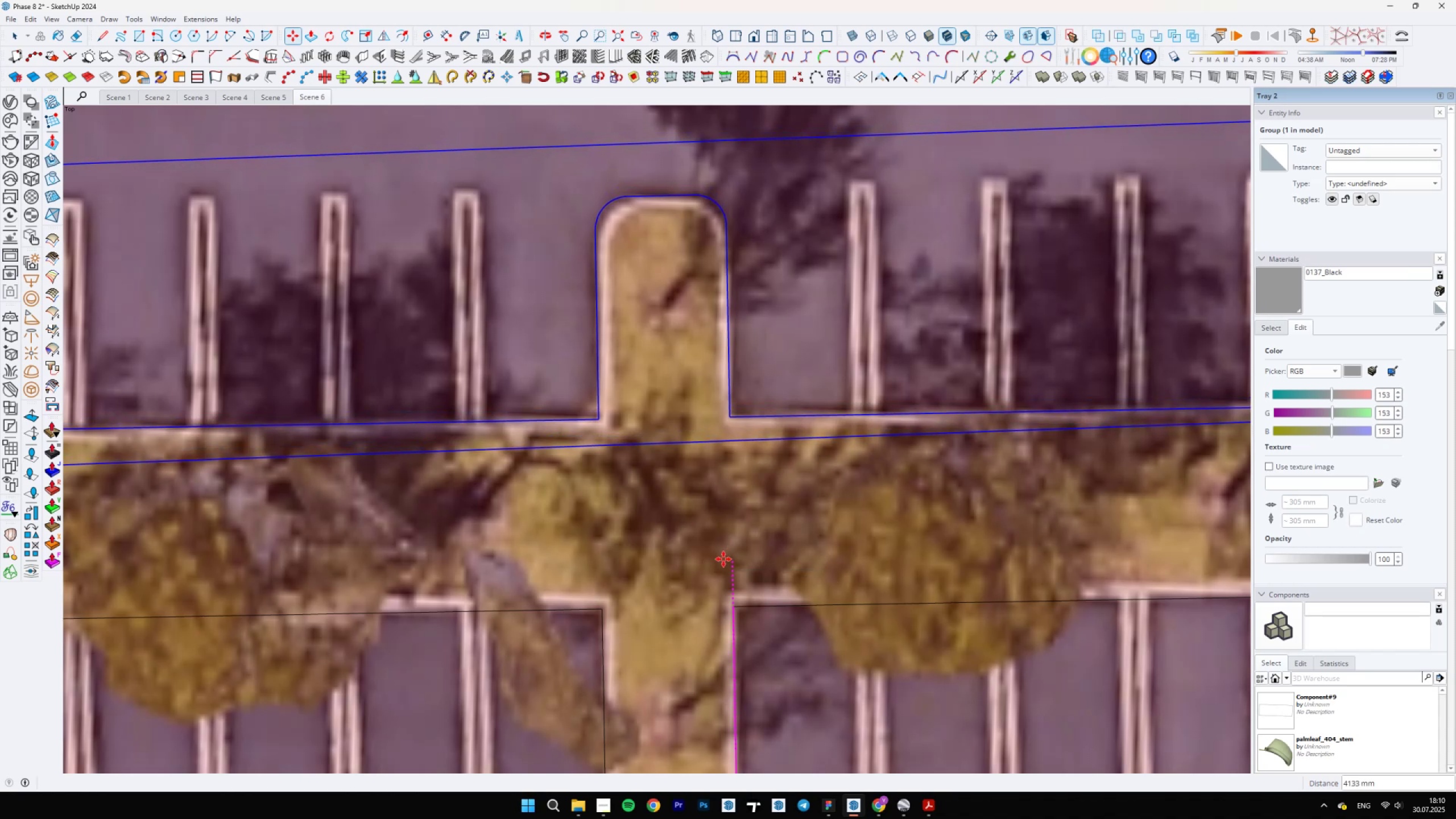 
key(Shift+ShiftLeft)
 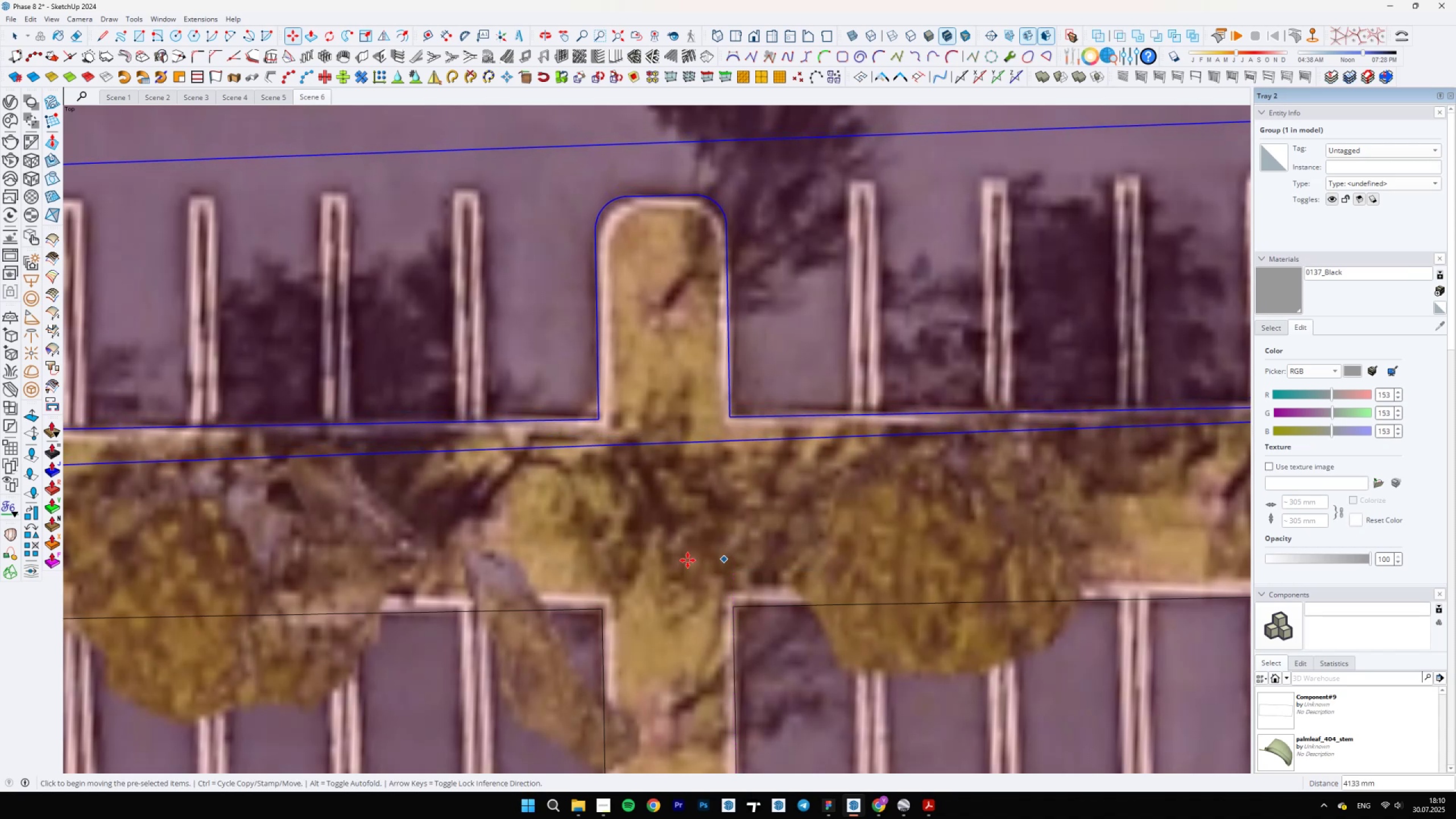 
scroll: coordinate [467, 554], scroll_direction: down, amount: 13.0
 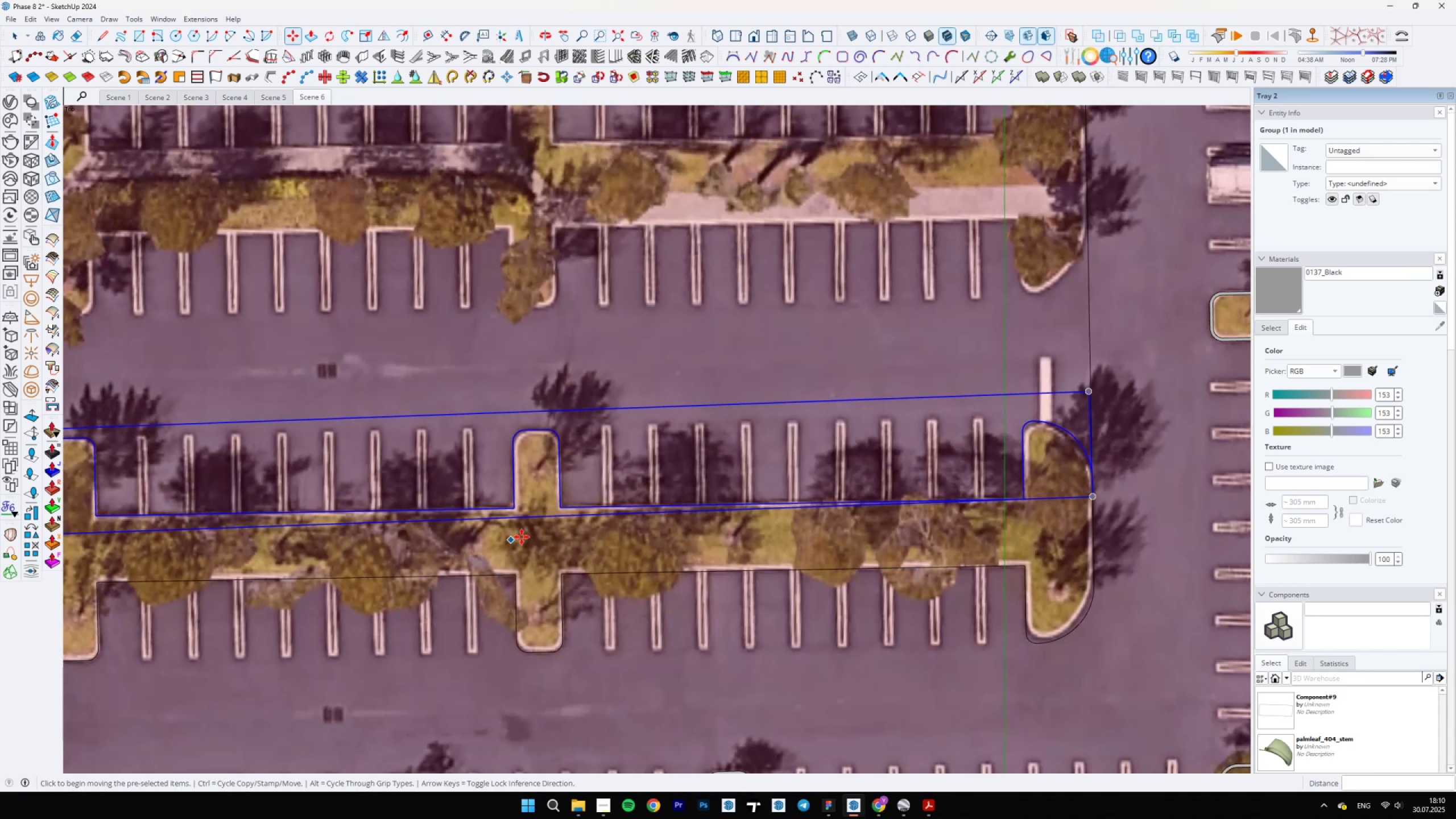 
scroll: coordinate [1086, 605], scroll_direction: up, amount: 9.0
 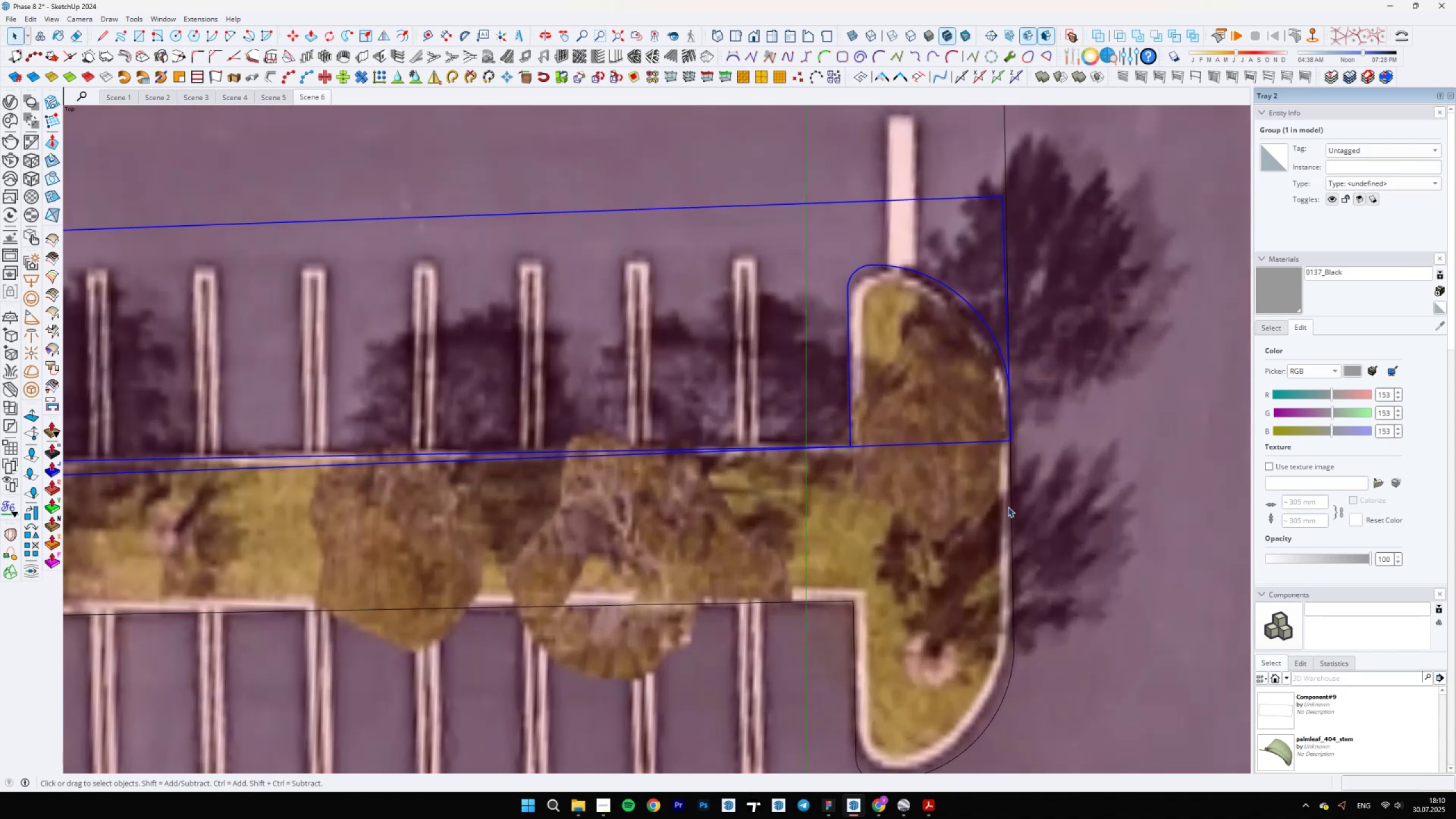 
key(Space)
 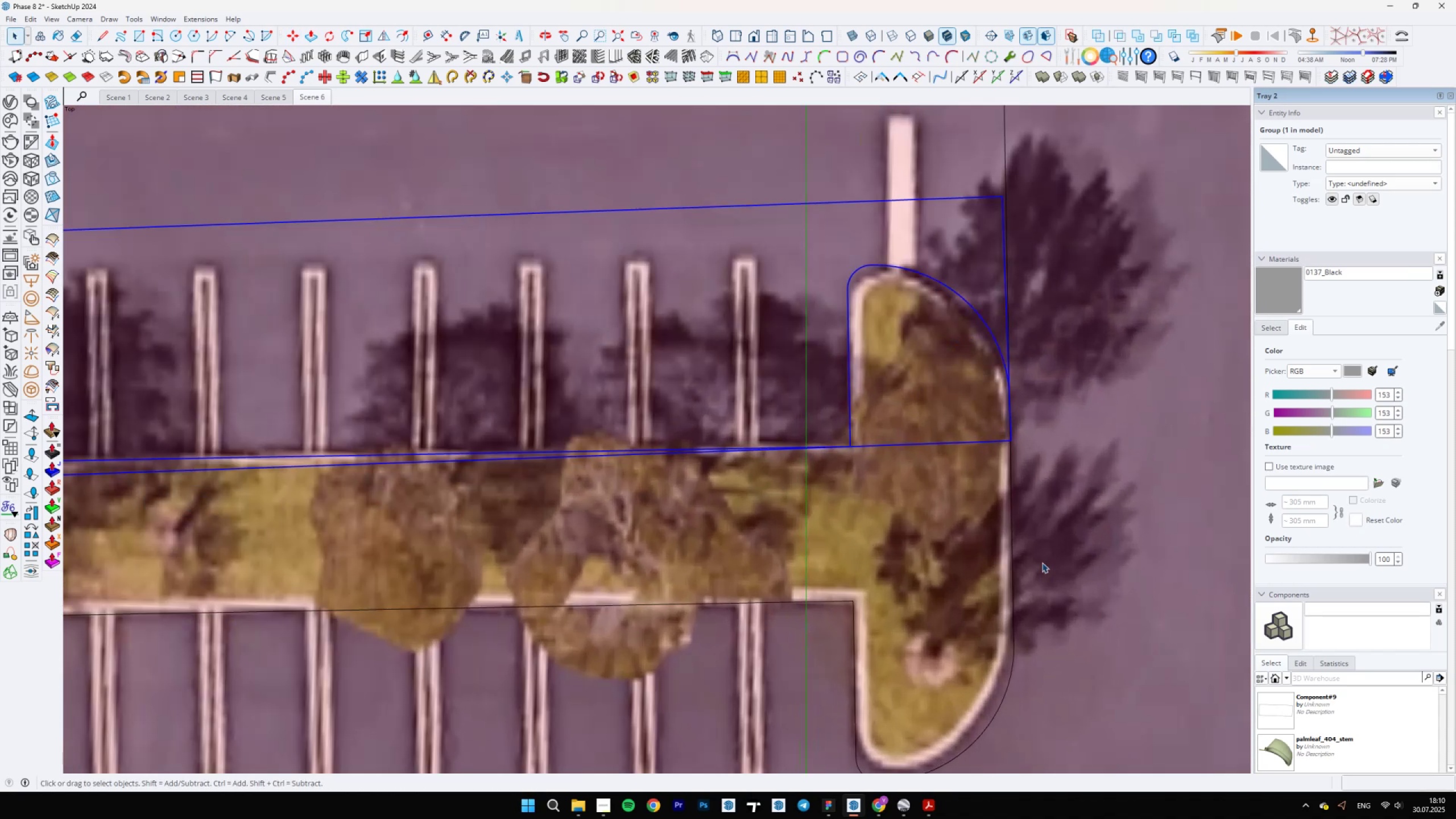 
left_click([1008, 507])
 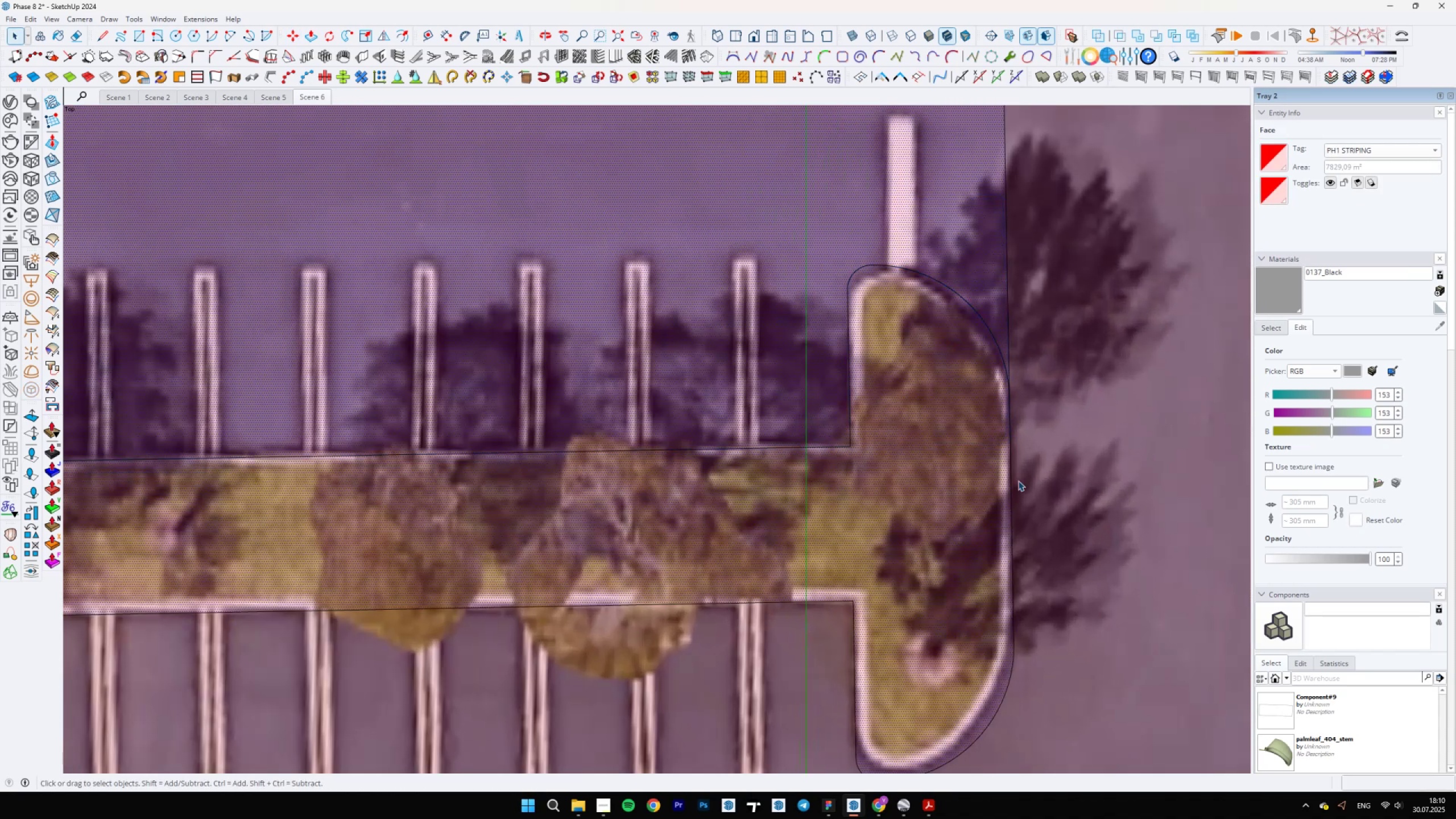 
left_click([1046, 445])
 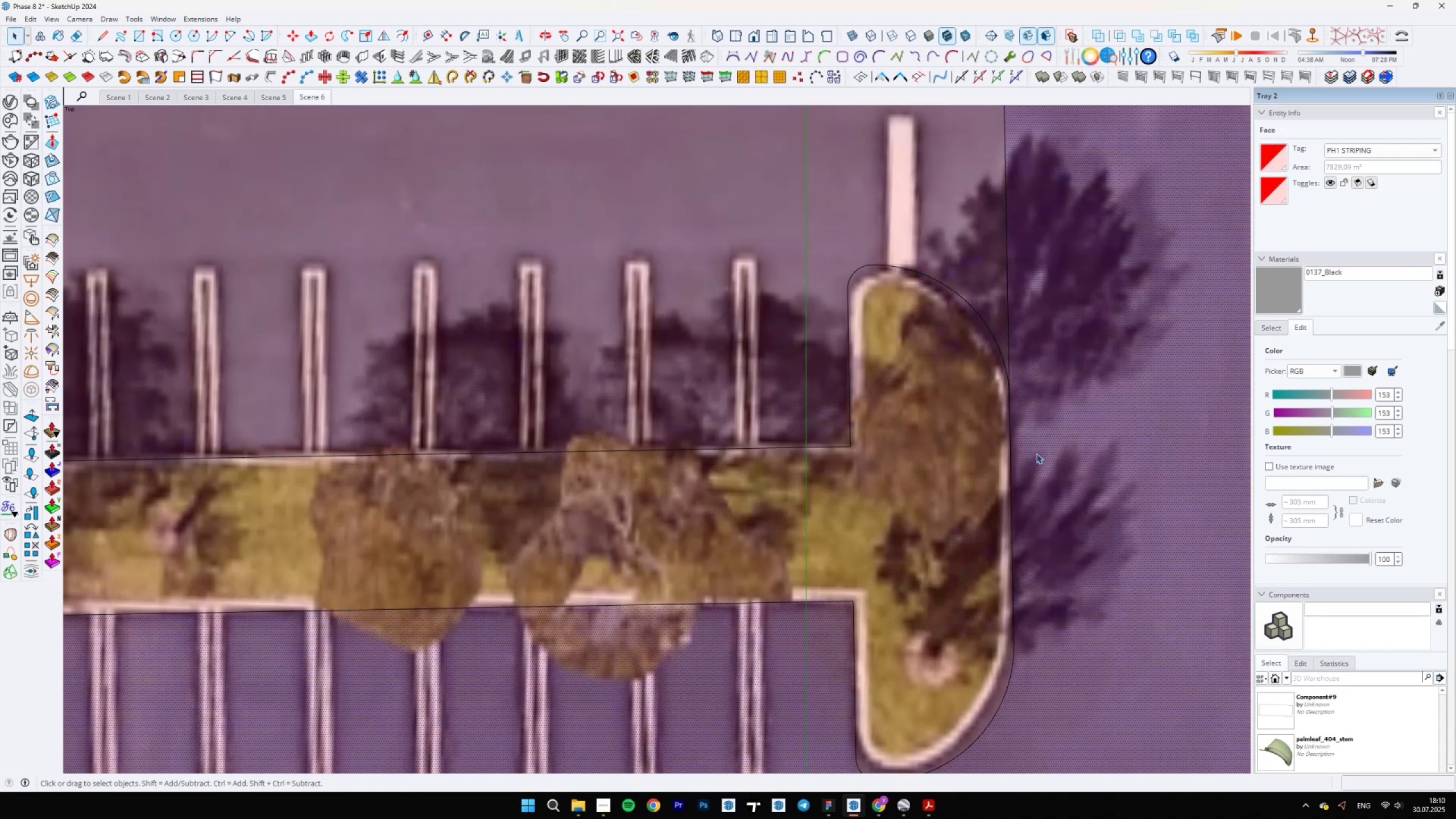 
scroll: coordinate [1000, 510], scroll_direction: down, amount: 16.0
 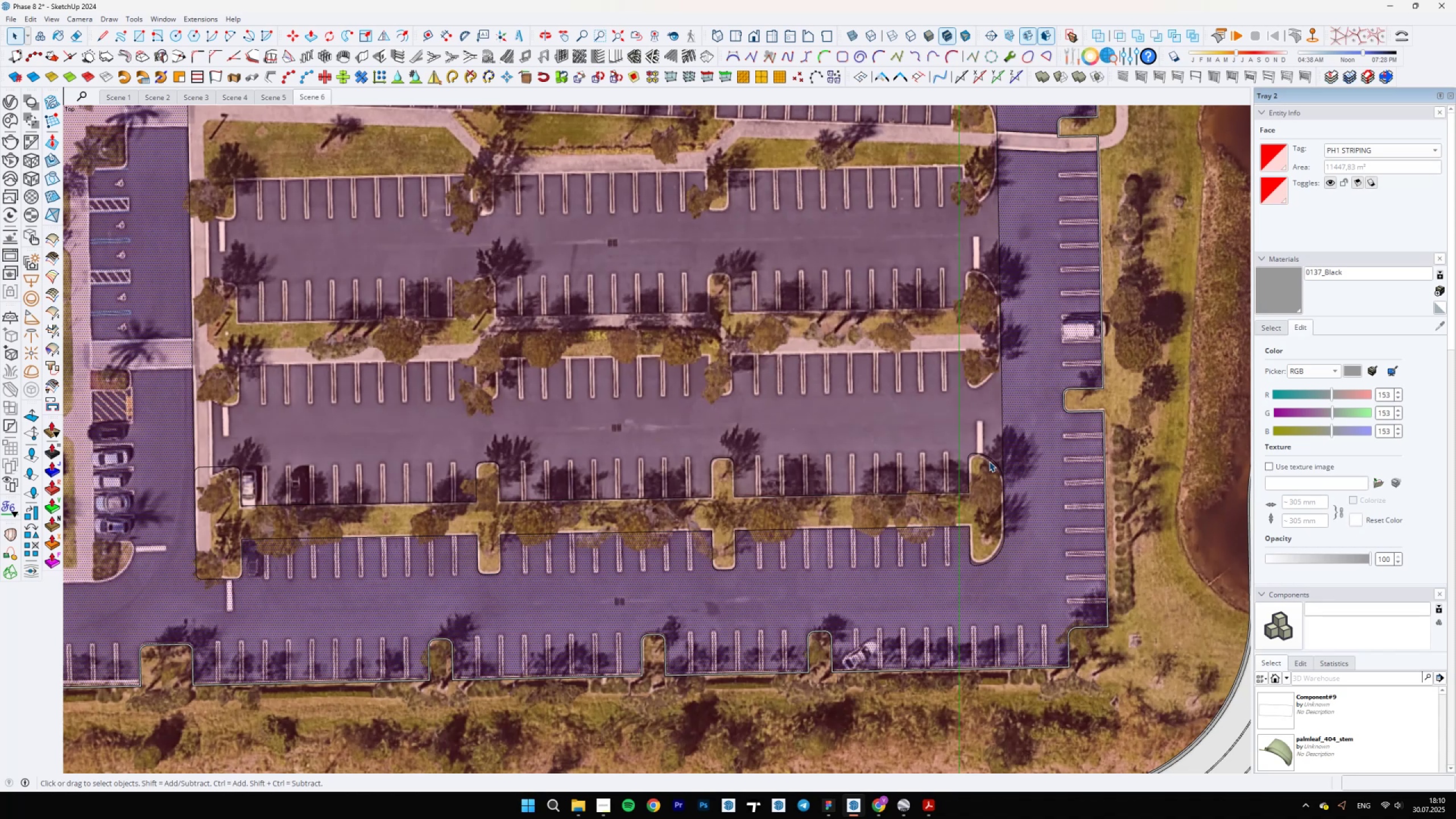 
wait(47.58)
 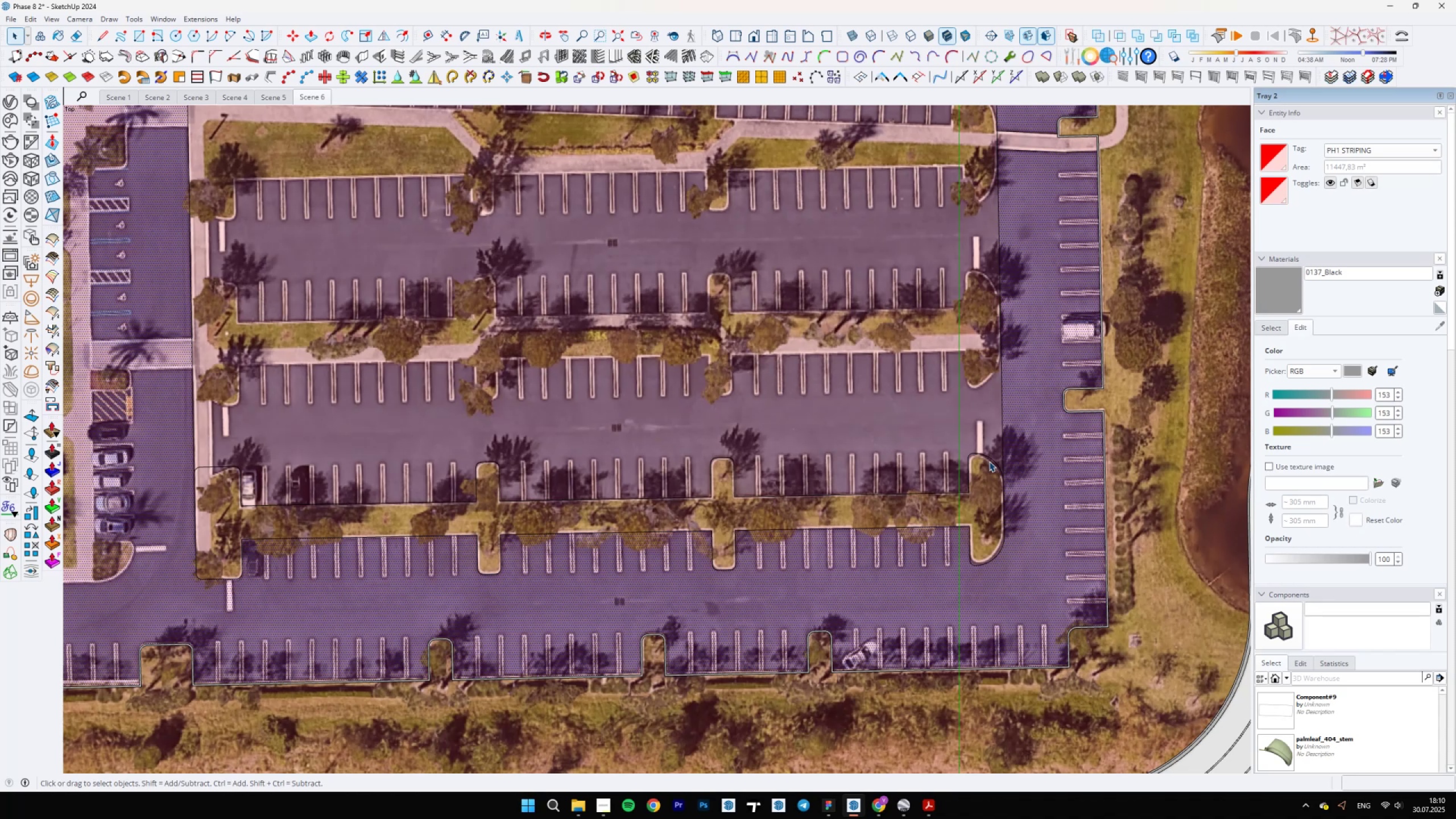 
left_click([888, 797])
 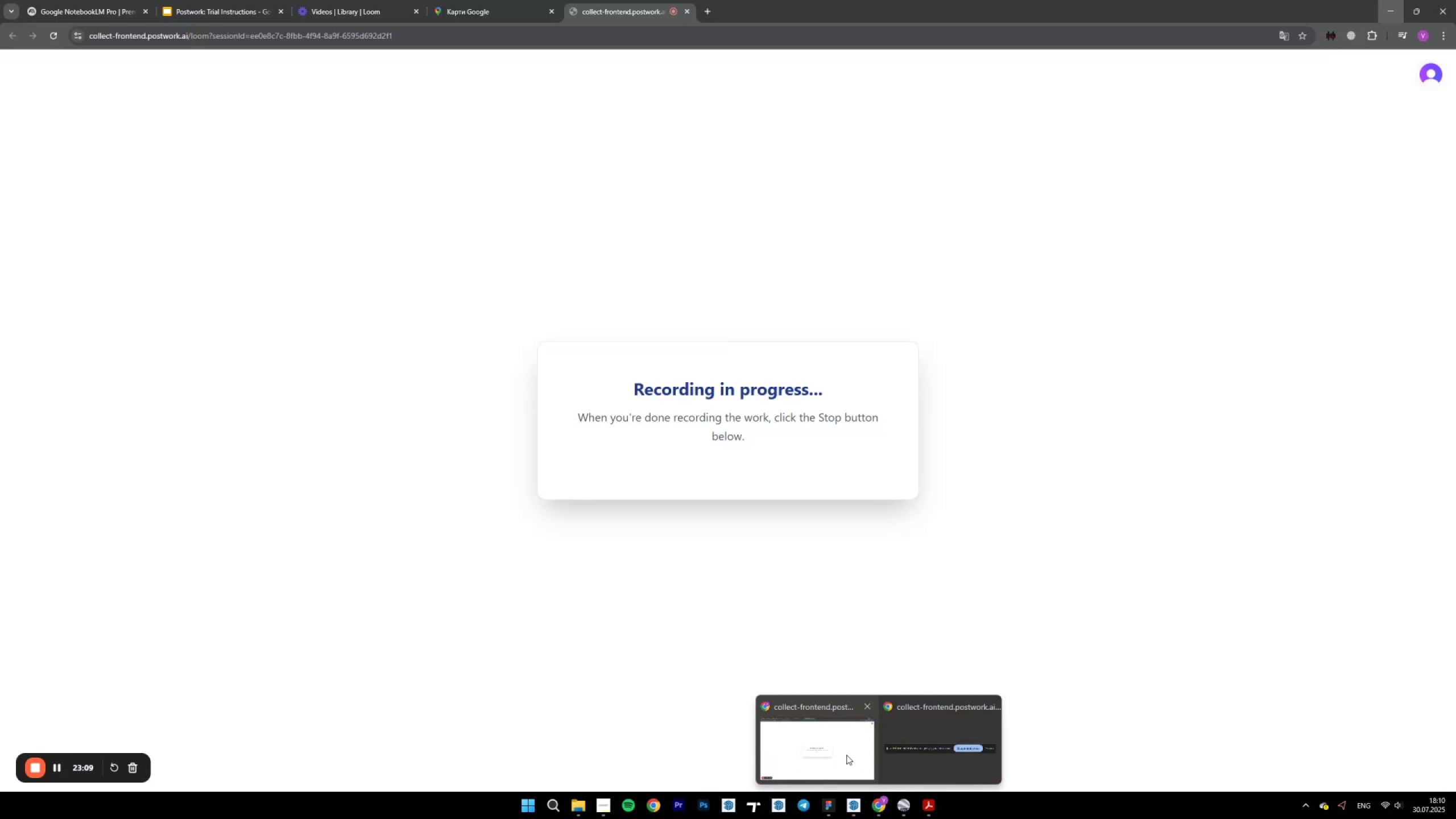 
left_click([846, 754])
 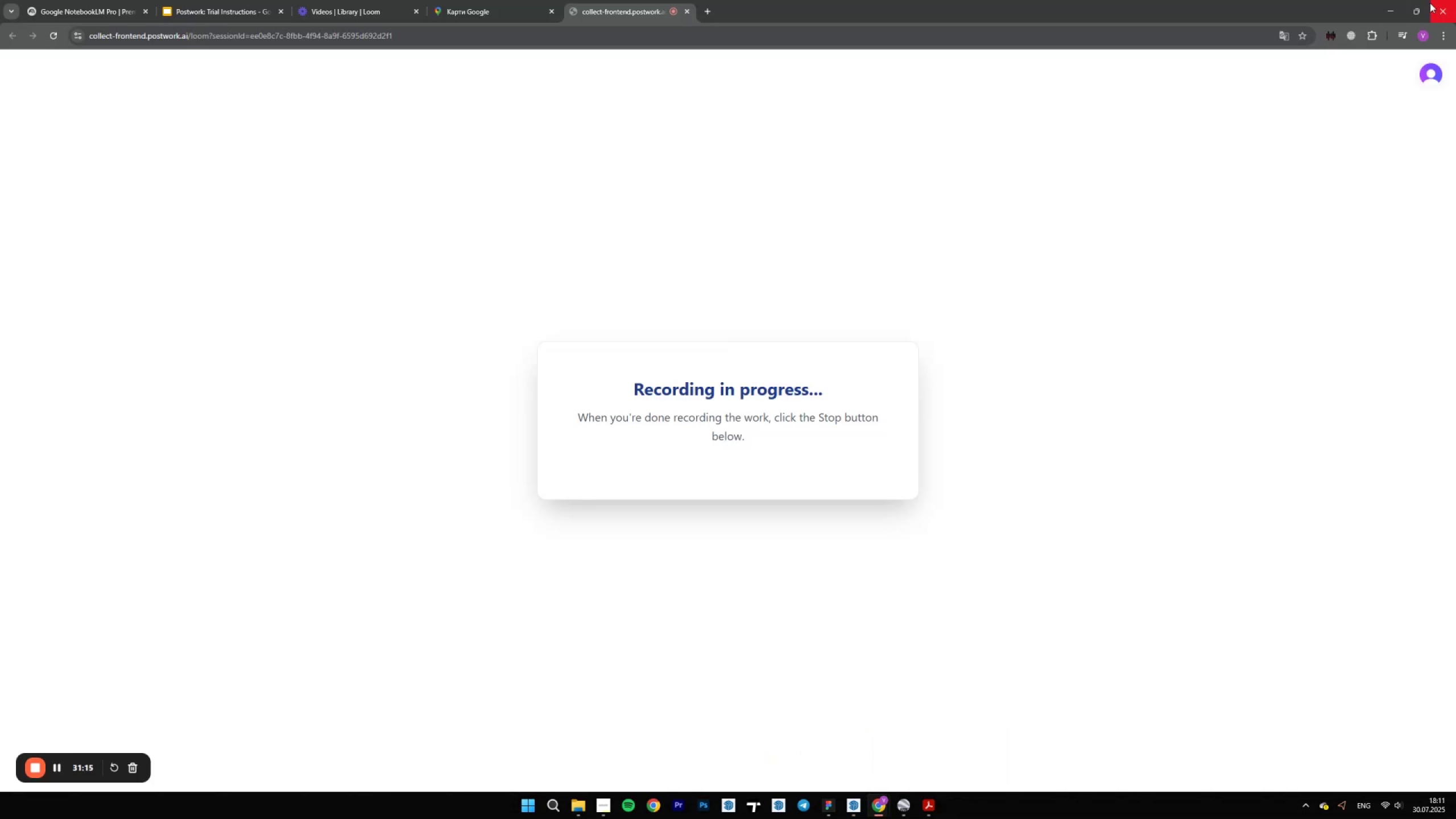 
left_click([1392, 8])
 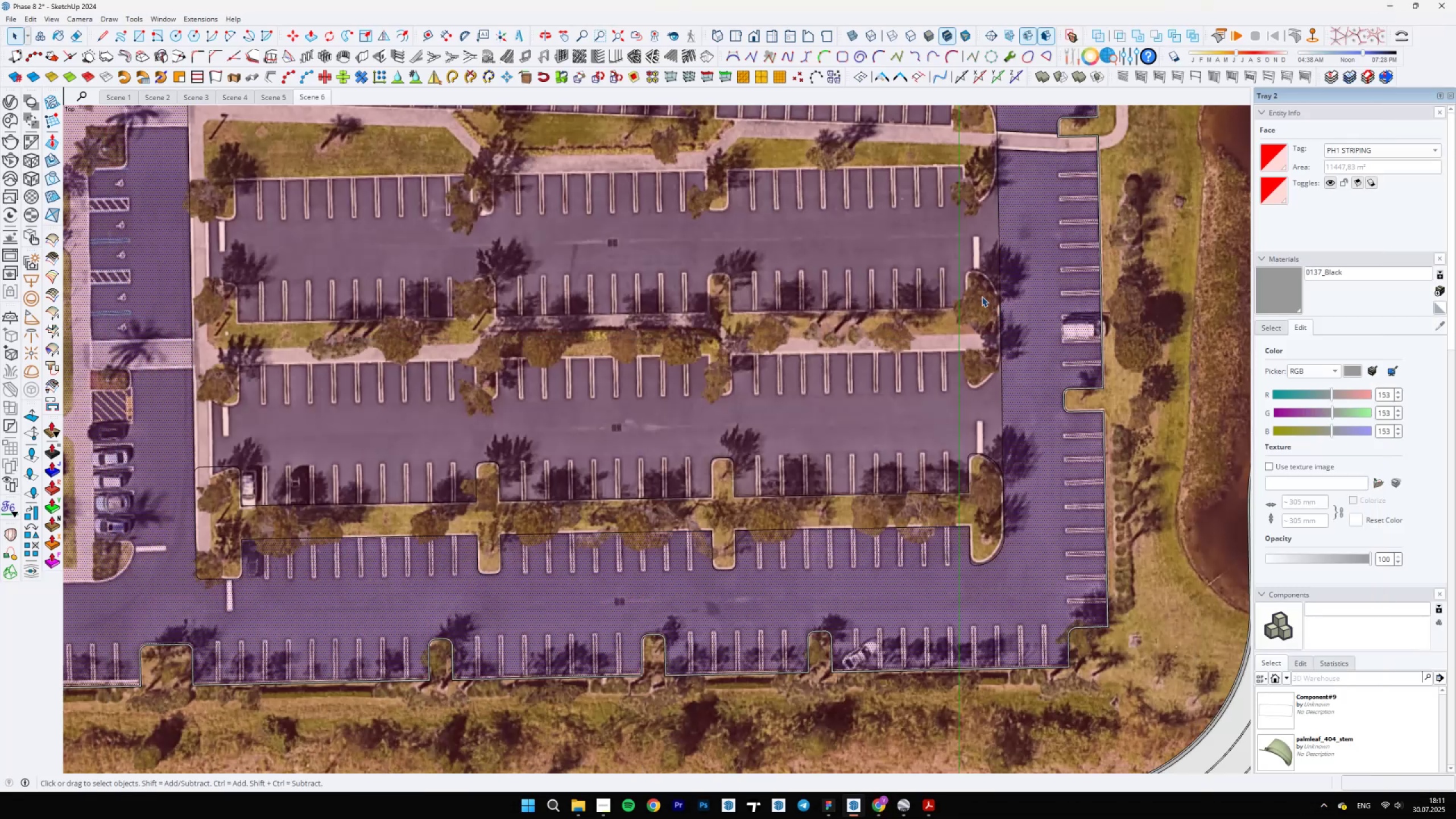 
scroll: coordinate [776, 430], scroll_direction: down, amount: 11.0
 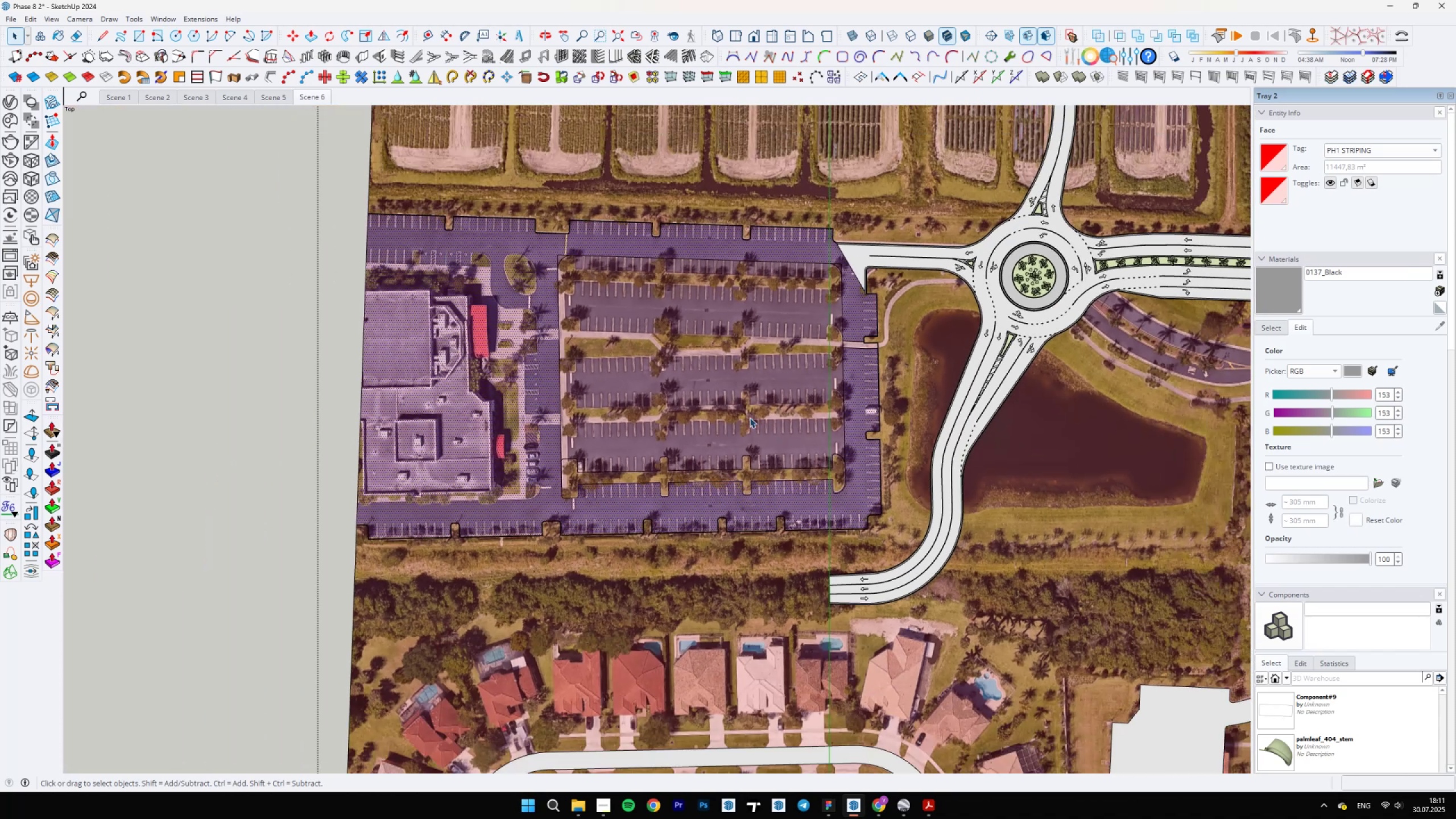 
scroll: coordinate [488, 479], scroll_direction: up, amount: 13.0
 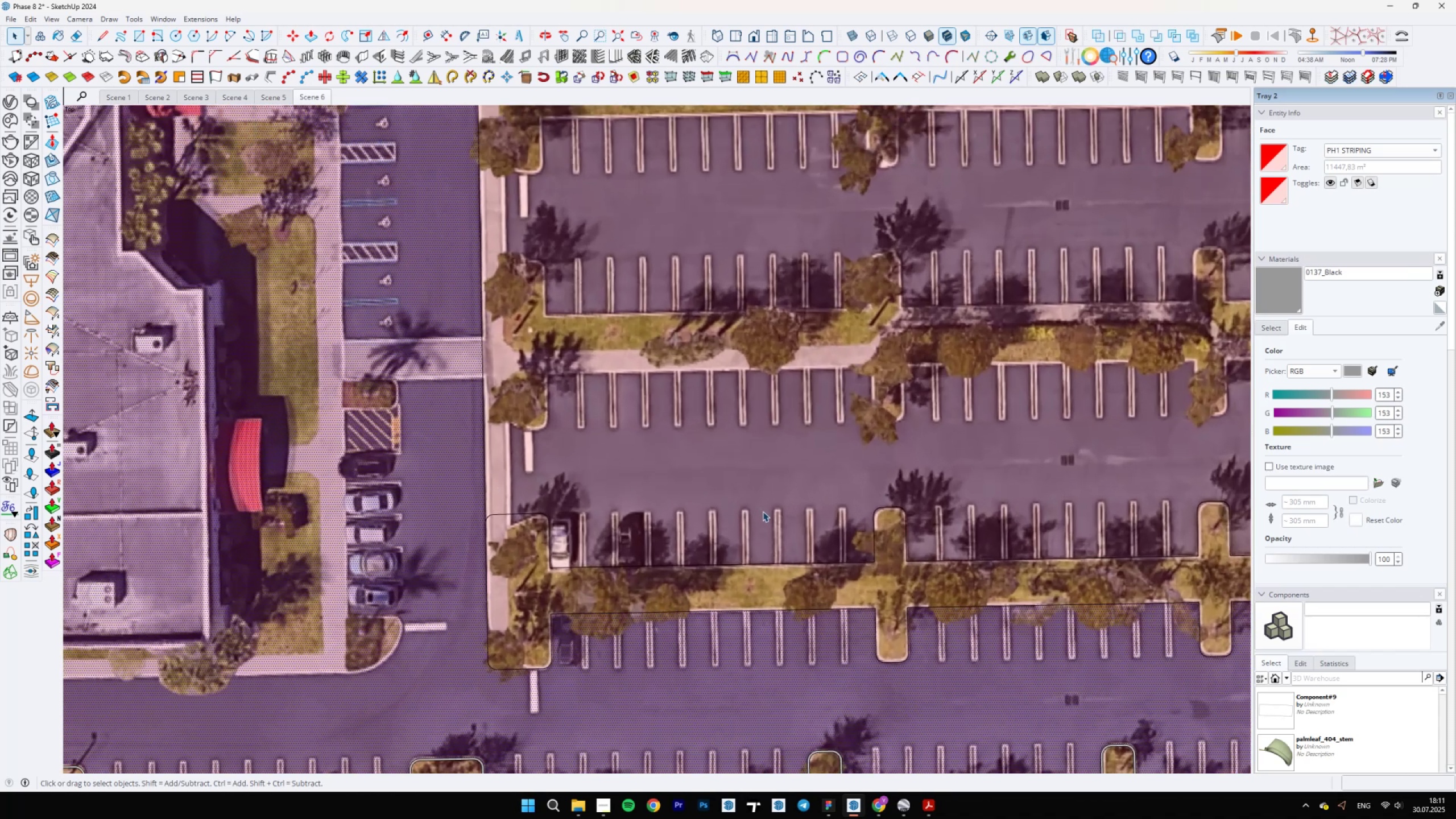 
scroll: coordinate [564, 505], scroll_direction: down, amount: 8.0
 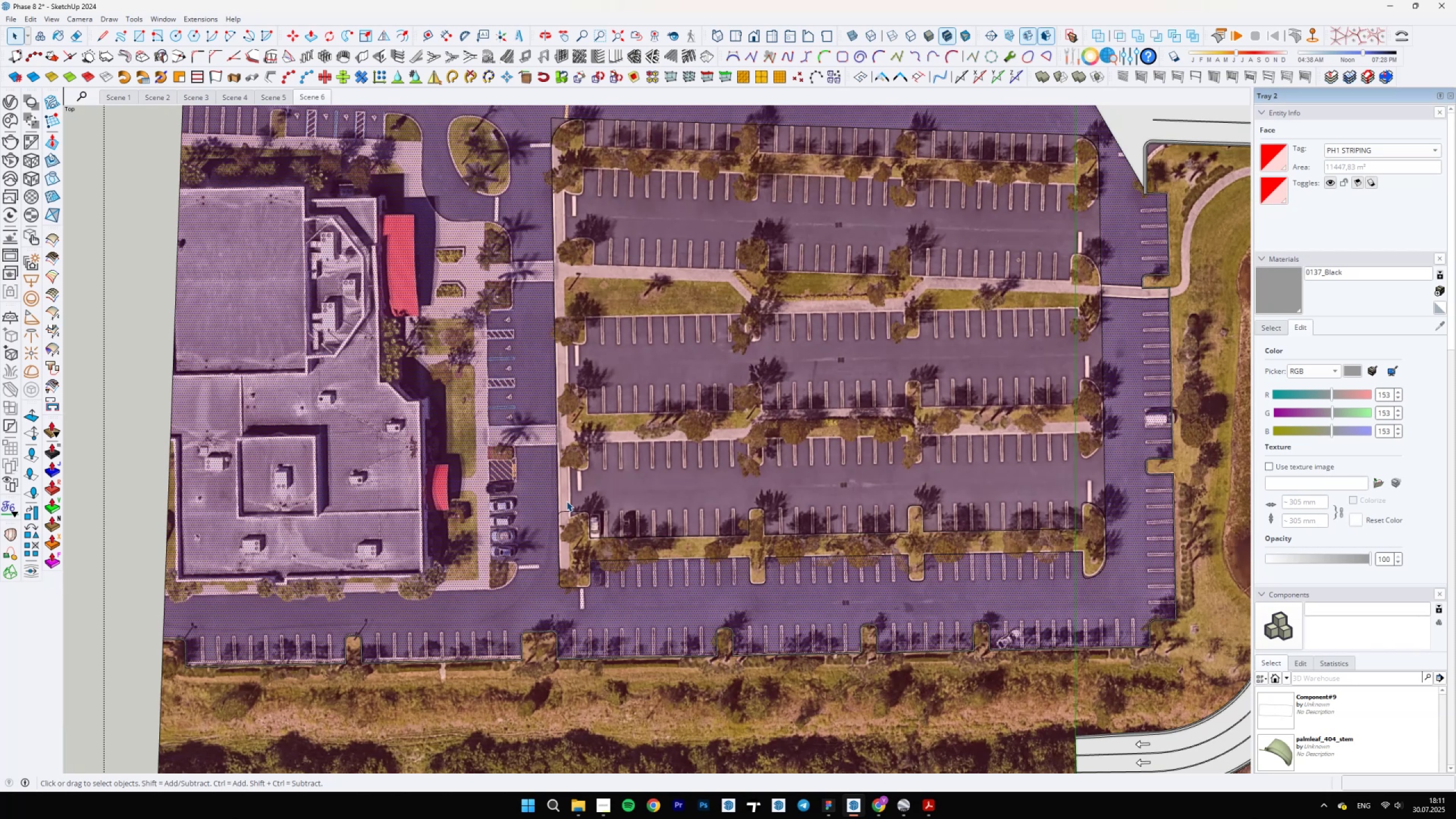 
wait(7.74)
 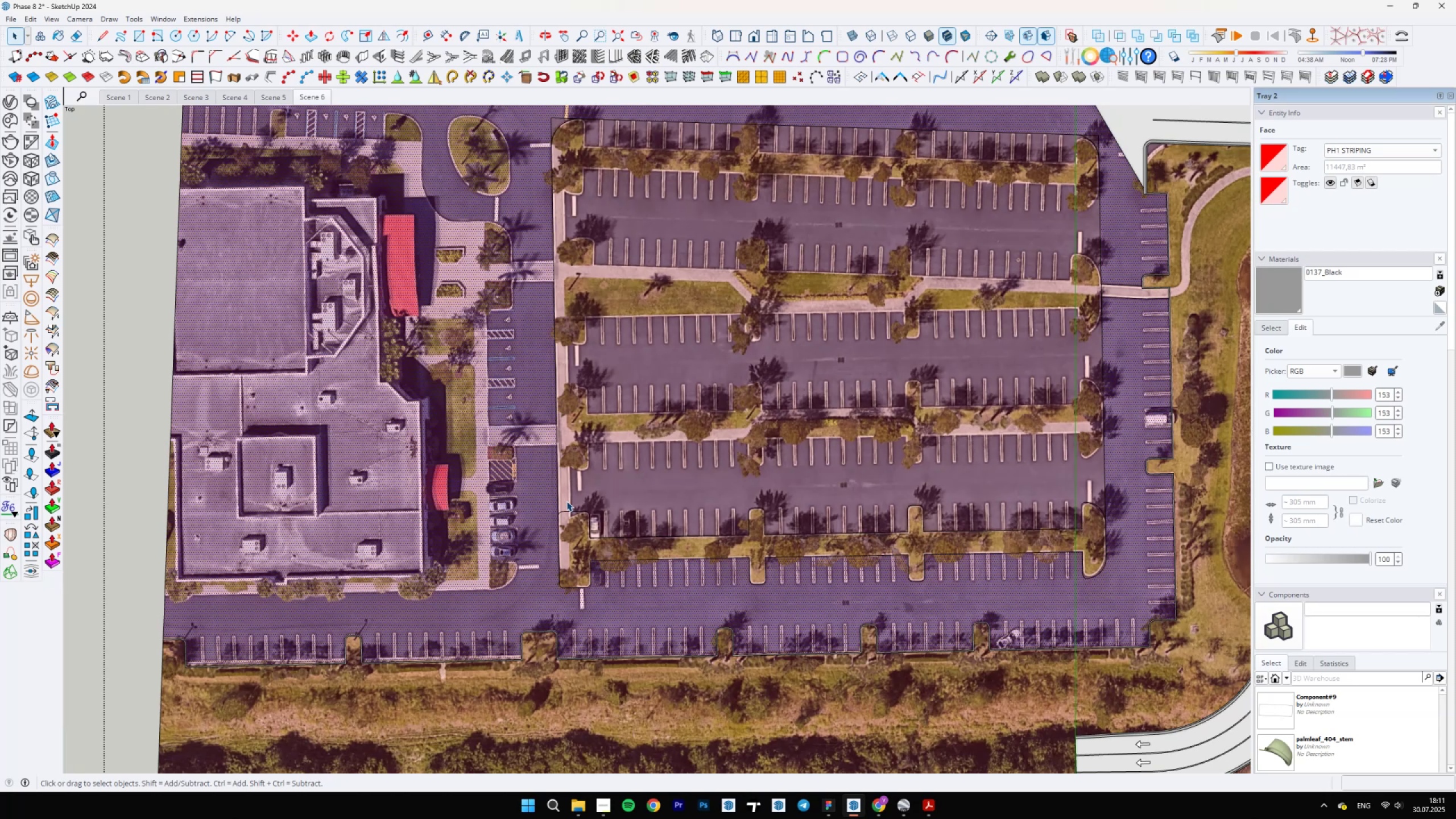 
scroll: coordinate [738, 532], scroll_direction: down, amount: 4.0
 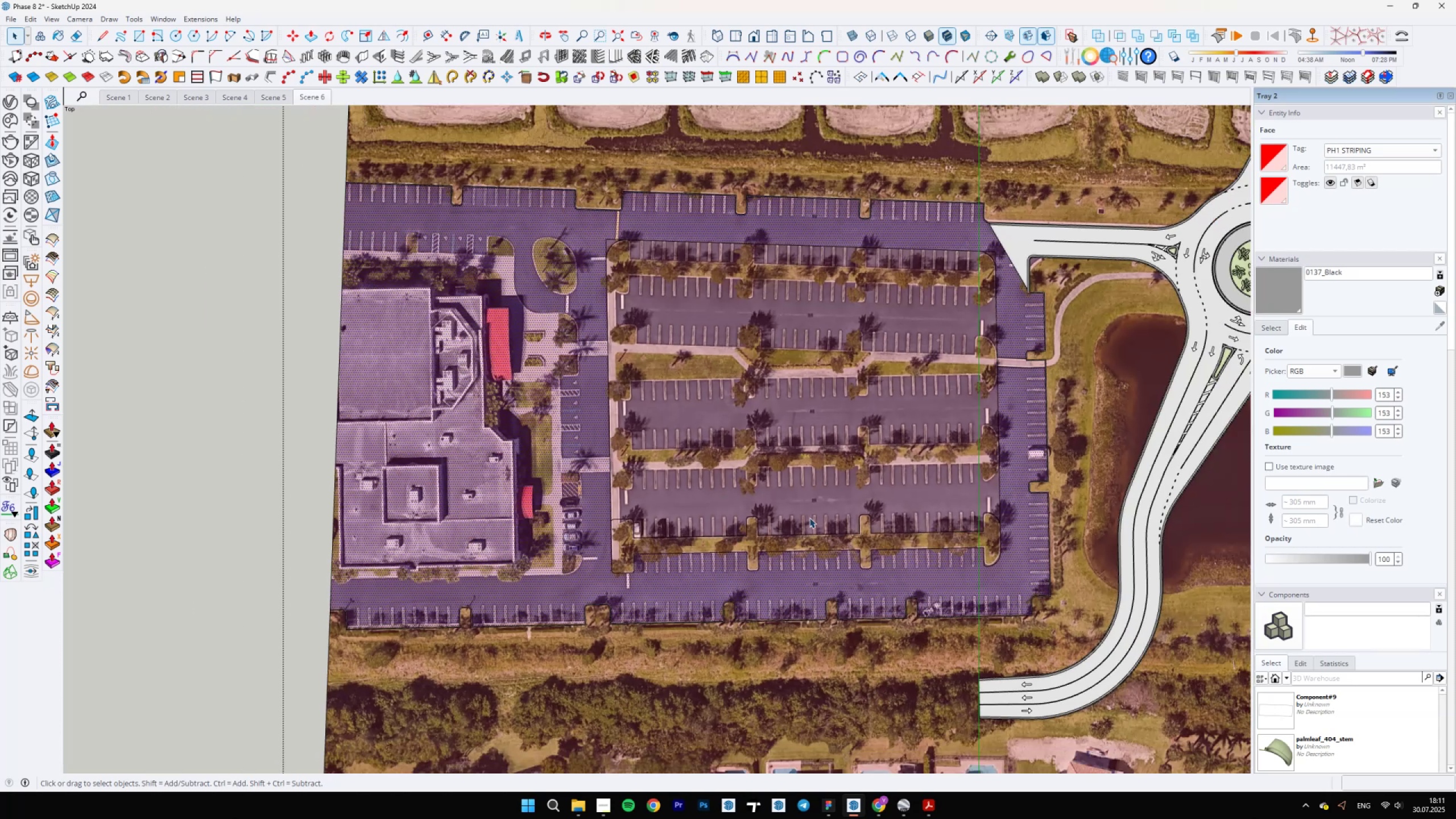 
scroll: coordinate [815, 518], scroll_direction: up, amount: 4.0
 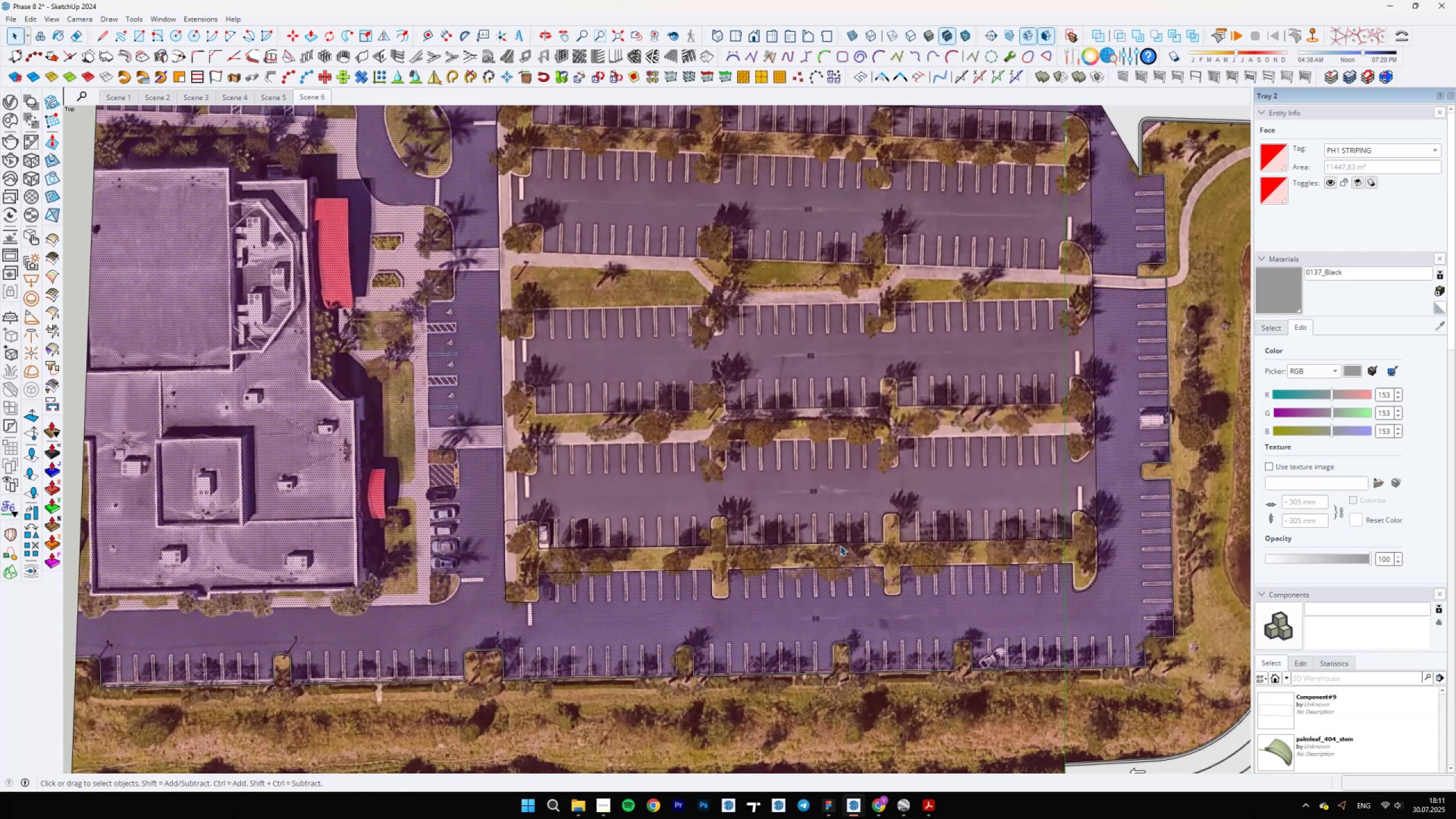 
left_click([840, 545])
 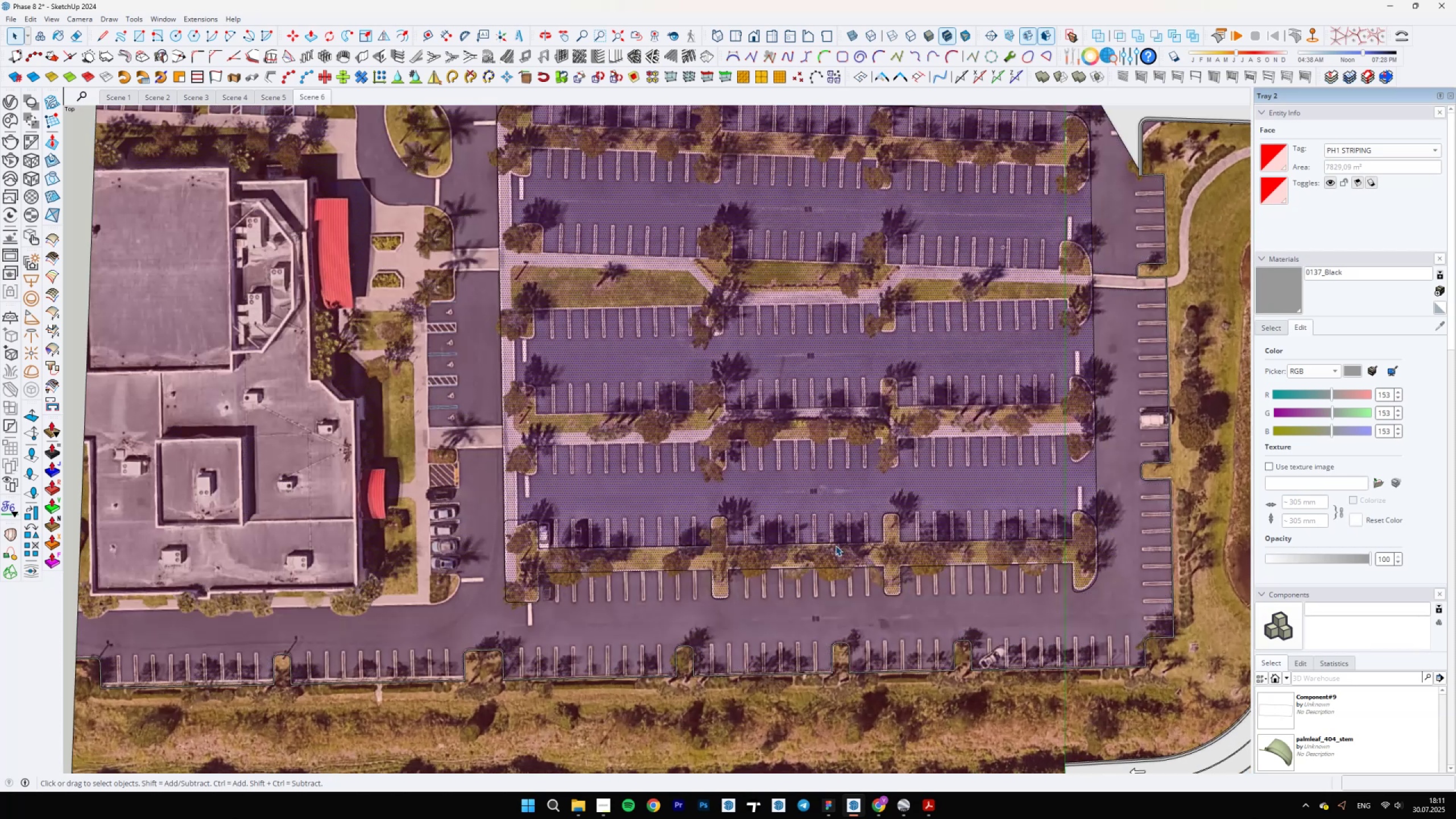 
double_click([833, 545])
 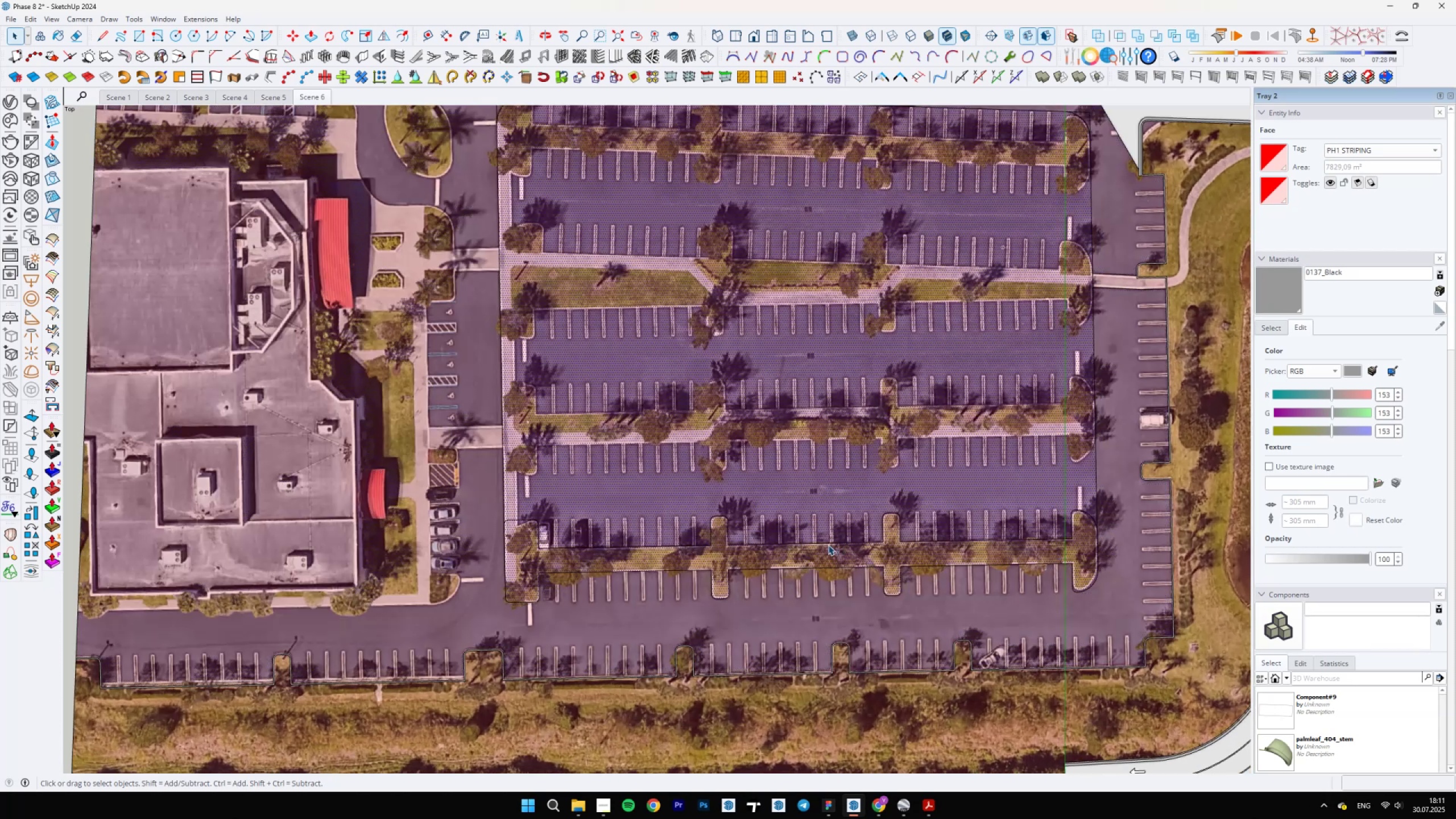 
left_click([827, 543])
 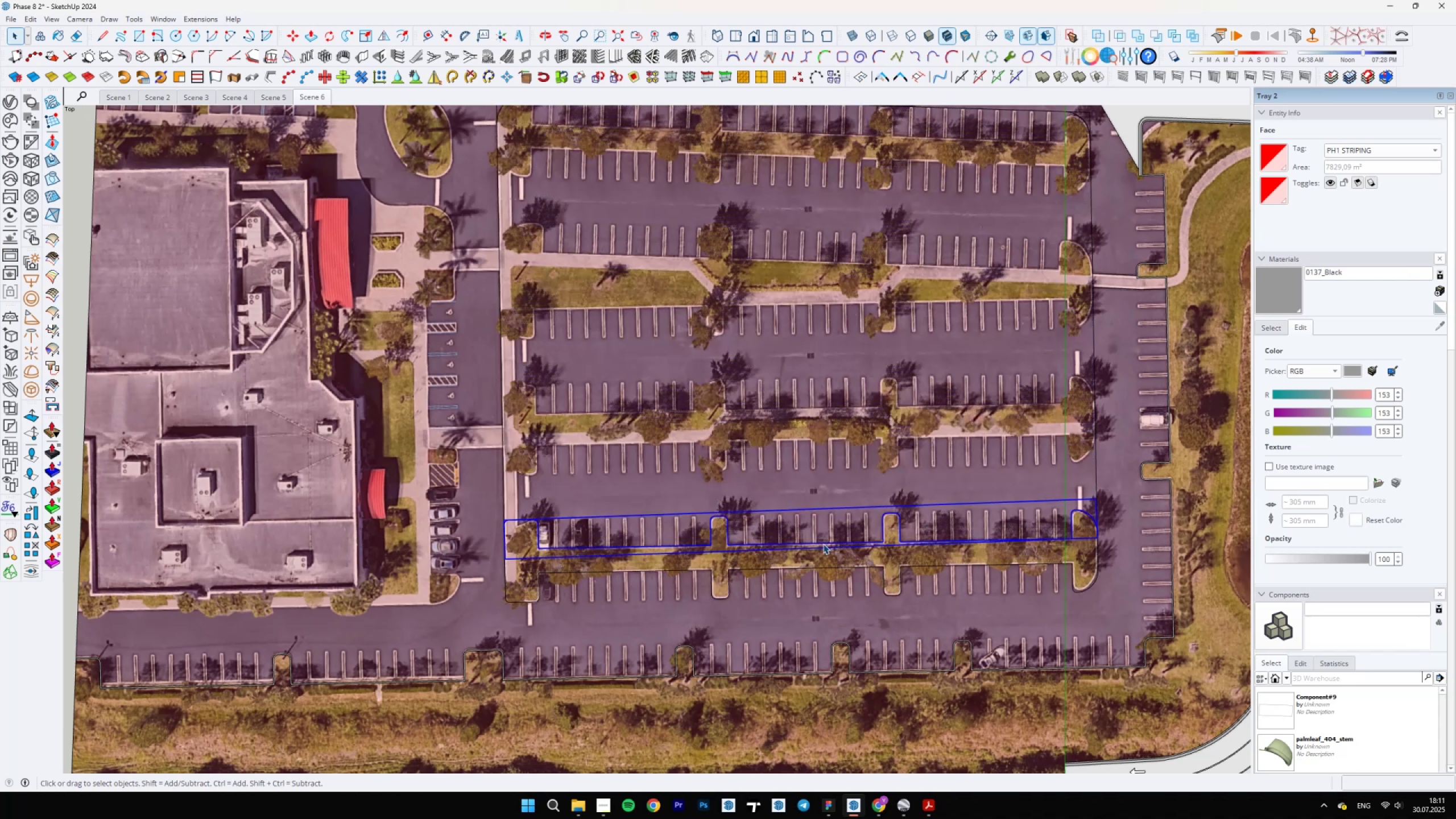 
scroll: coordinate [823, 544], scroll_direction: down, amount: 1.0
 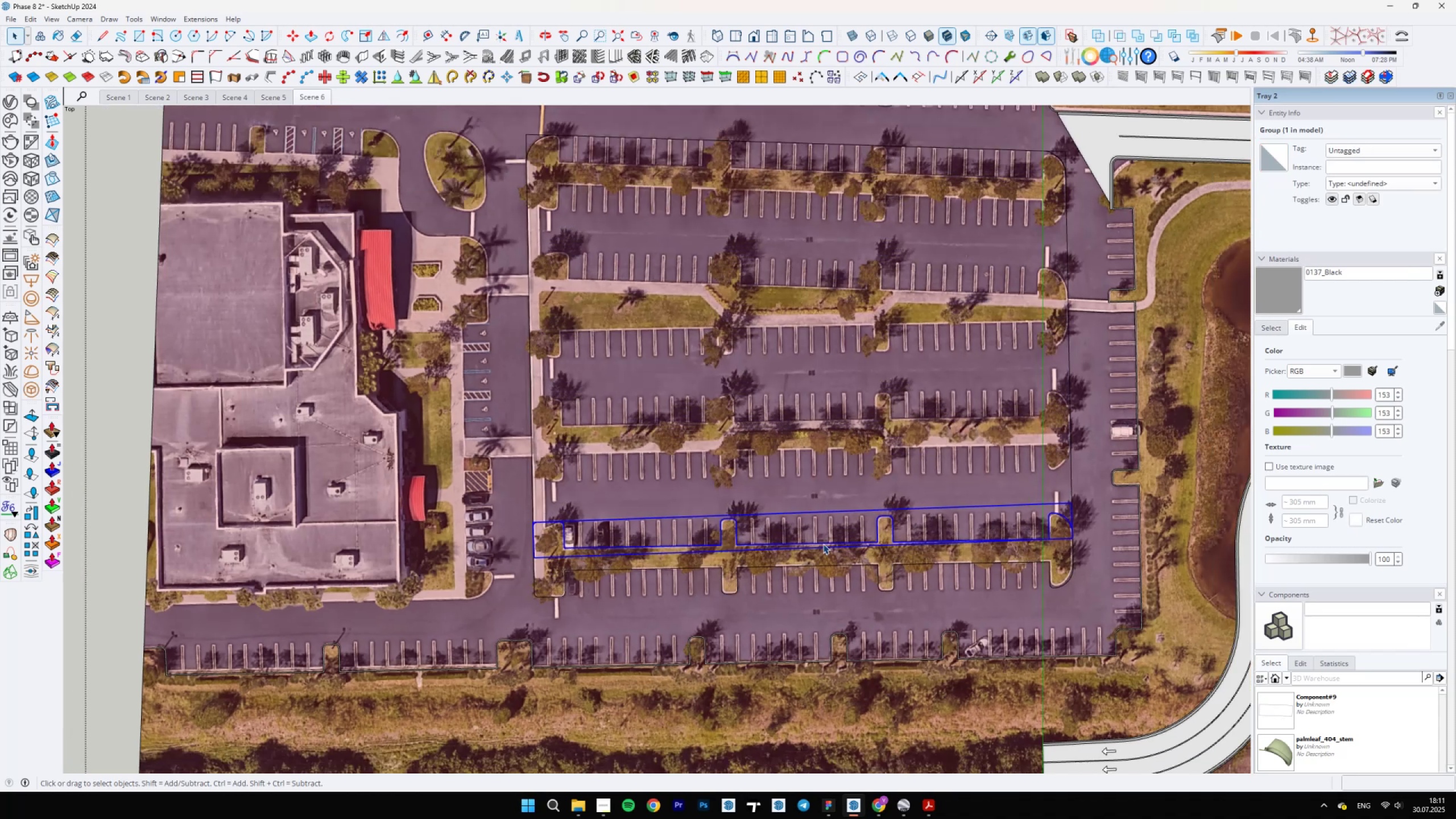 
scroll: coordinate [823, 544], scroll_direction: up, amount: 1.0
 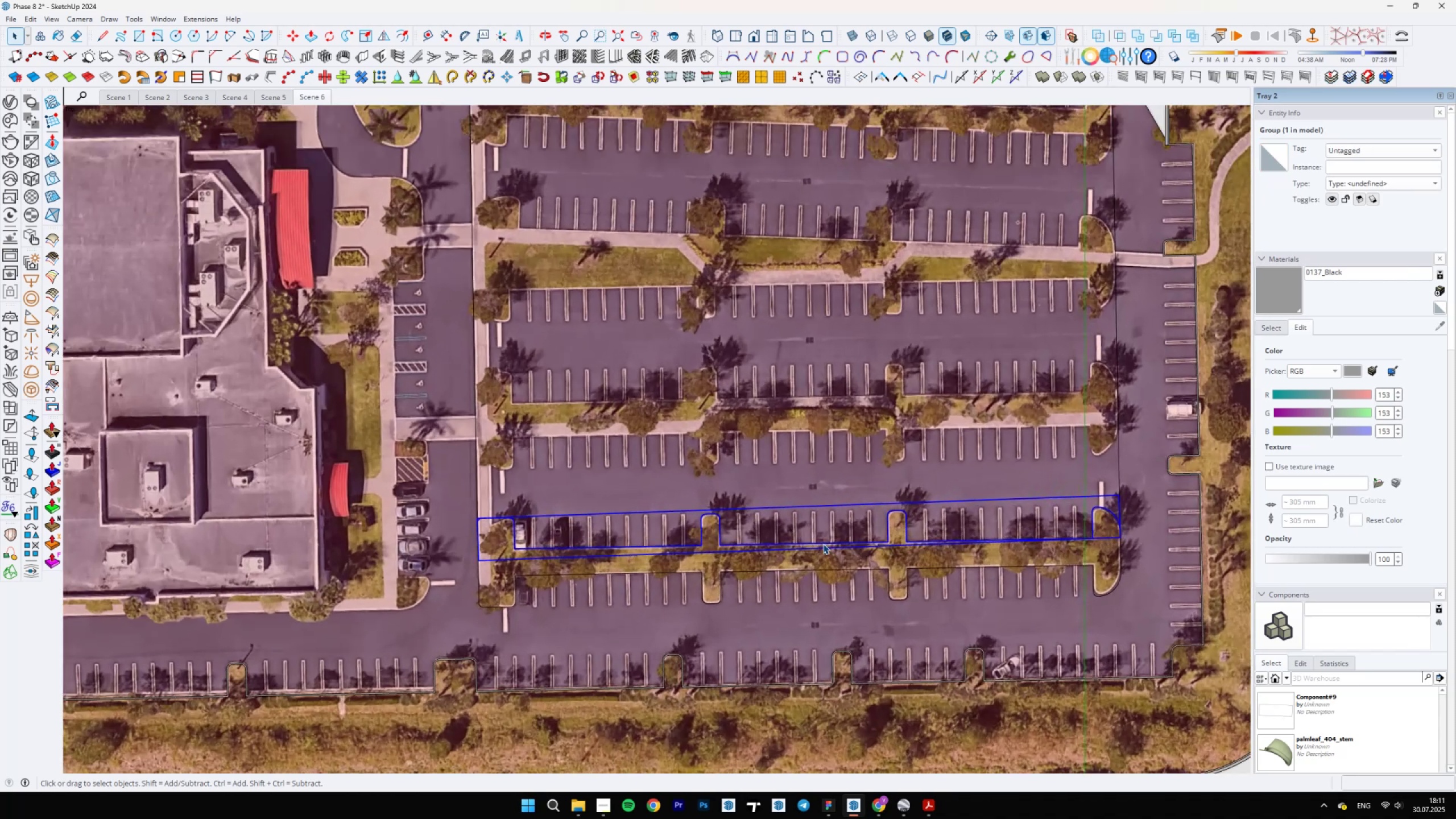 
key(M)
 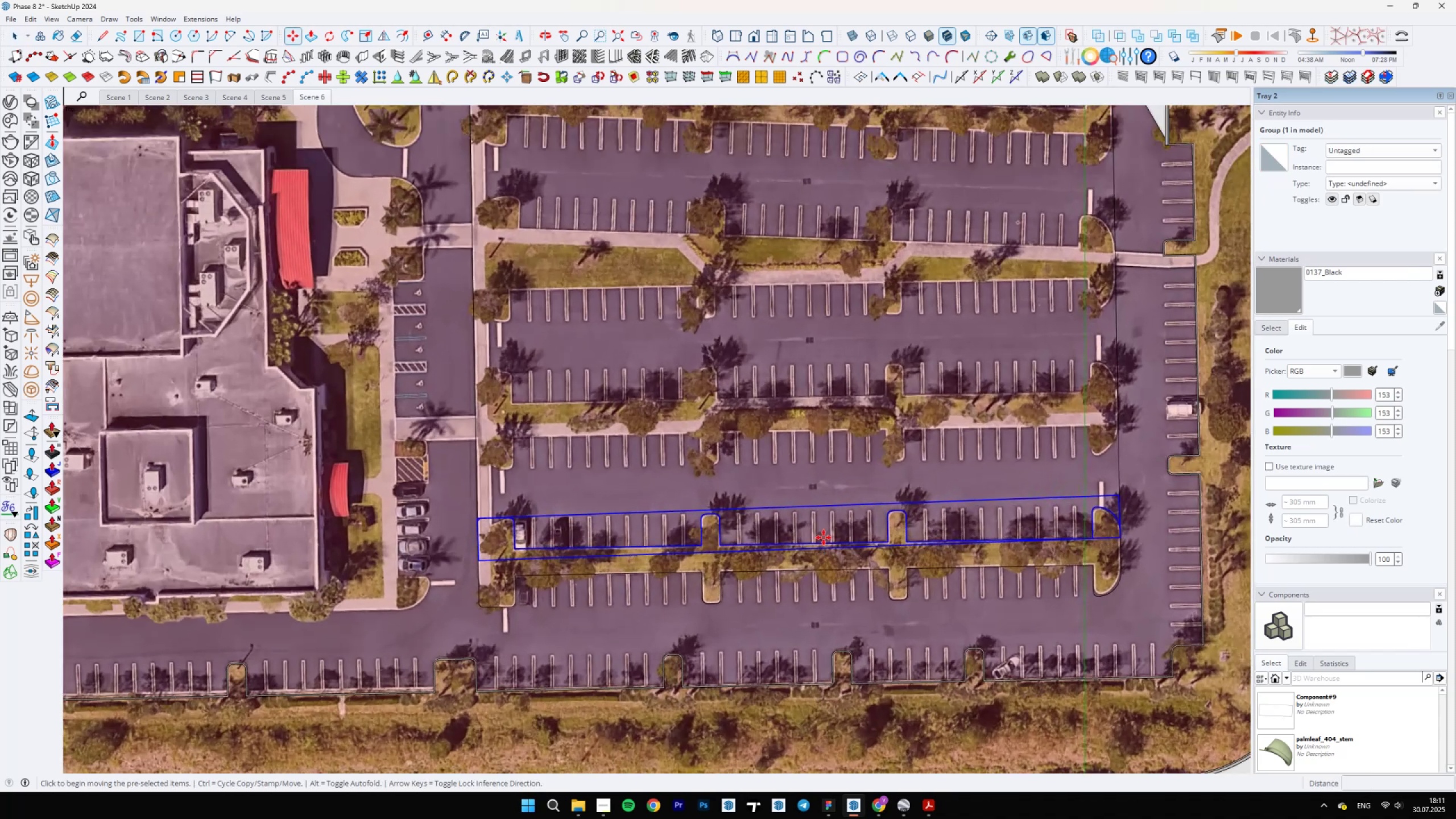 
key(Control+ControlLeft)
 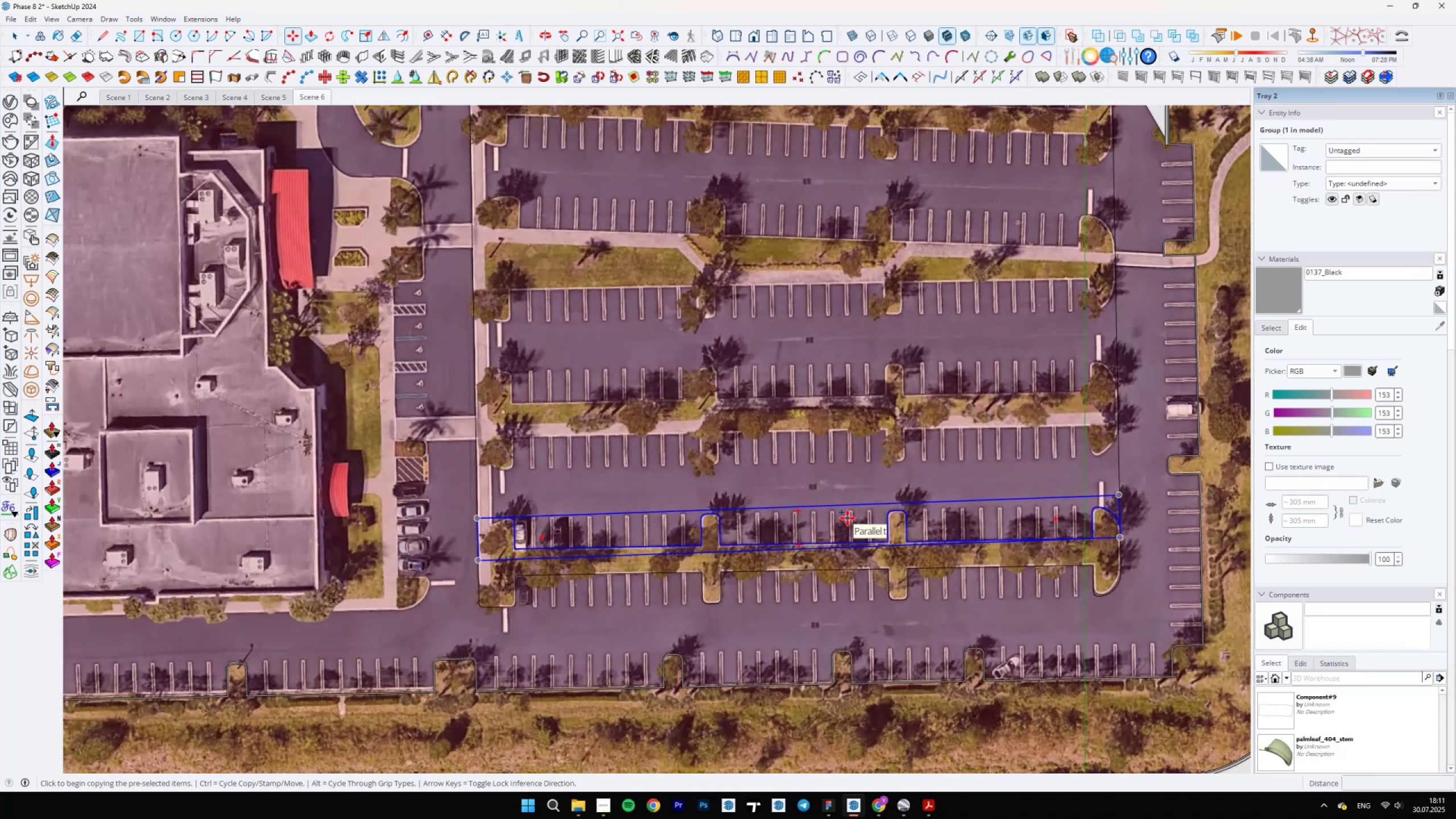 
scroll: coordinate [847, 520], scroll_direction: down, amount: 5.0
 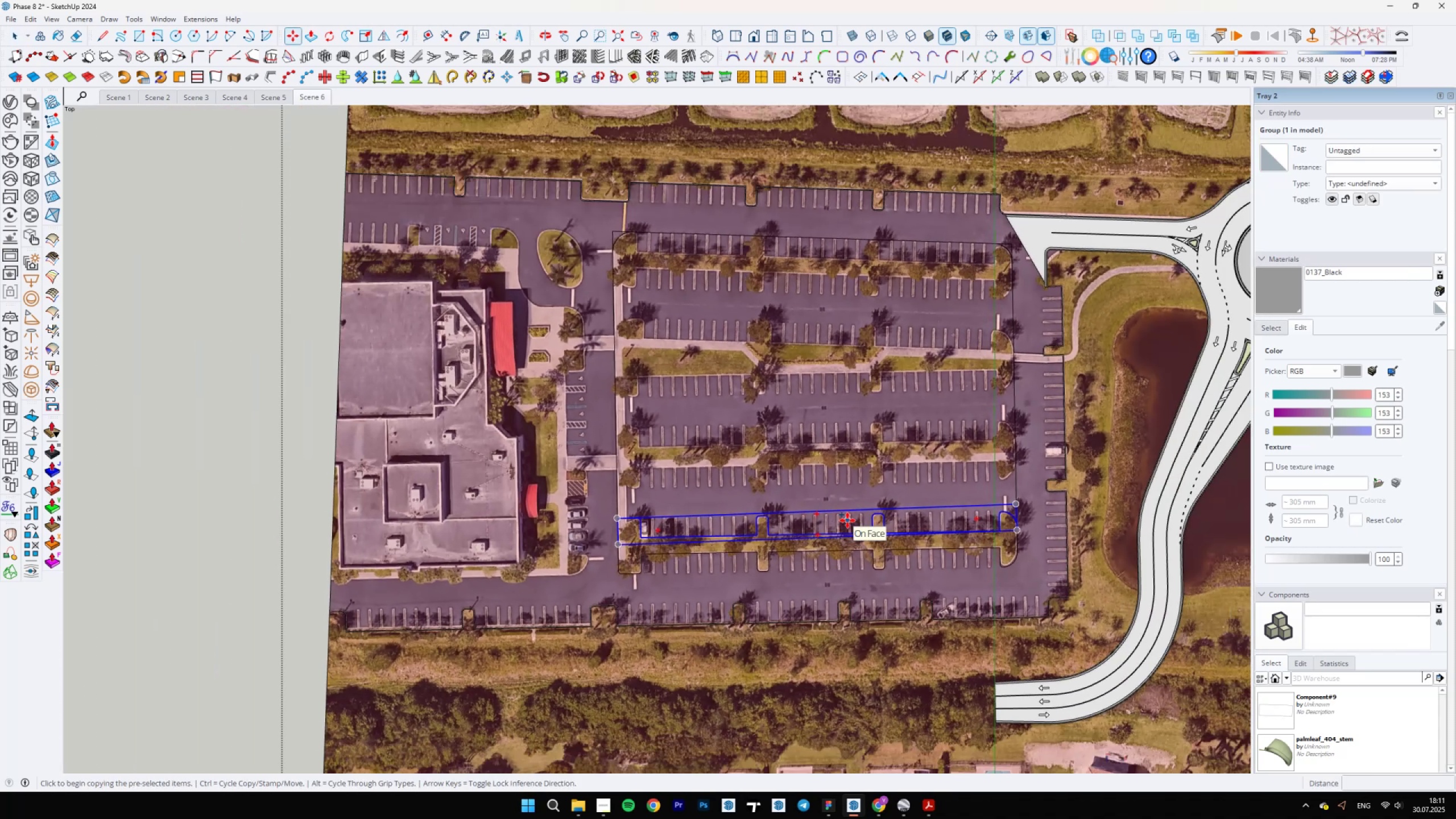 
left_click([847, 520])
 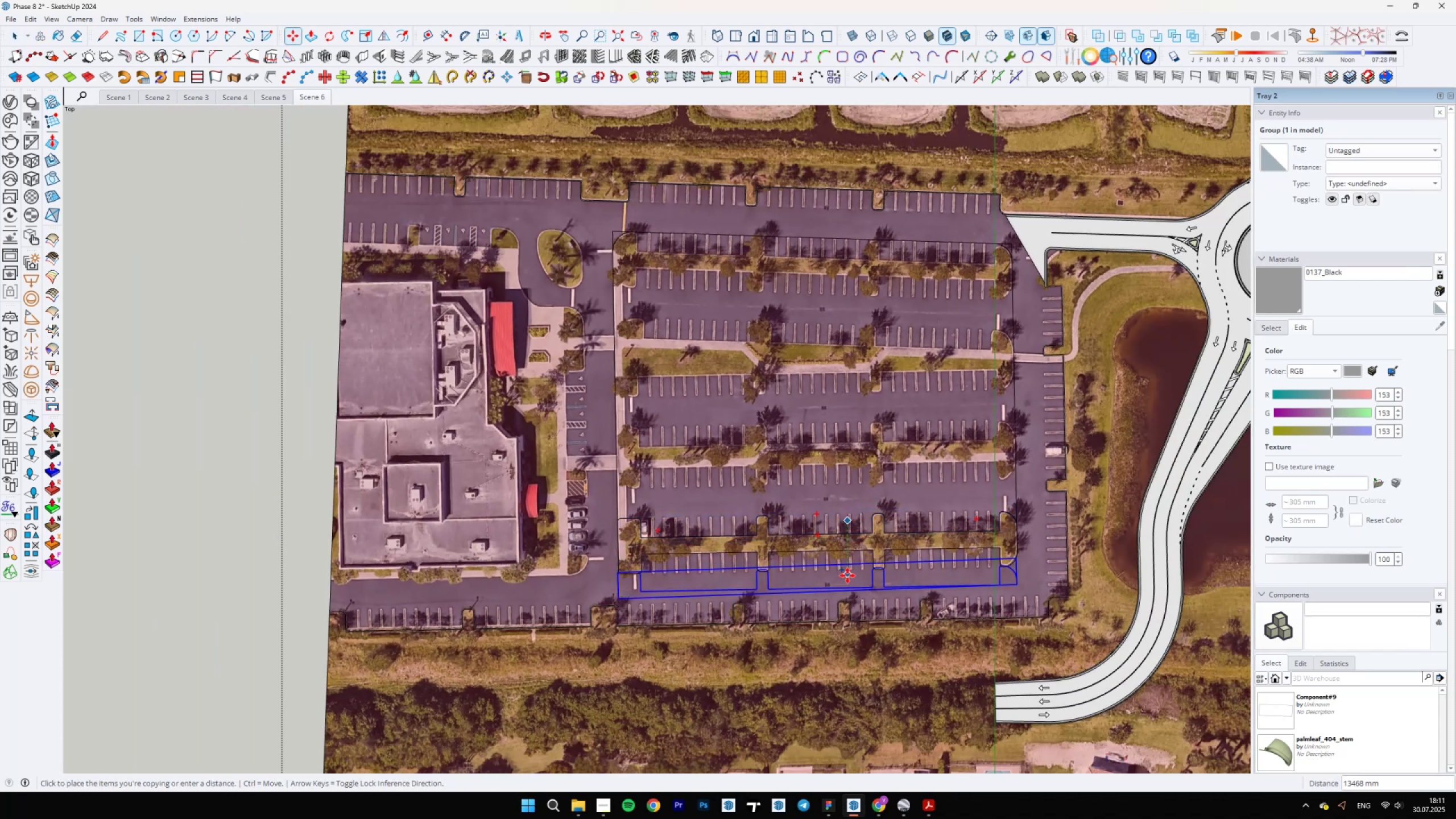 
left_click([847, 578])
 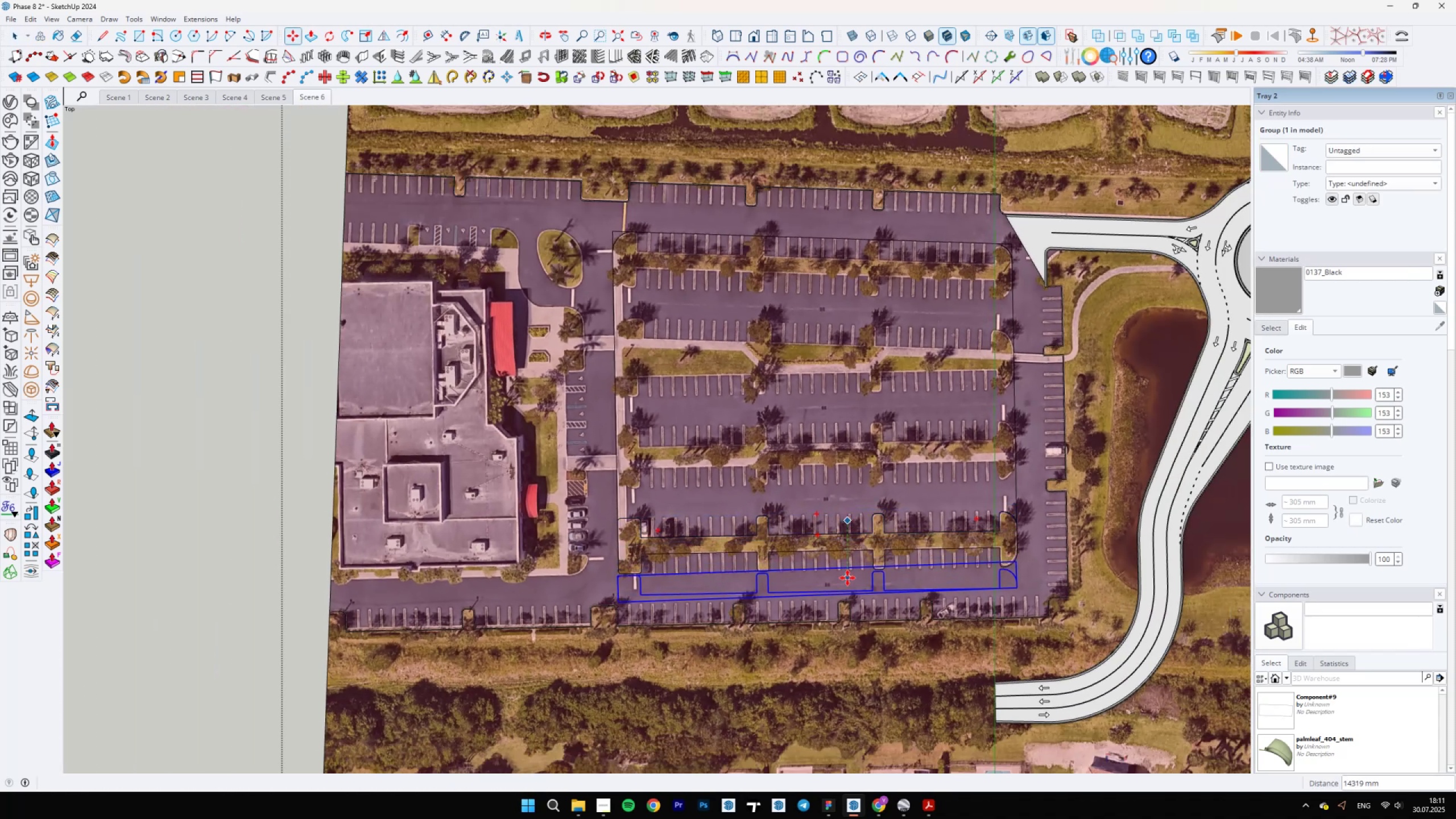 
key(Space)
 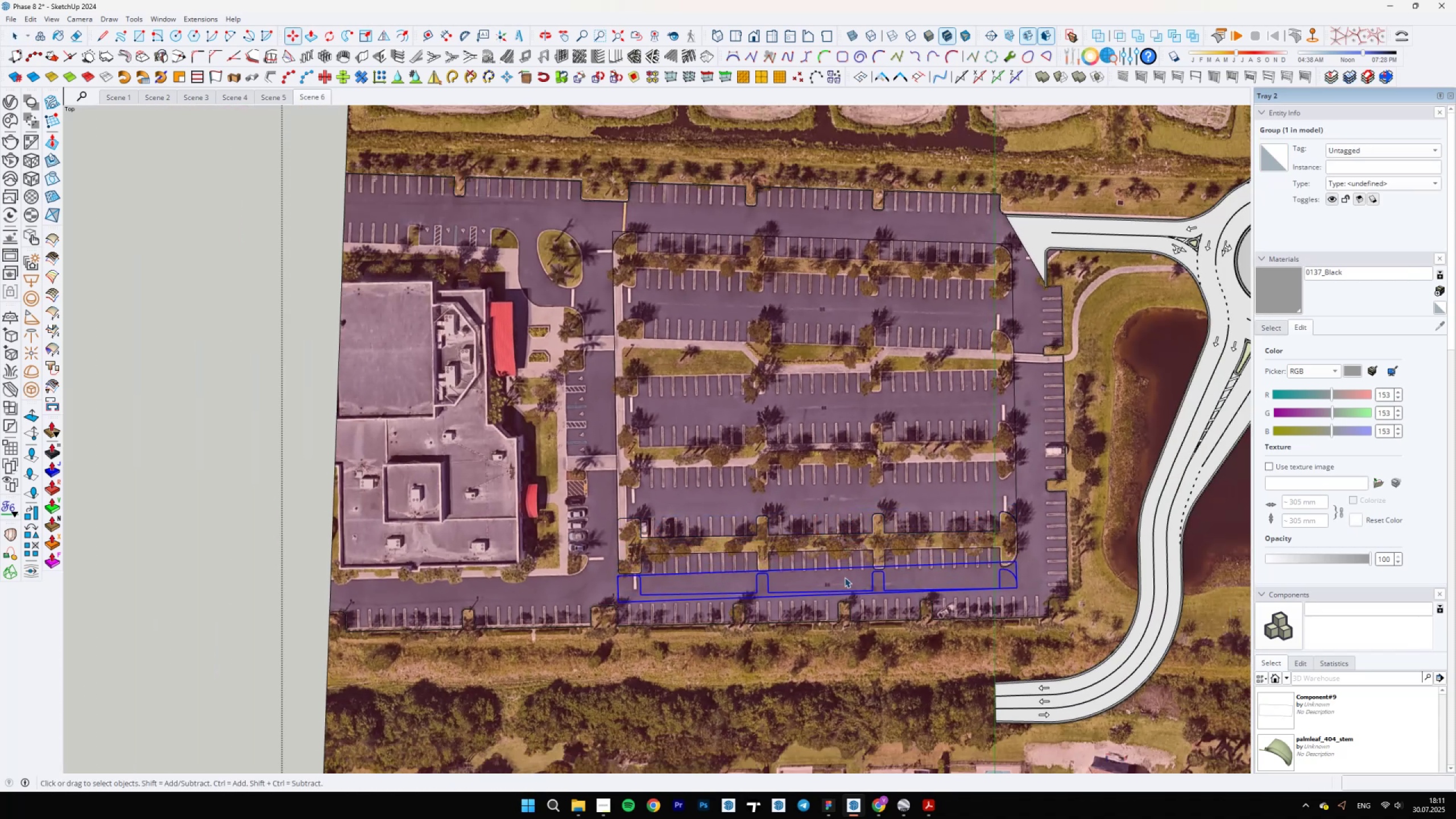 
scroll: coordinate [844, 577], scroll_direction: up, amount: 5.0
 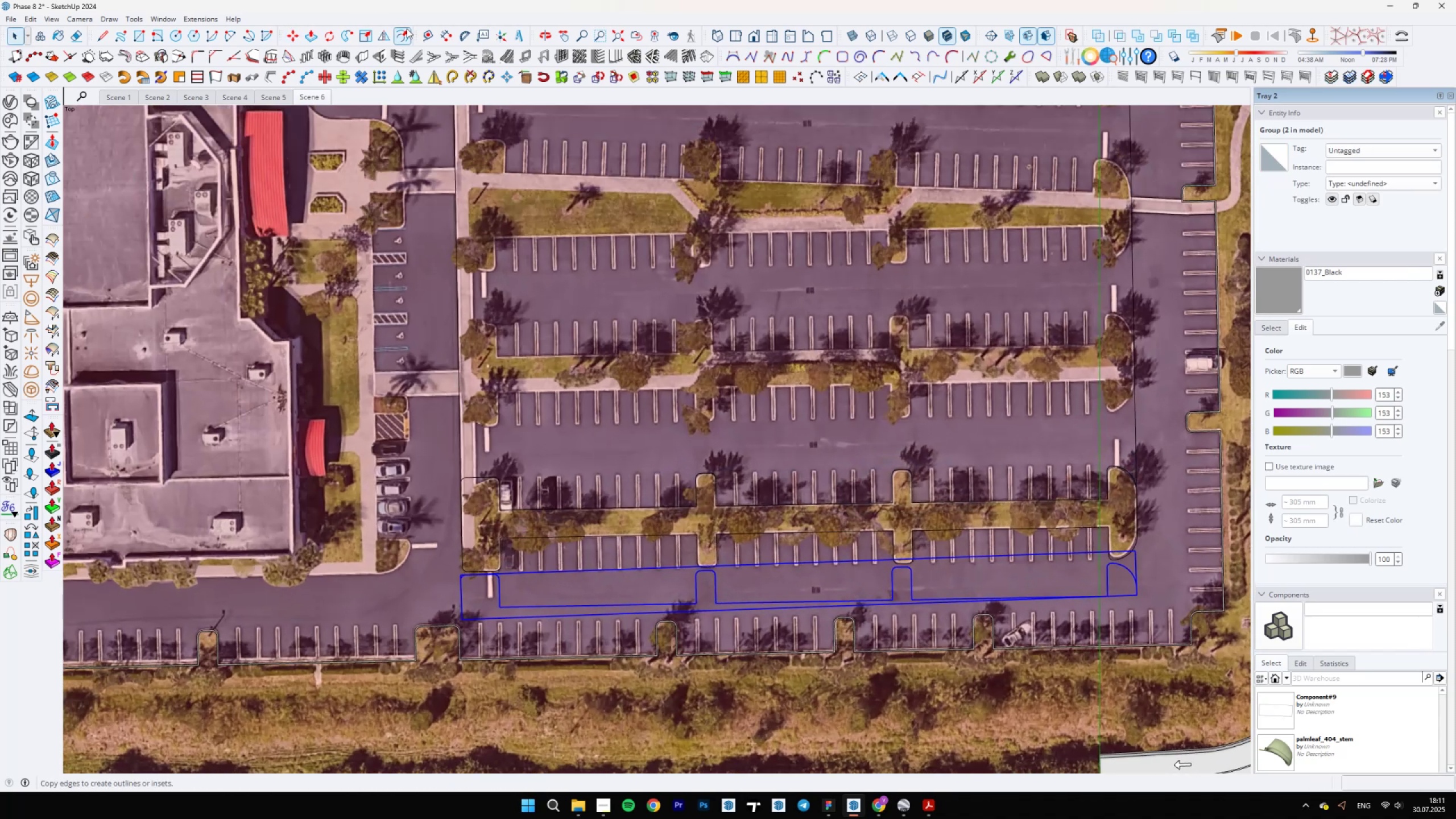 
left_click([380, 34])
 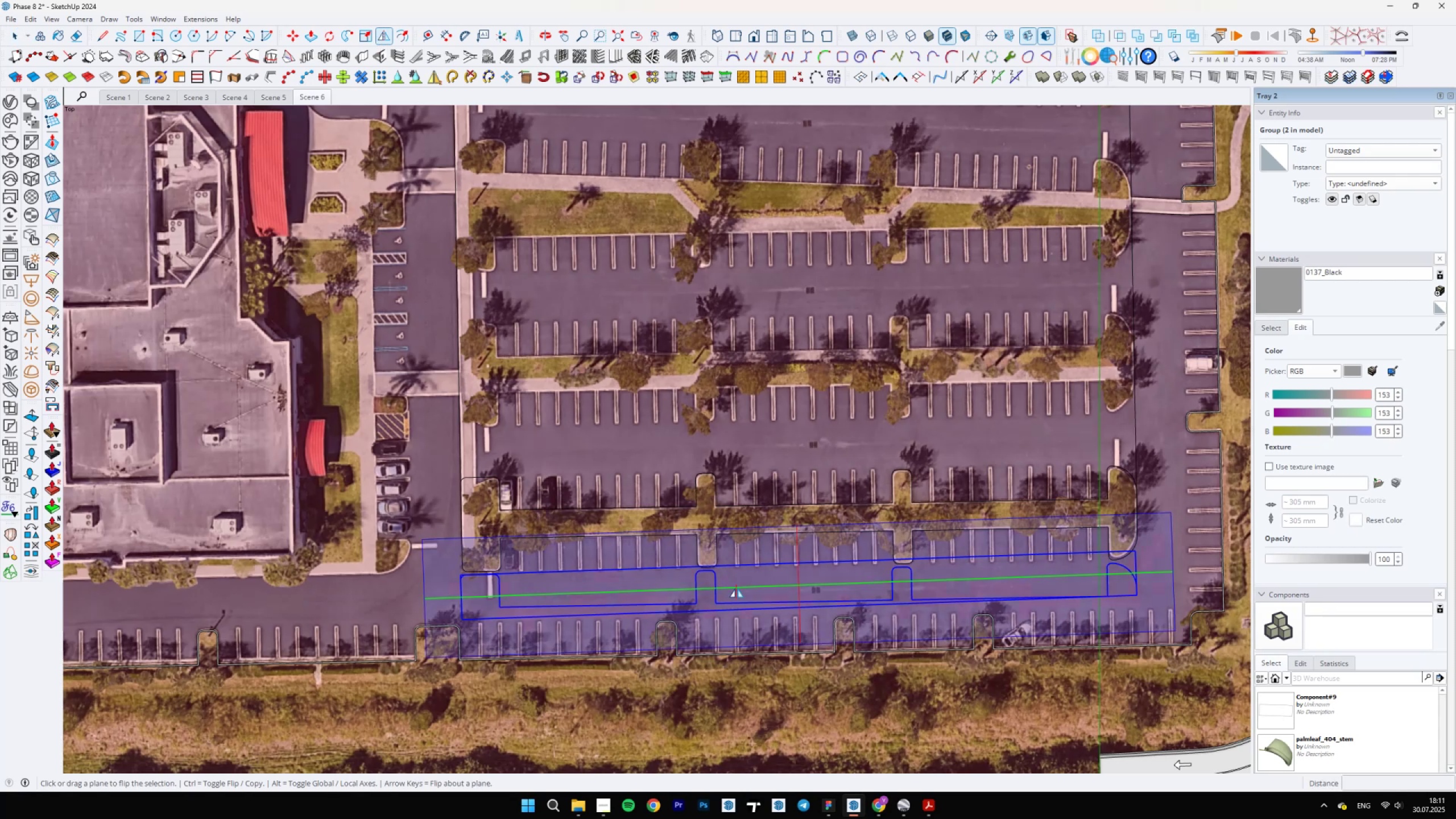 
left_click([737, 588])
 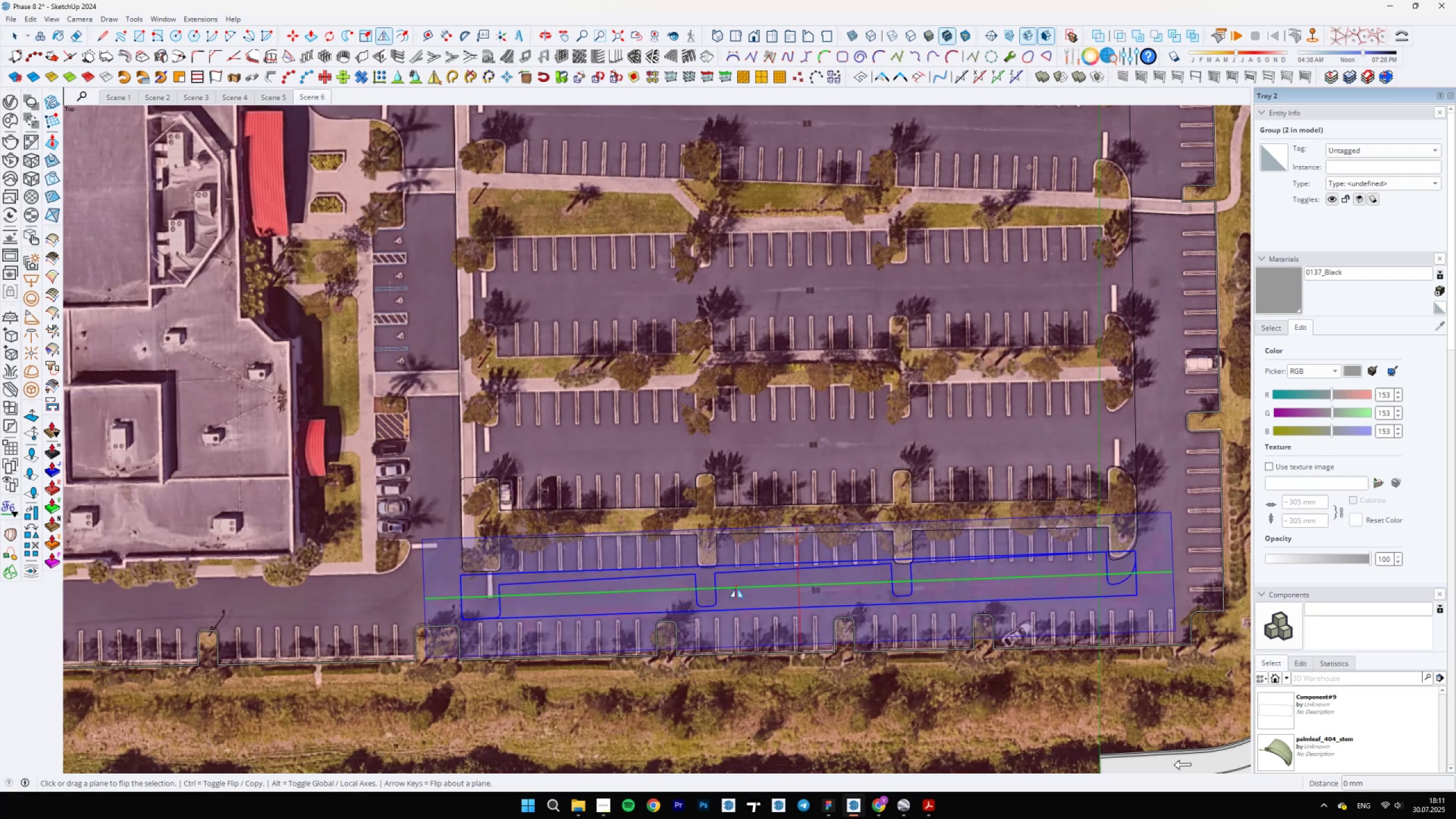 
scroll: coordinate [750, 613], scroll_direction: down, amount: 4.0
 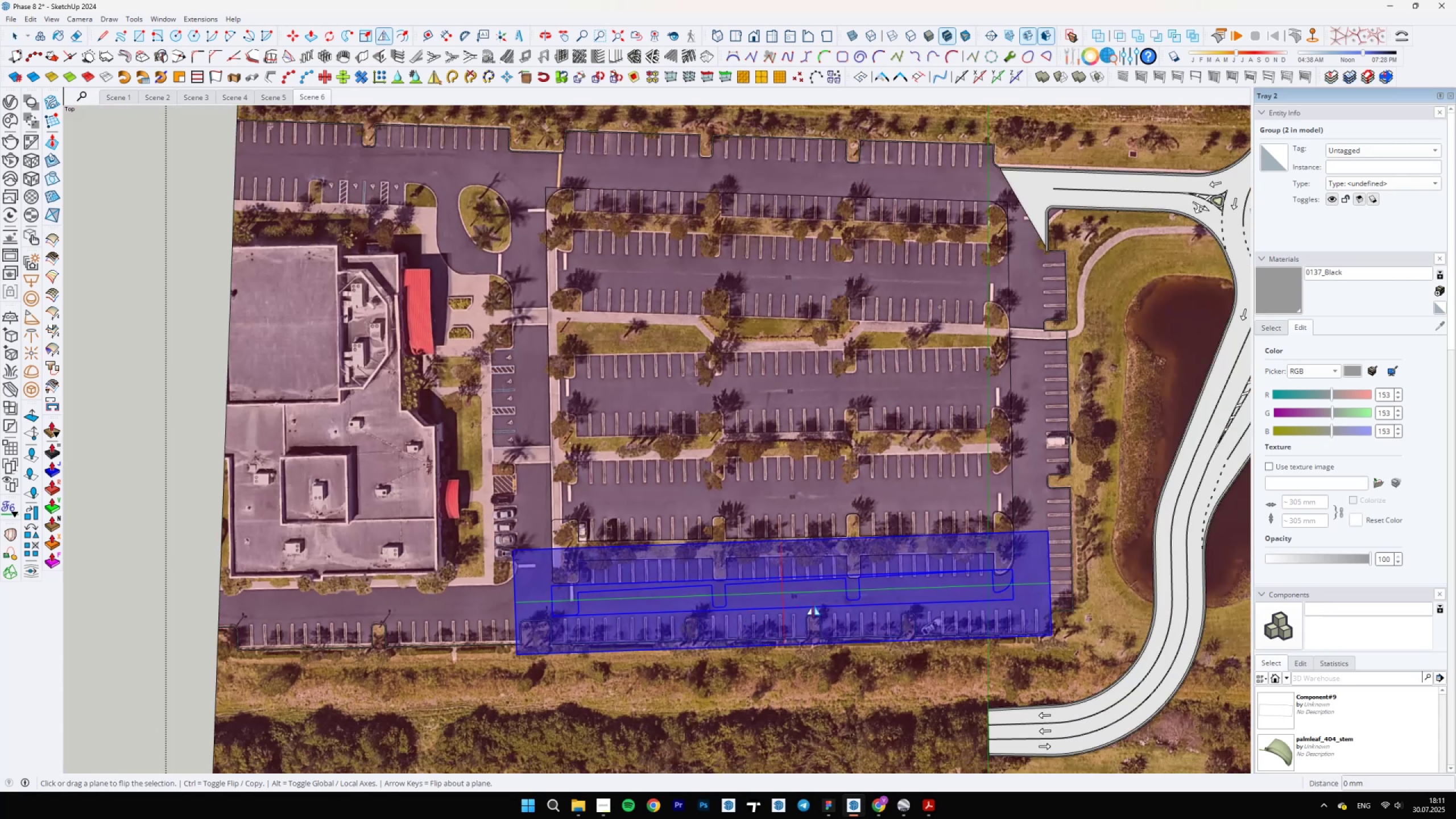 
key(M)
 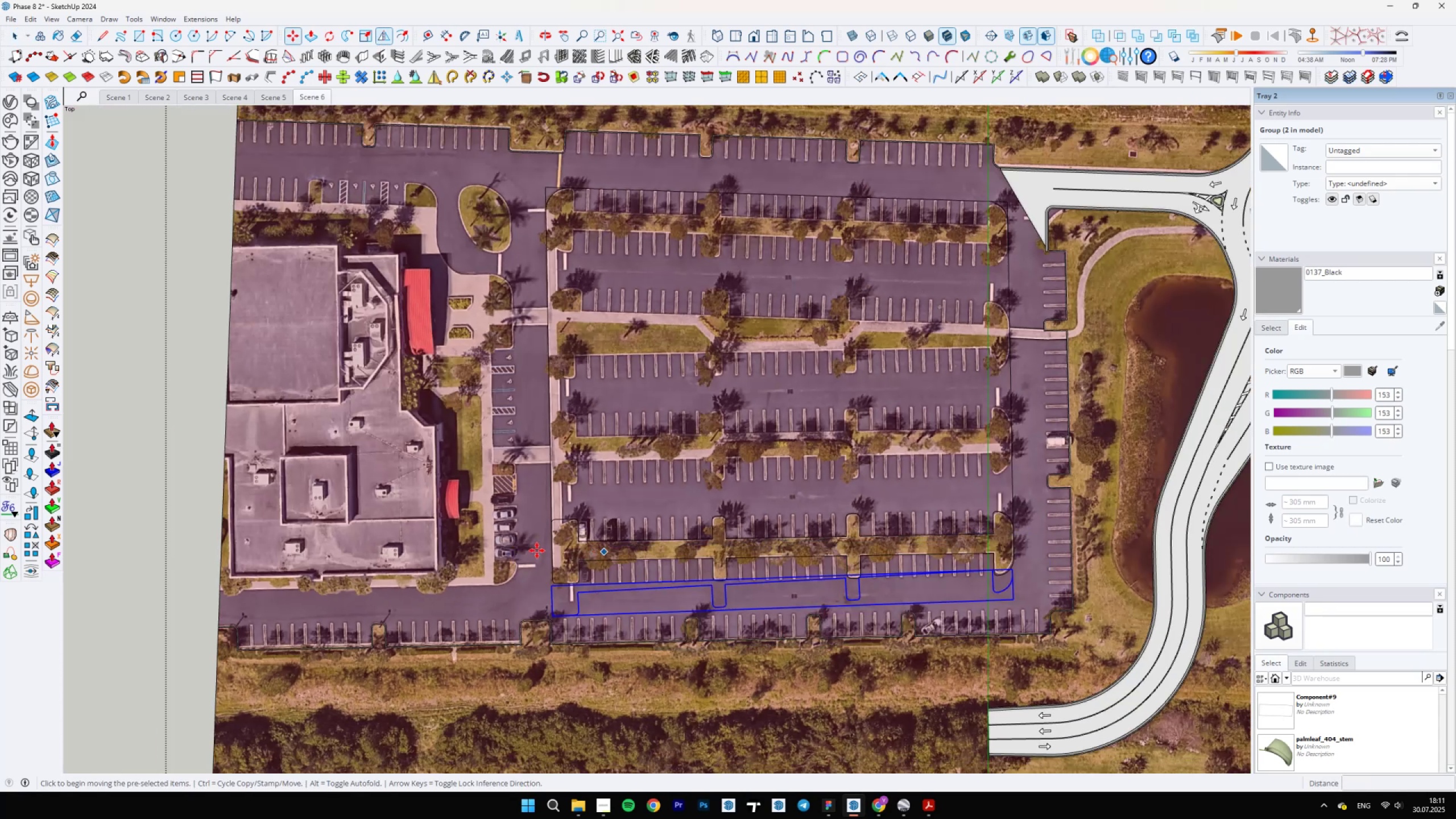 
scroll: coordinate [582, 596], scroll_direction: up, amount: 9.0
 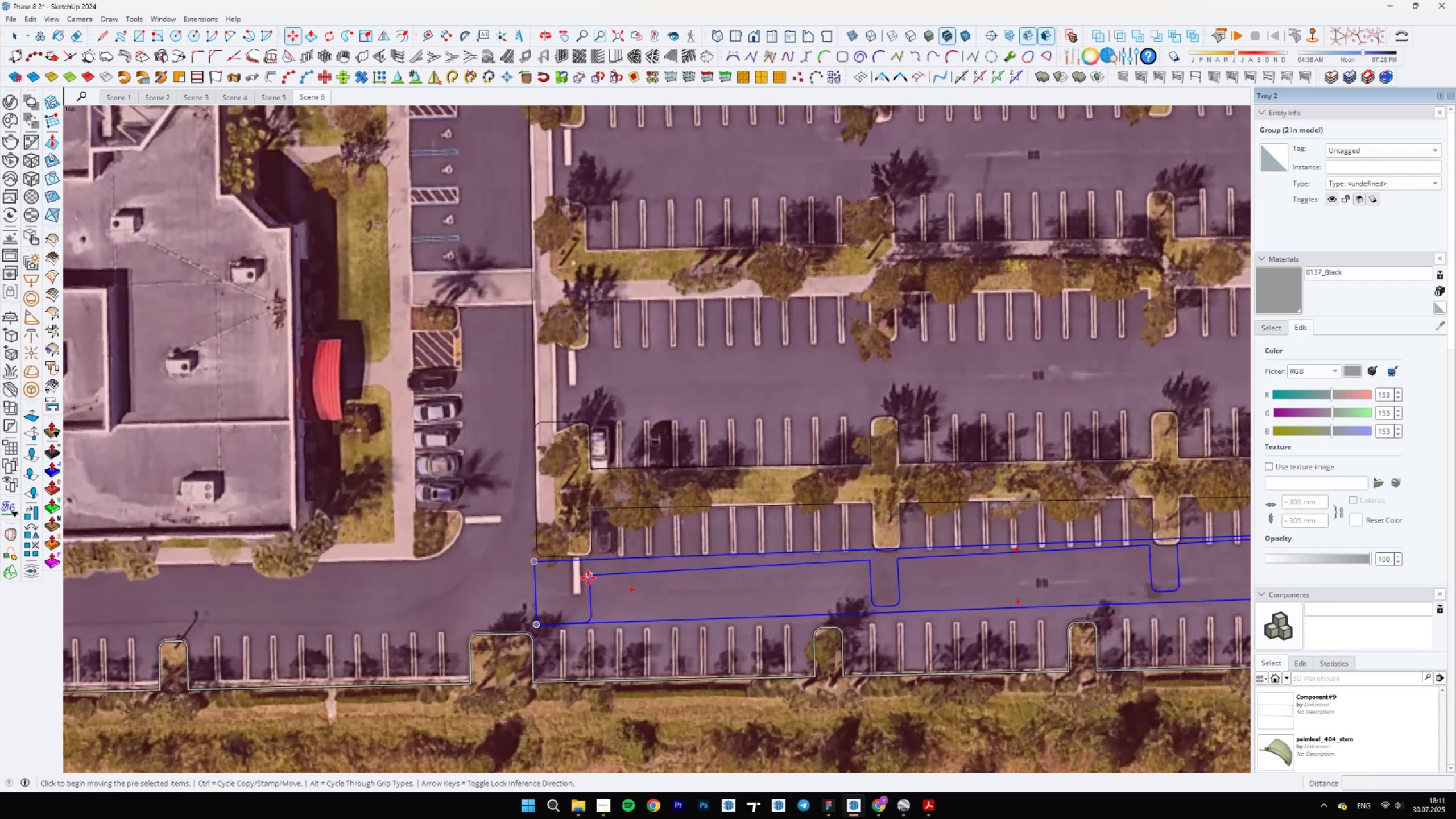 
left_click([588, 578])
 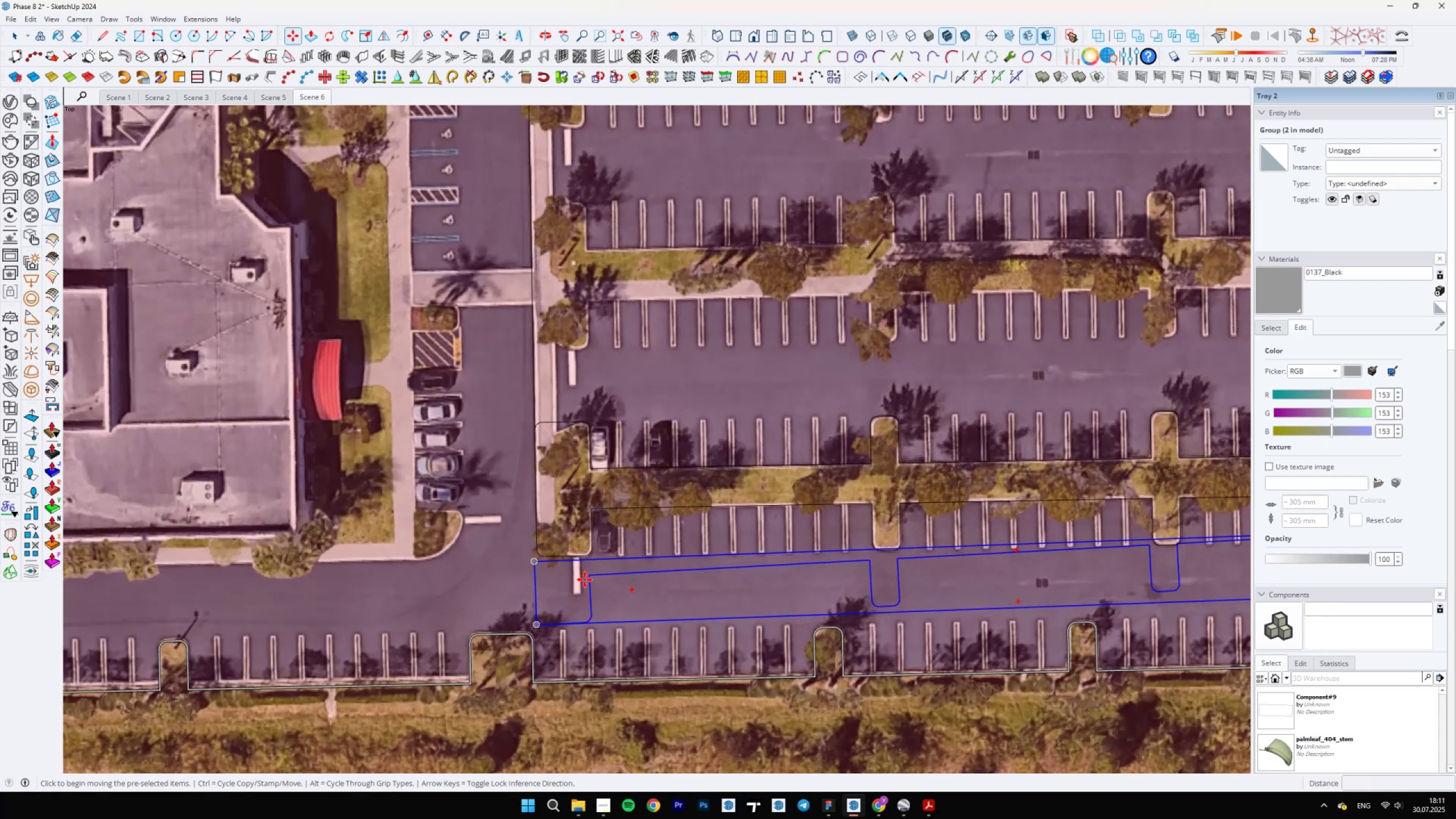 
scroll: coordinate [586, 590], scroll_direction: down, amount: 5.0
 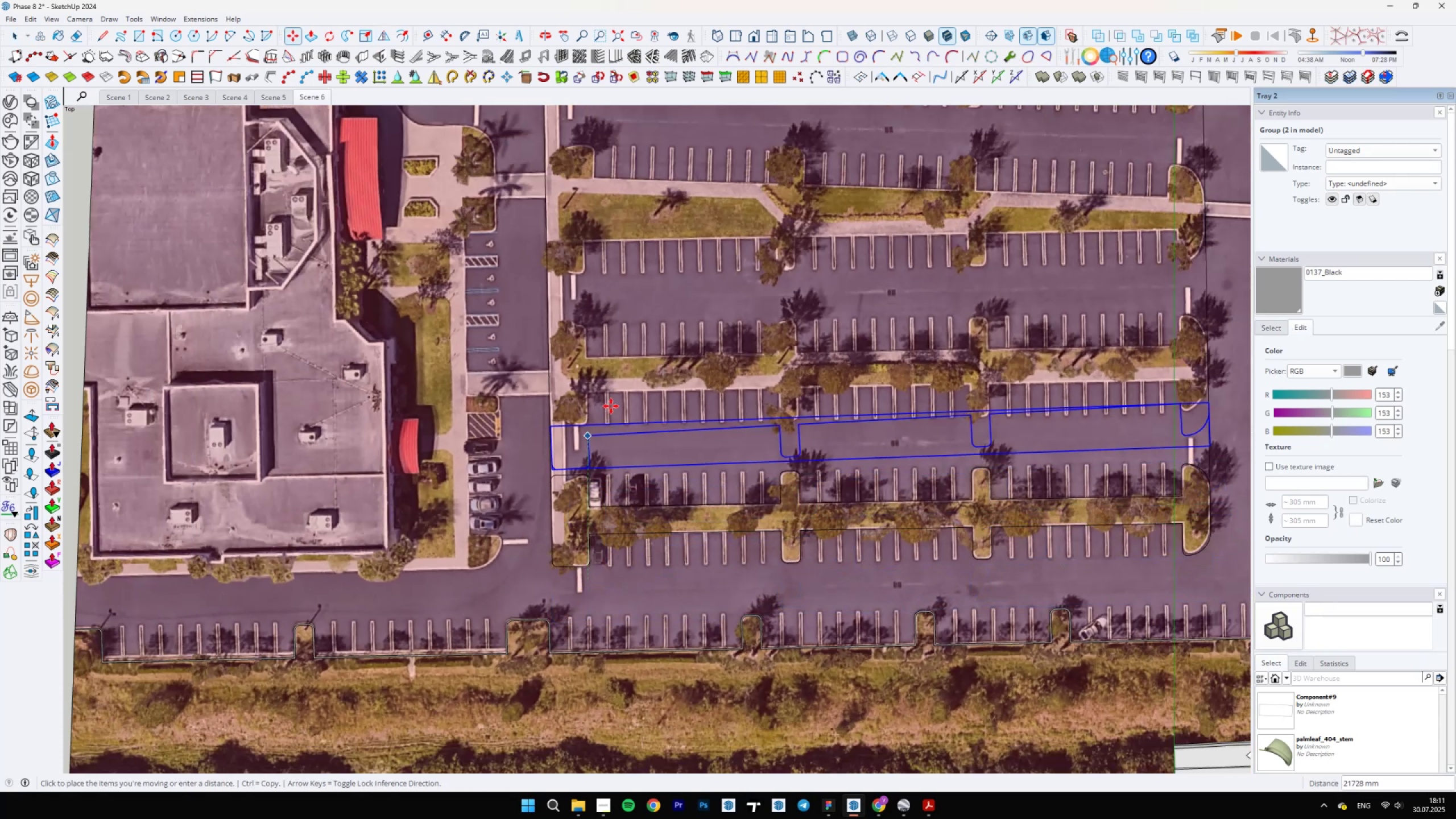 
left_click([600, 406])
 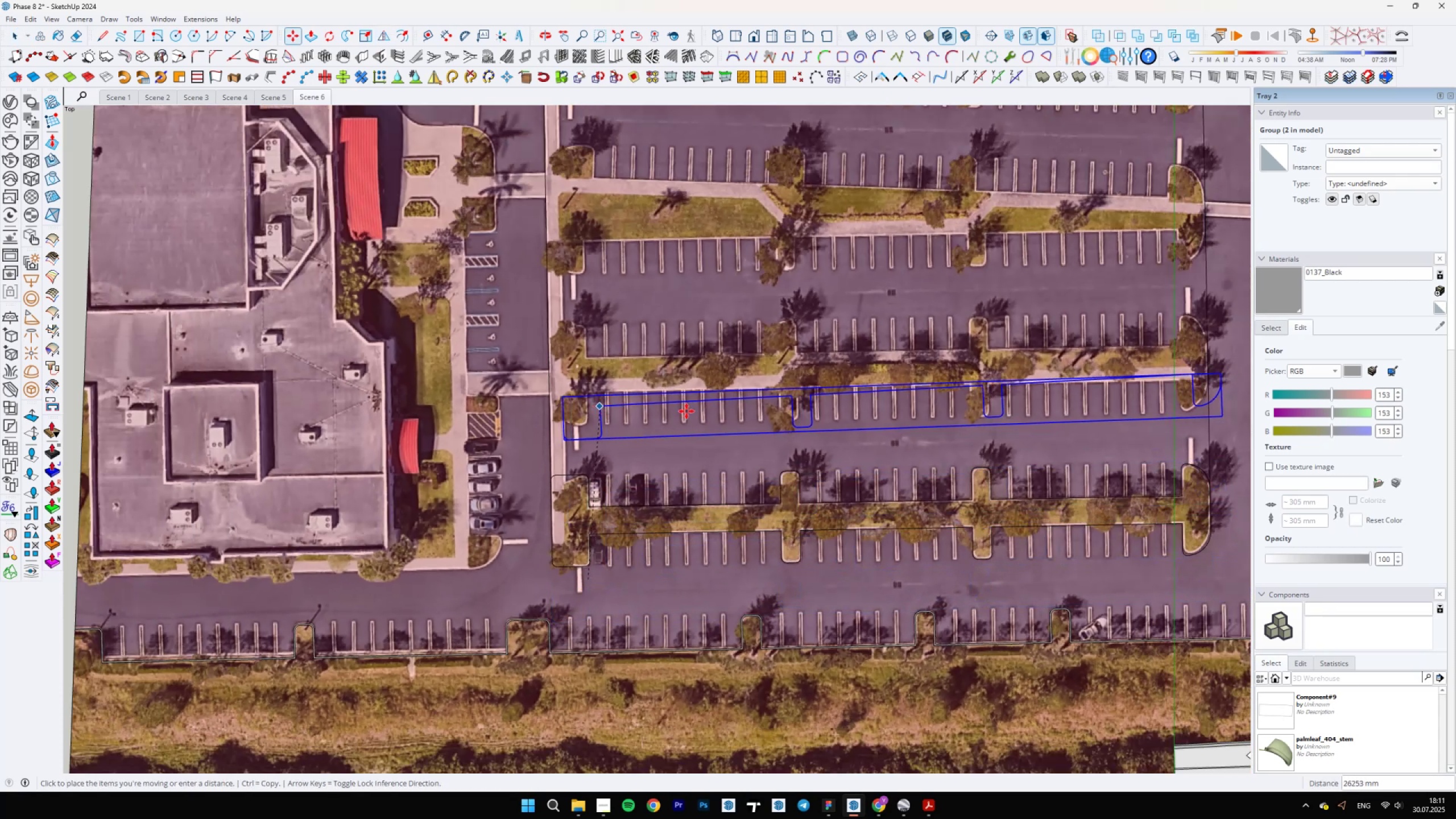 
scroll: coordinate [1214, 386], scroll_direction: up, amount: 26.0
 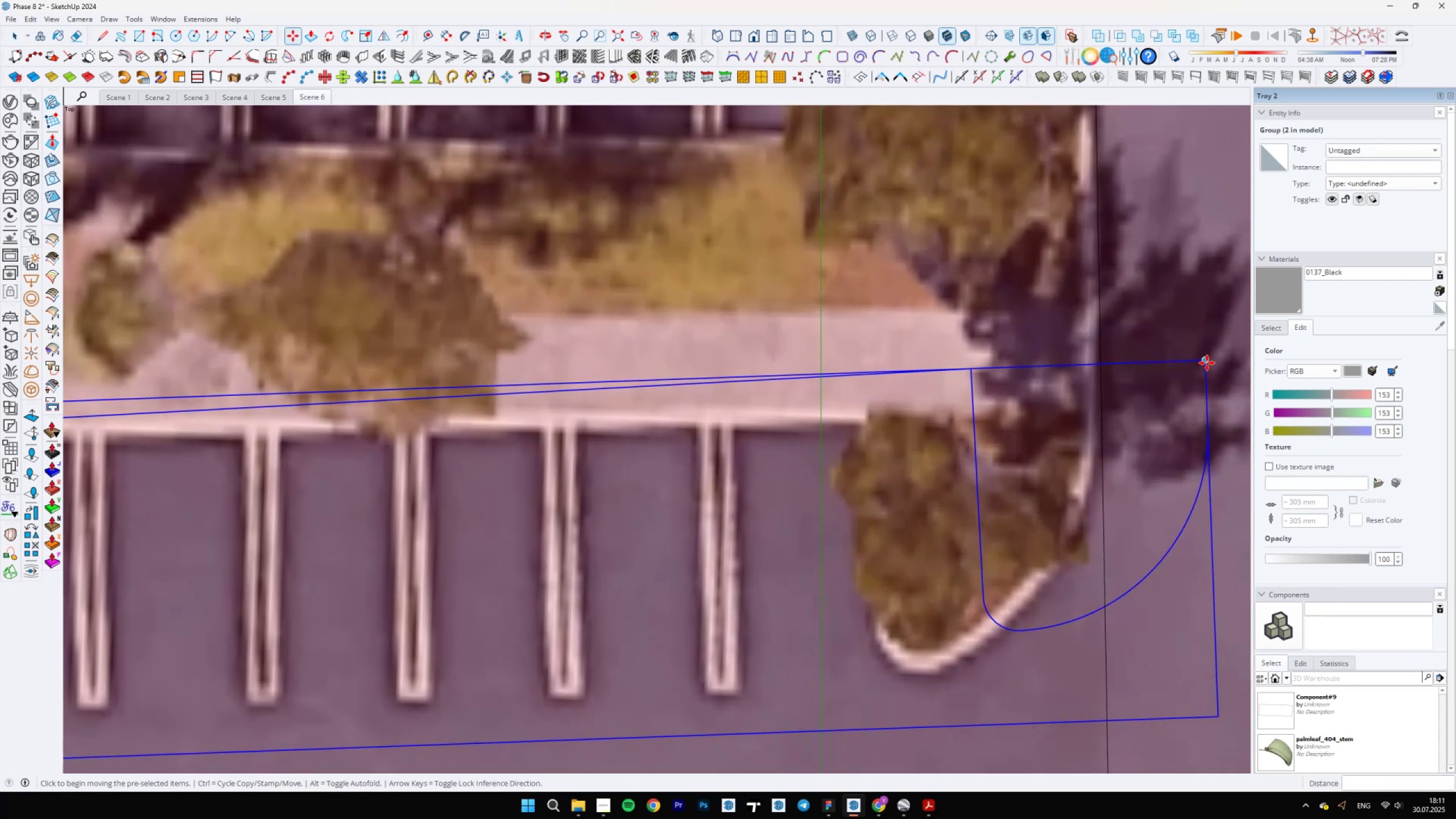 
left_click([1207, 362])
 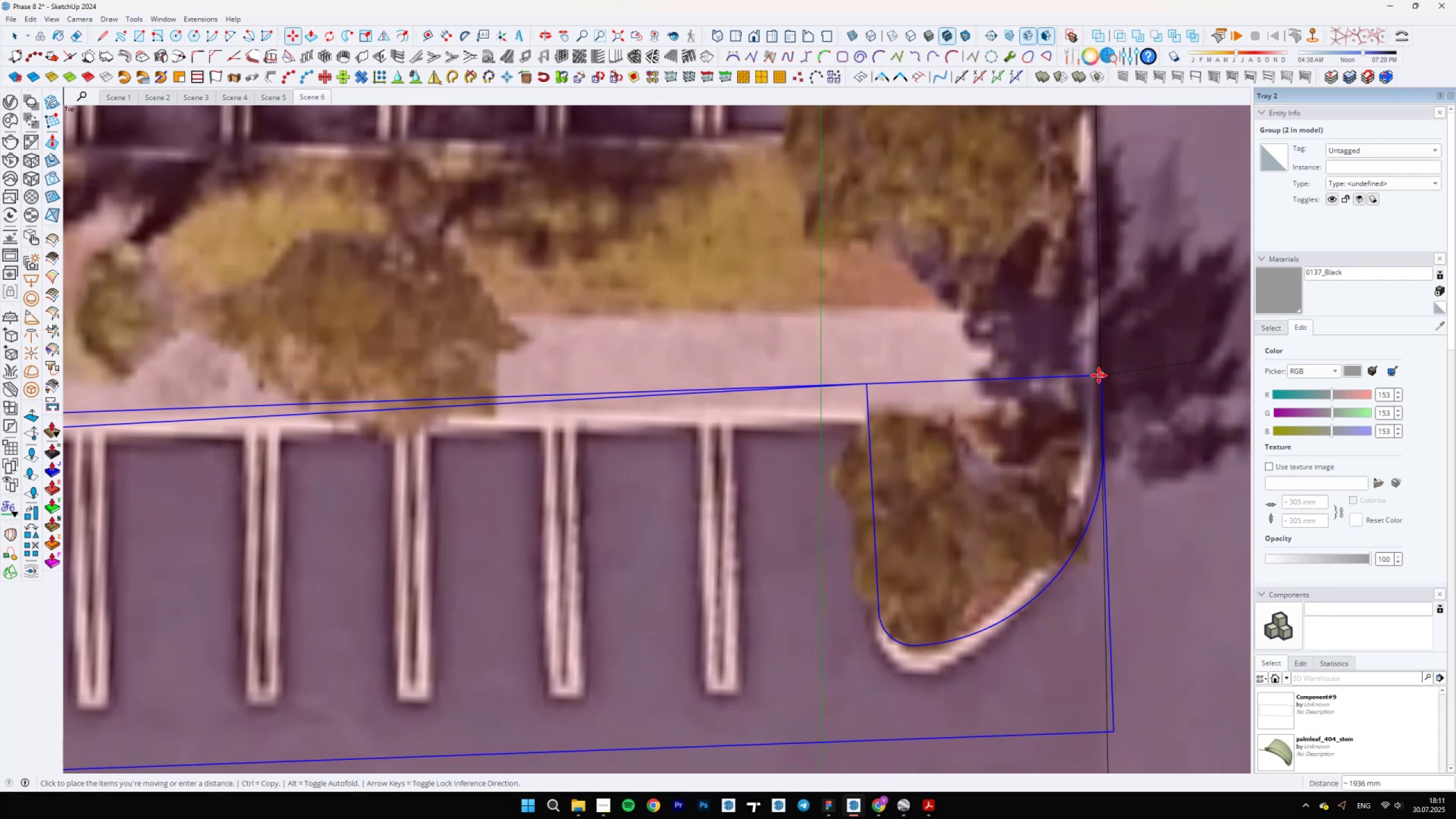 
left_click([1101, 375])
 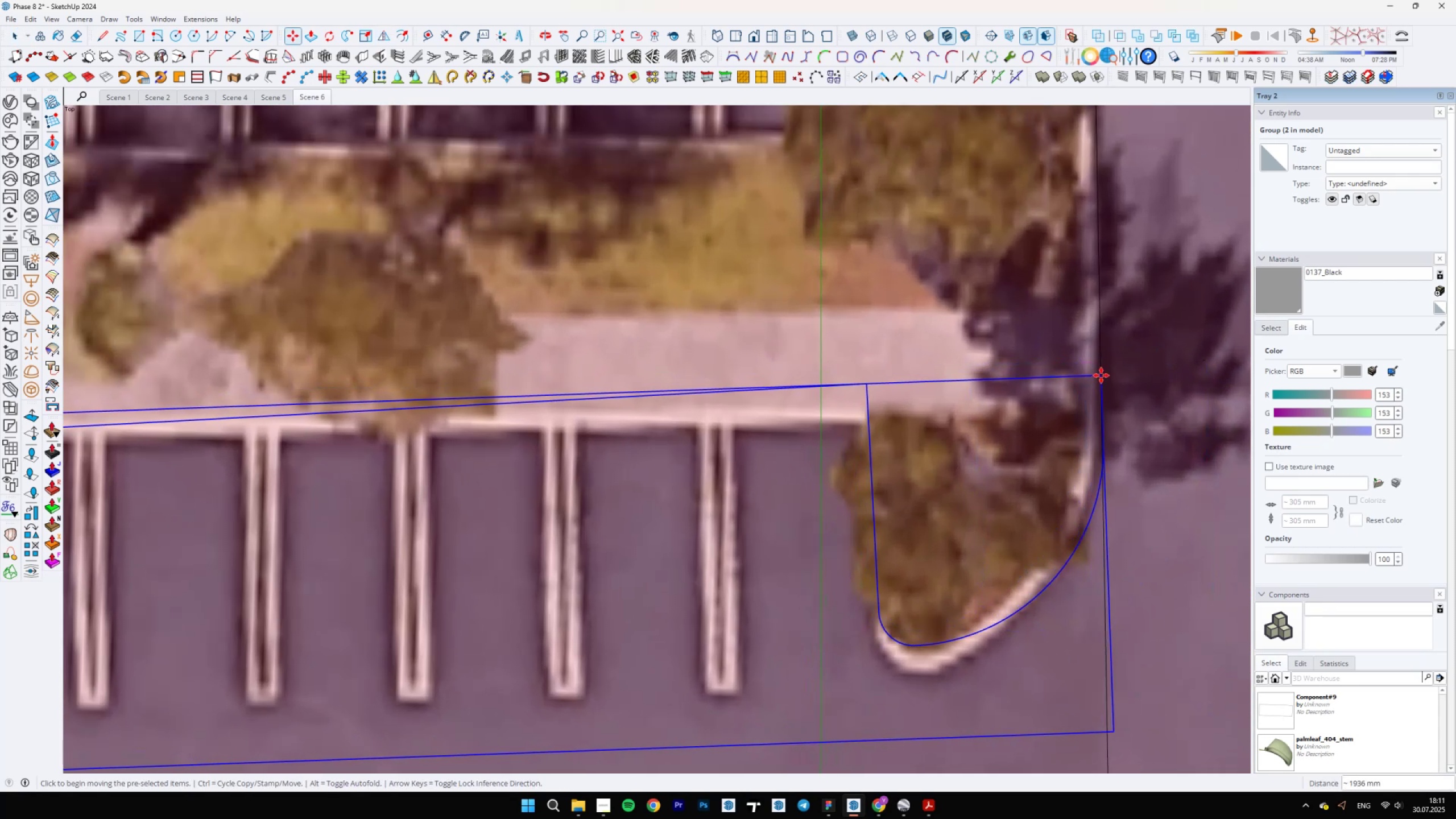 
scroll: coordinate [1066, 423], scroll_direction: down, amount: 17.0
 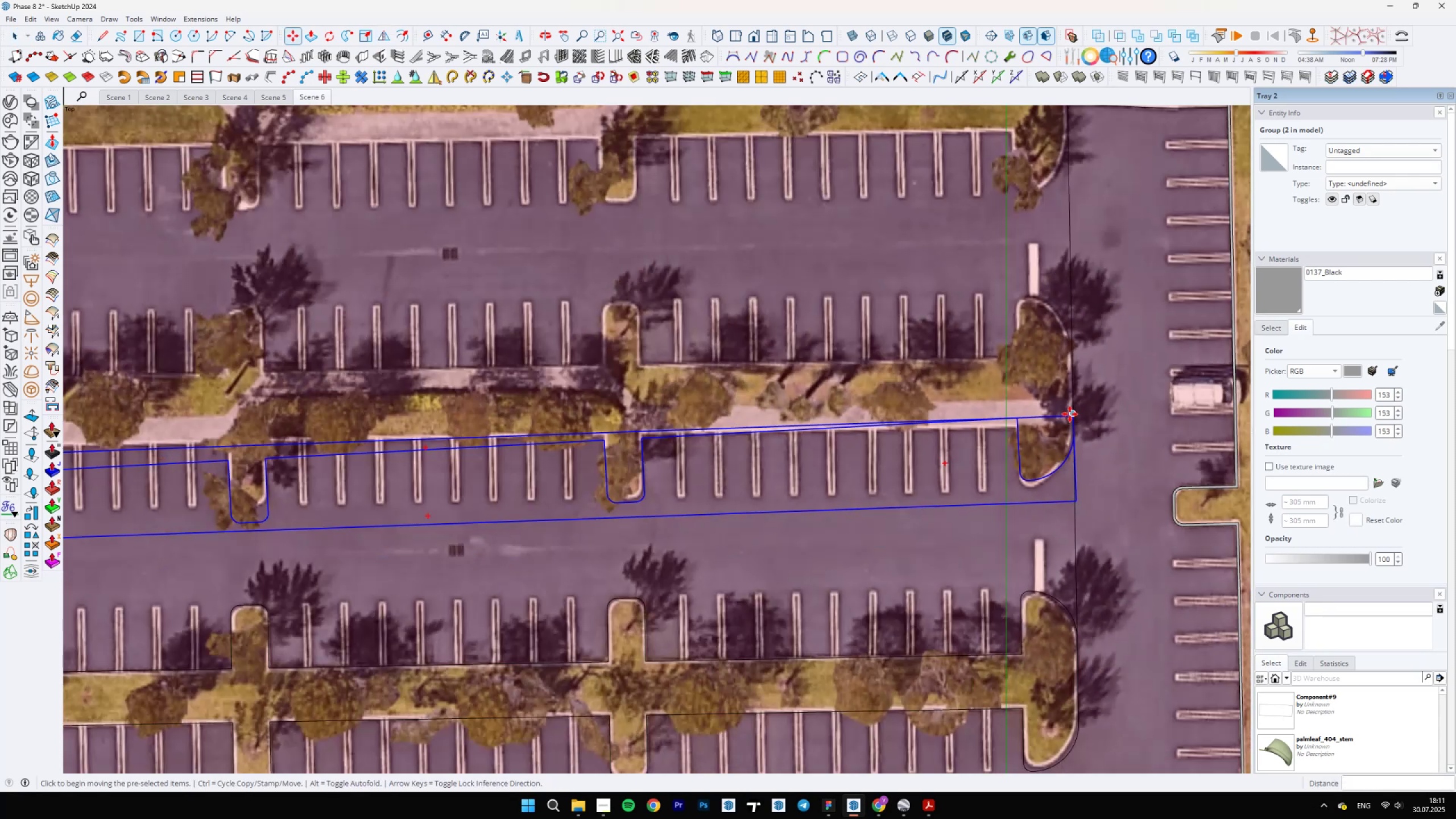 
left_click([1070, 414])
 